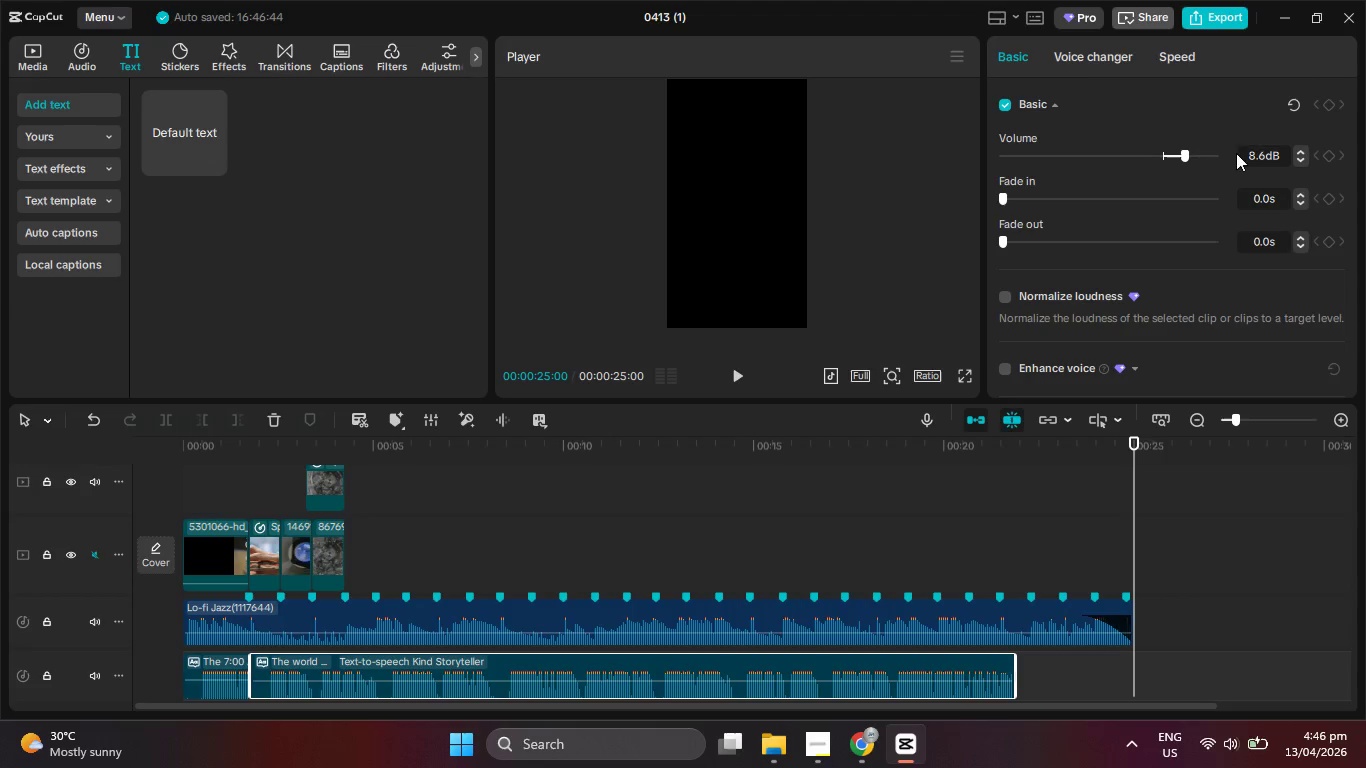 
left_click_drag(start_coordinate=[1247, 153], to_coordinate=[1268, 154])
 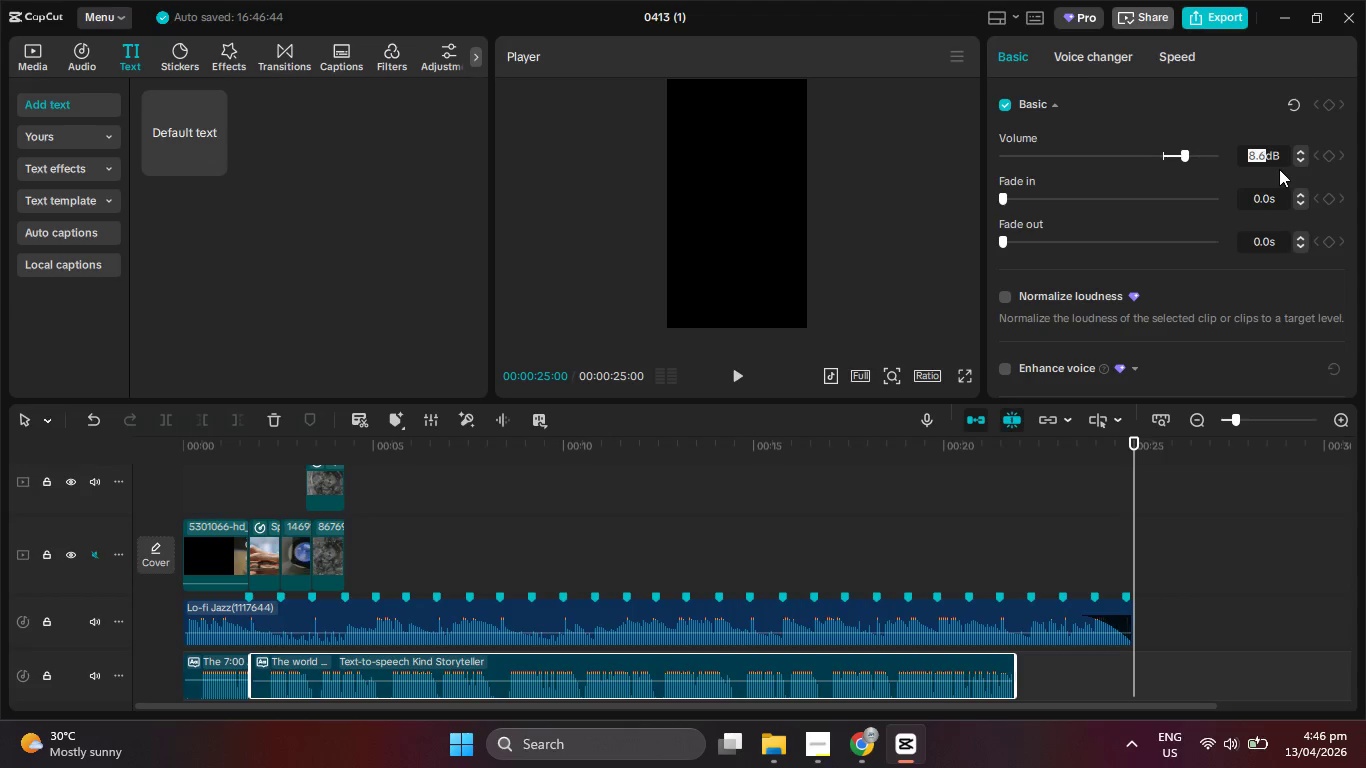 
key(Numpad1)
 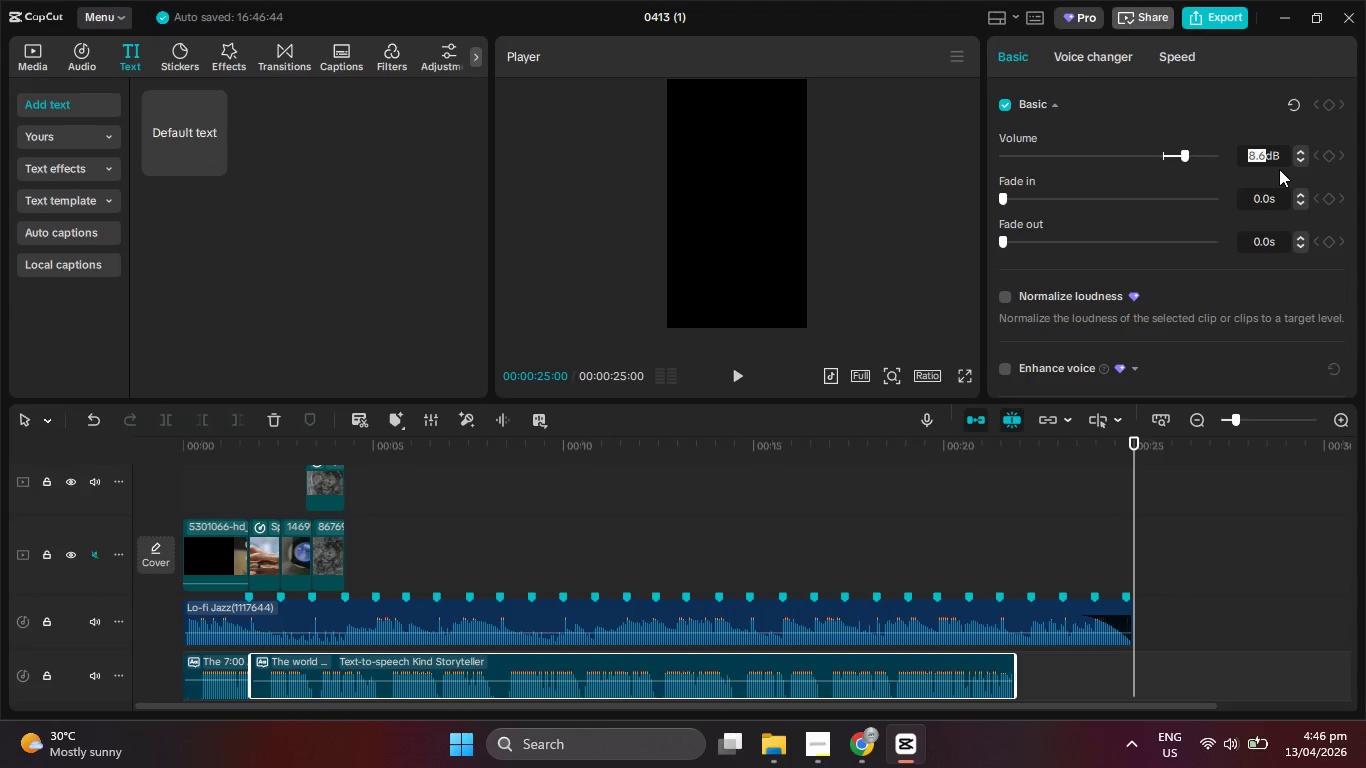 
key(Numpad0)
 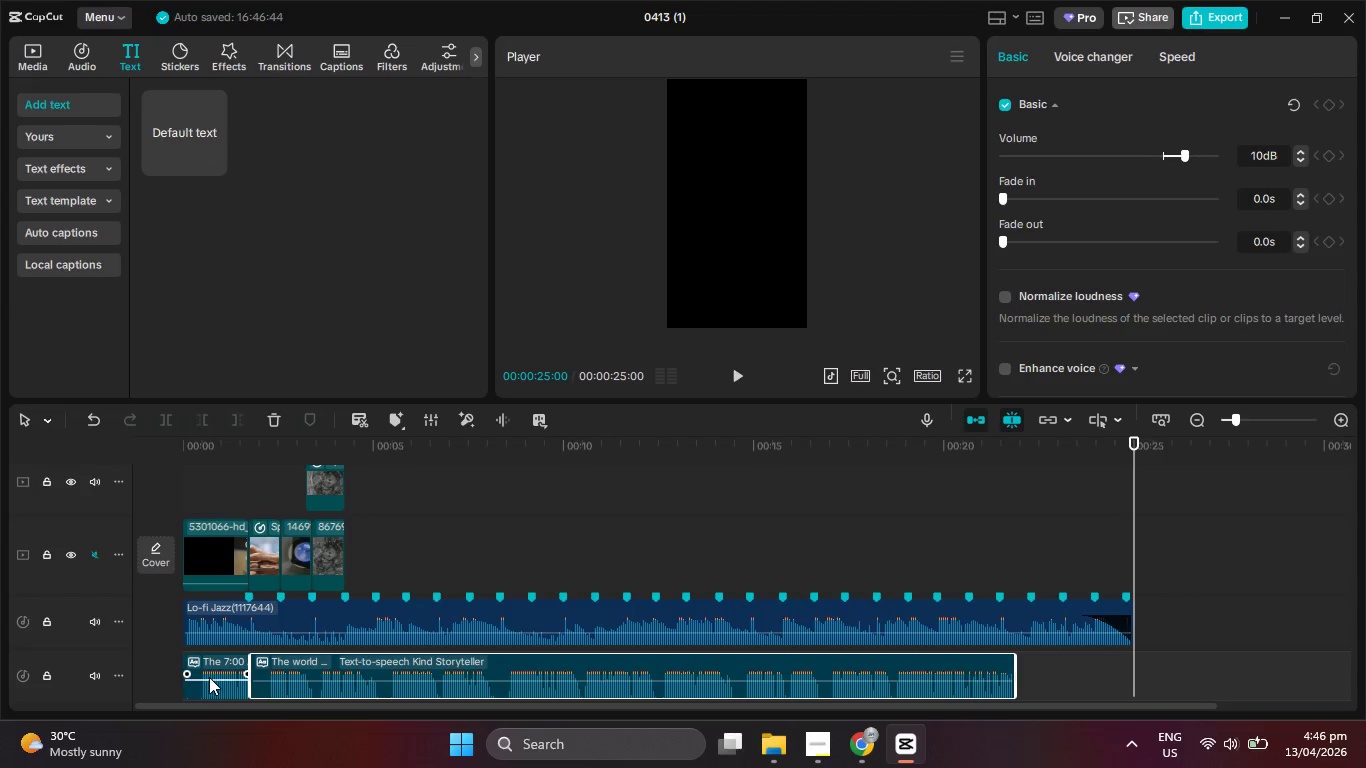 
left_click([212, 668])
 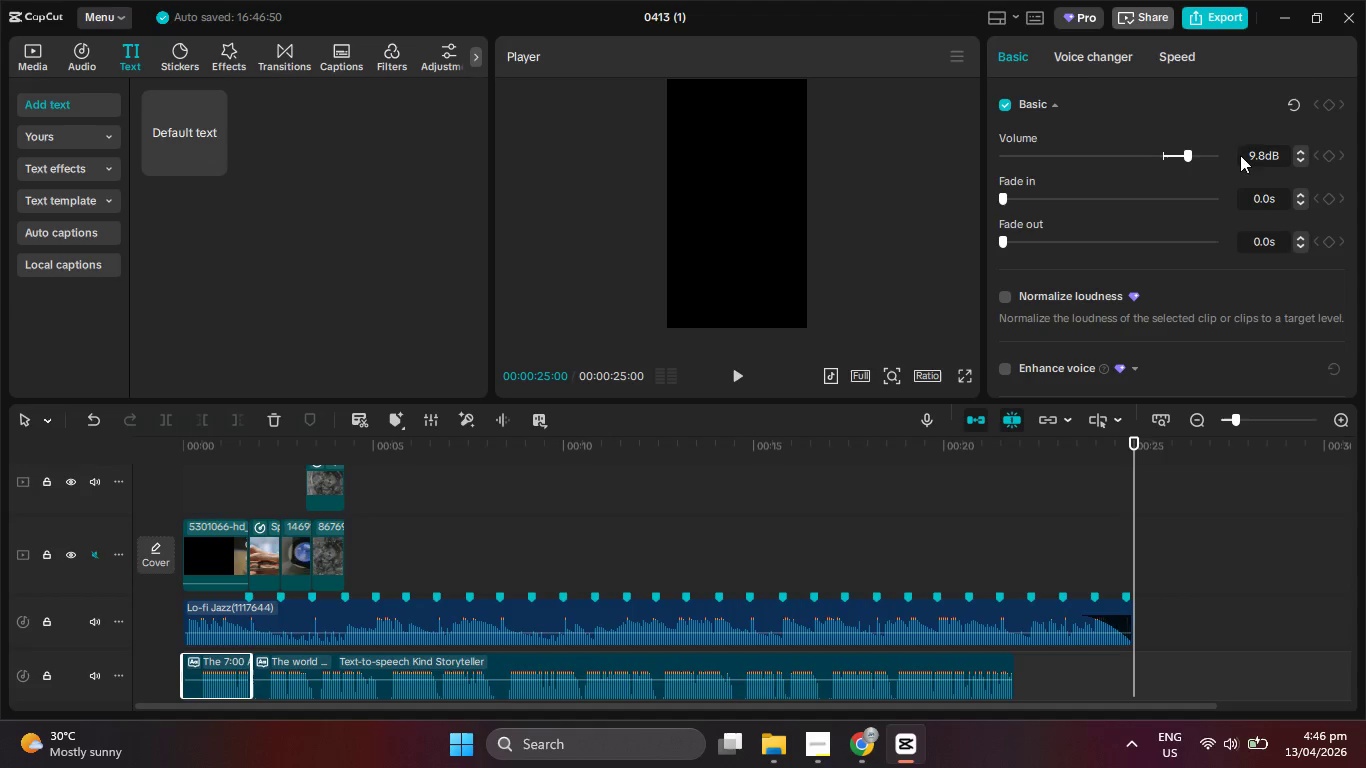 
left_click_drag(start_coordinate=[1244, 155], to_coordinate=[1267, 158])
 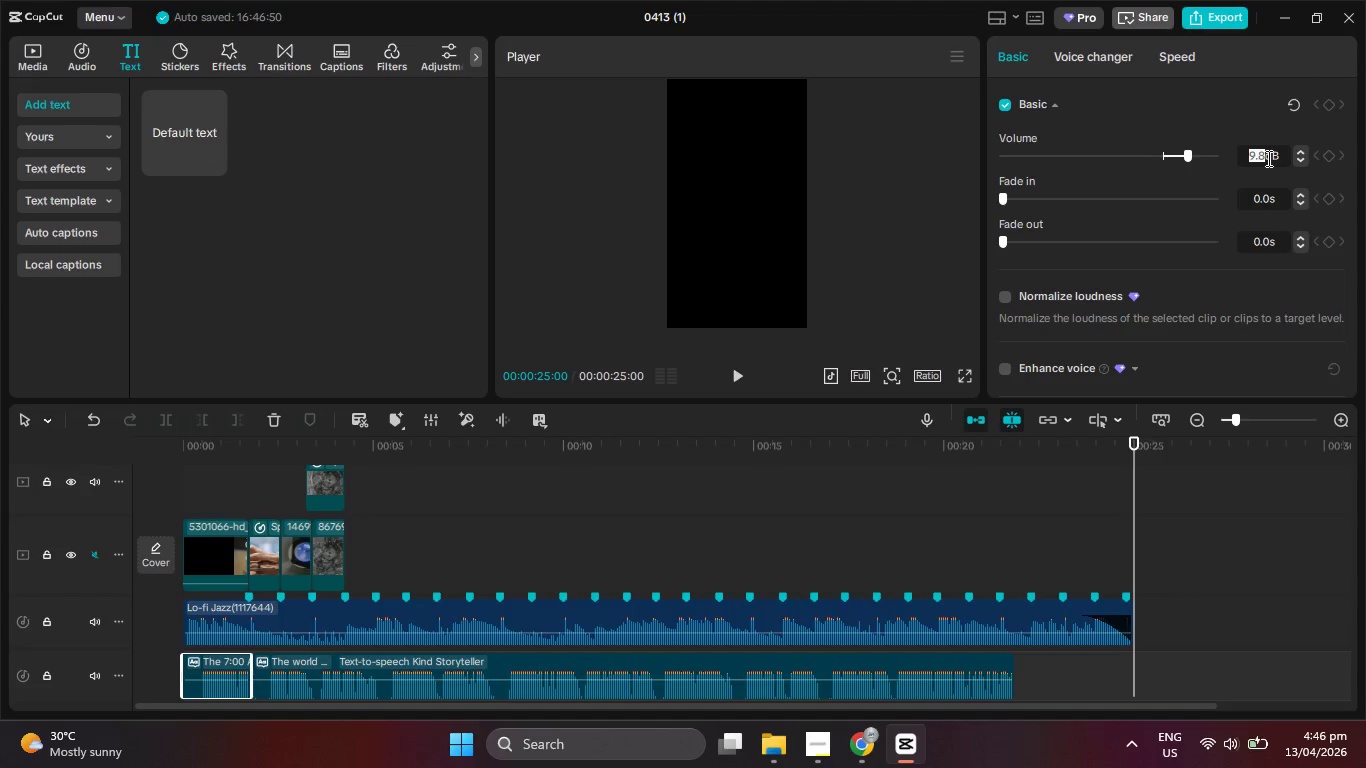 
key(Numpad1)
 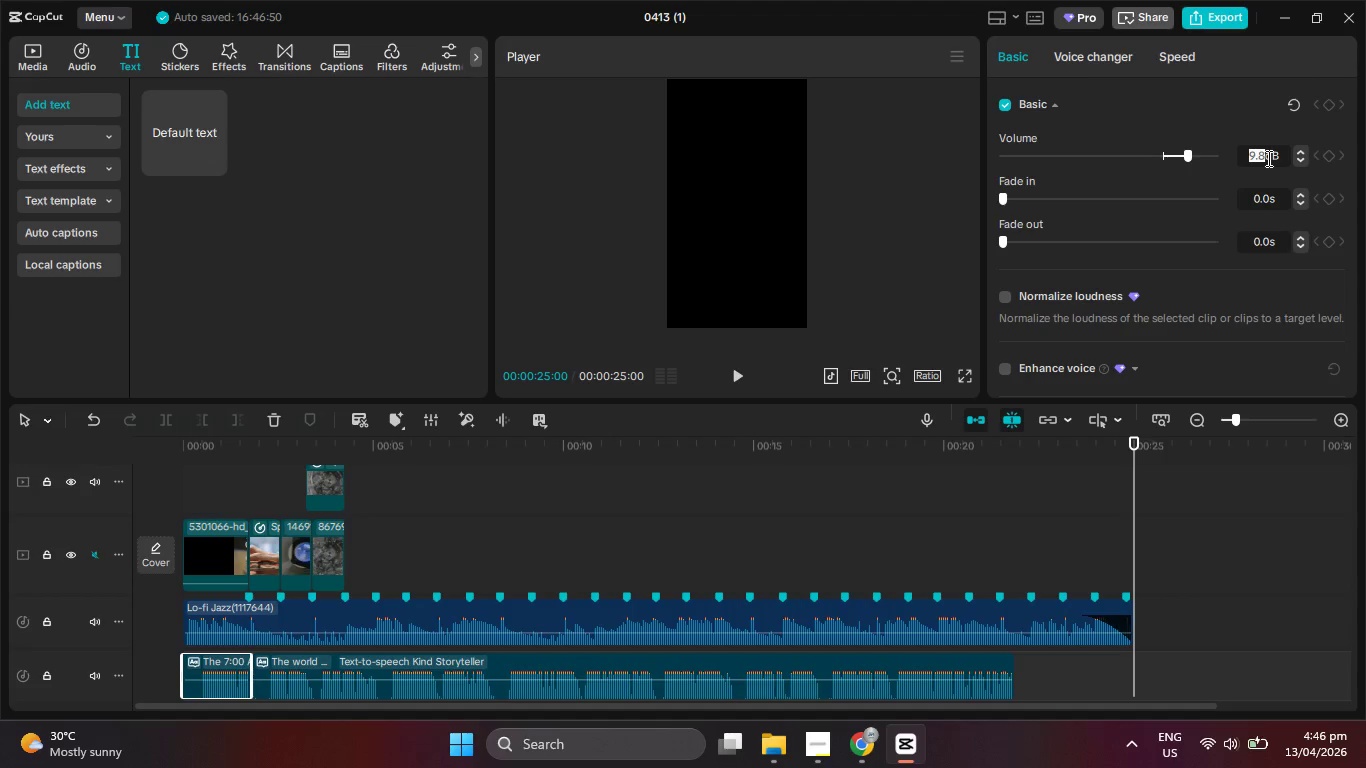 
key(Numpad0)
 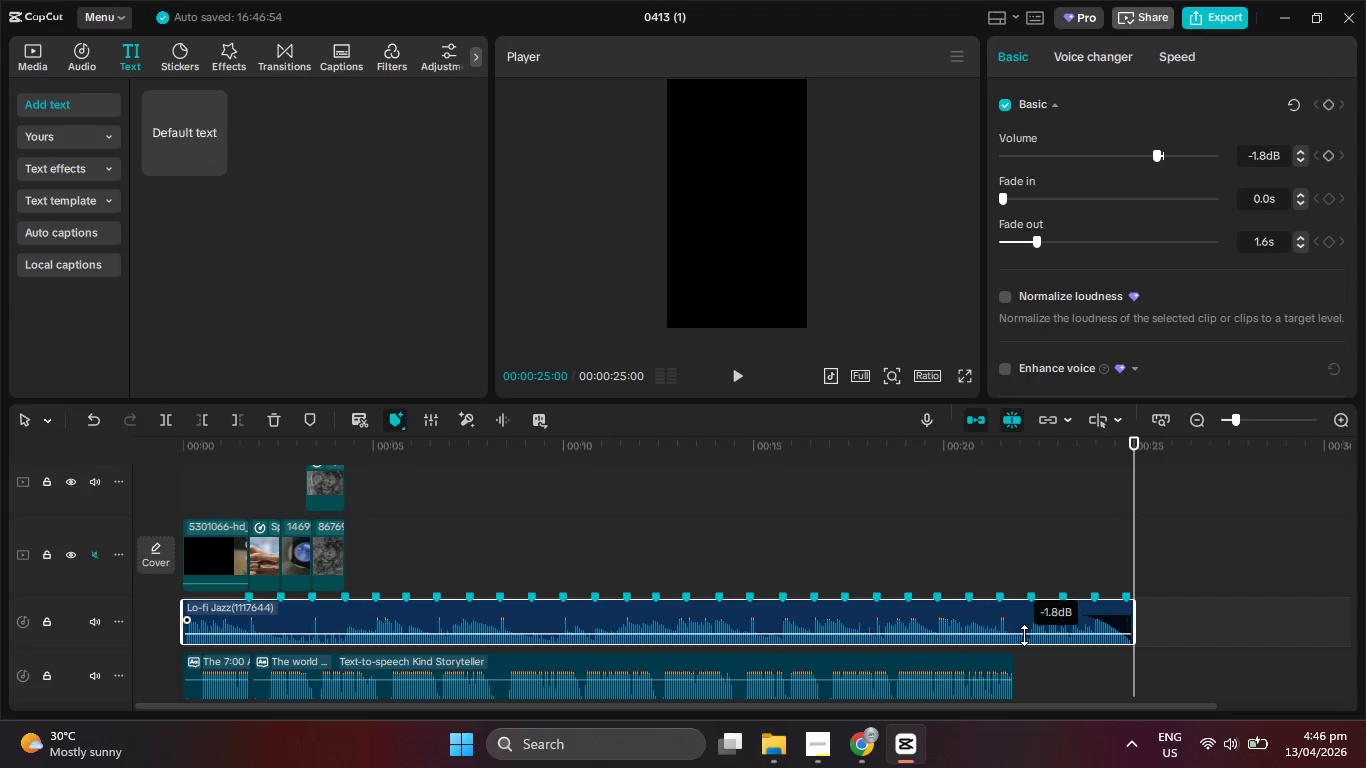 
left_click([1025, 635])
 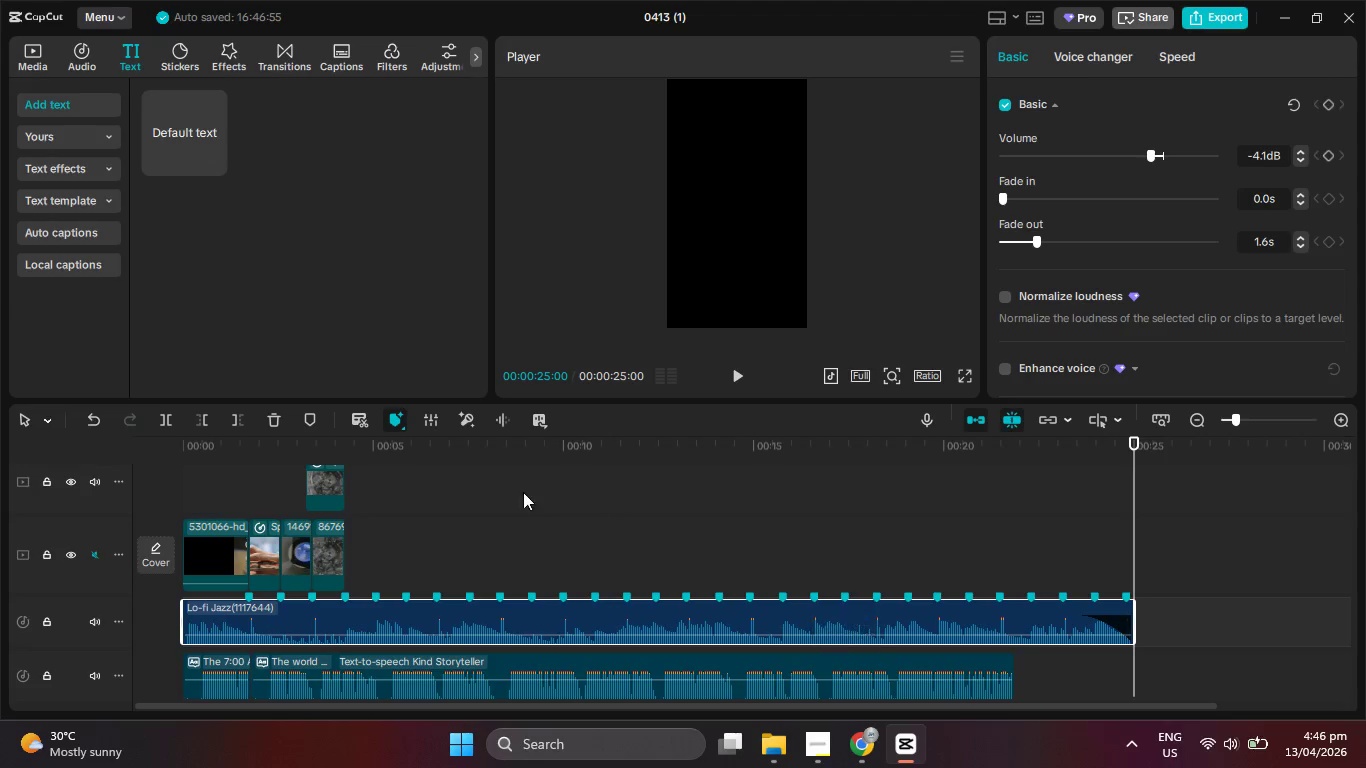 
scroll: coordinate [518, 491], scroll_direction: down, amount: 1.0
 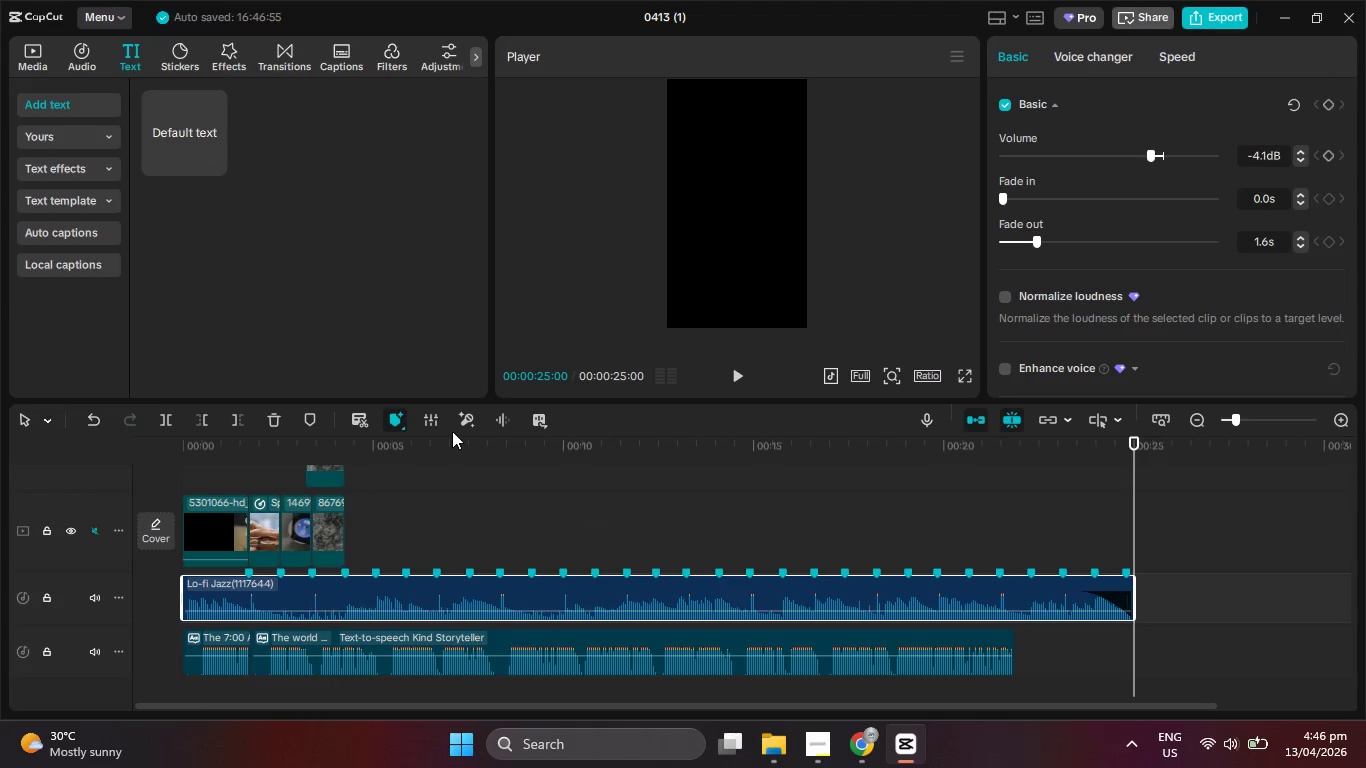 
left_click_drag(start_coordinate=[461, 449], to_coordinate=[73, 443])
 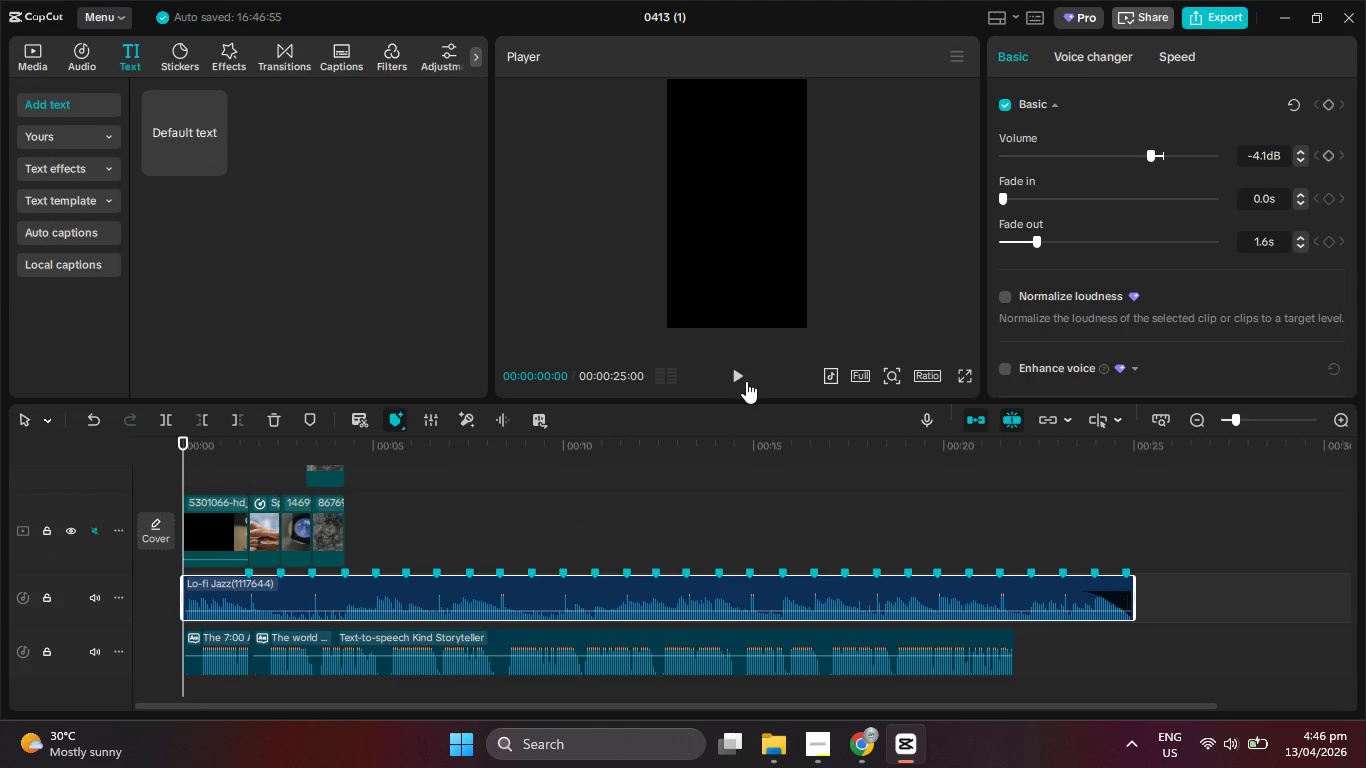 
left_click([740, 373])
 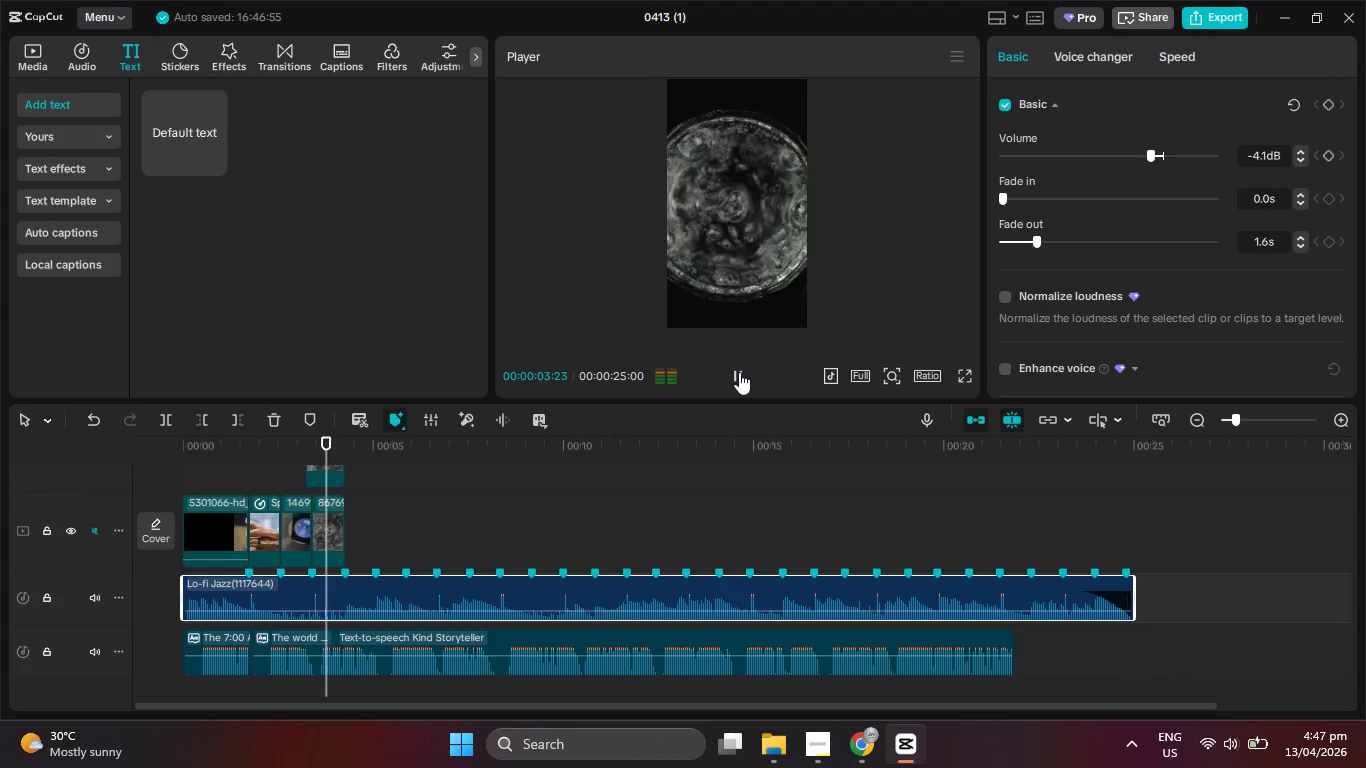 
wait(9.0)
 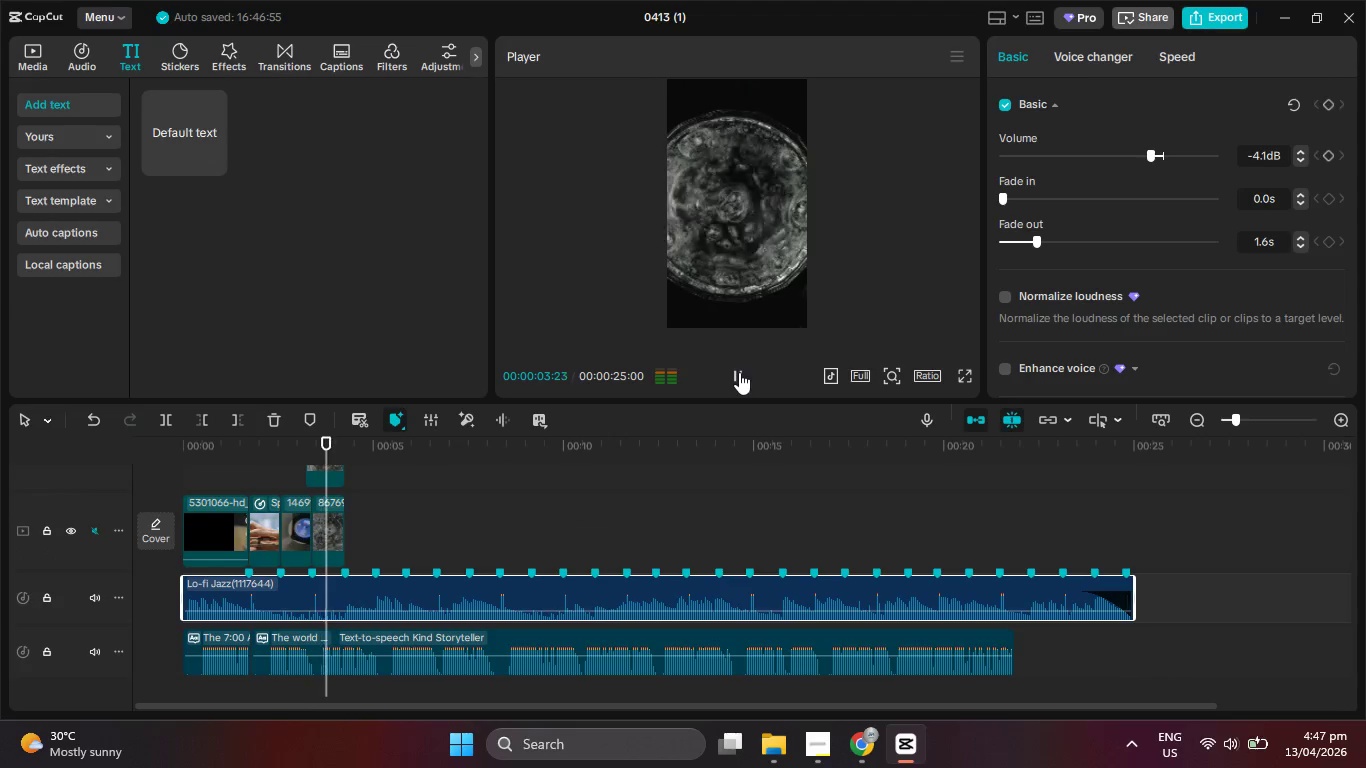 
left_click([861, 764])
 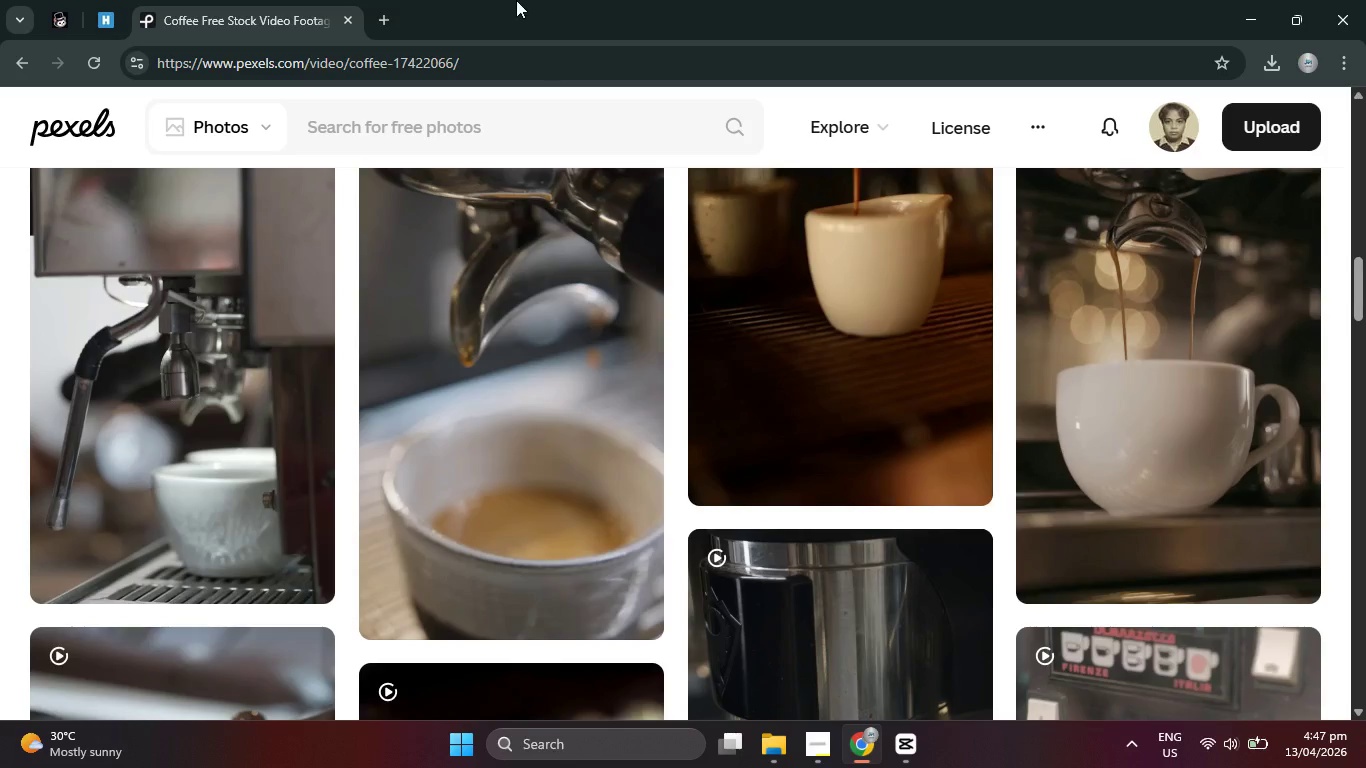 
right_click([516, 0])
 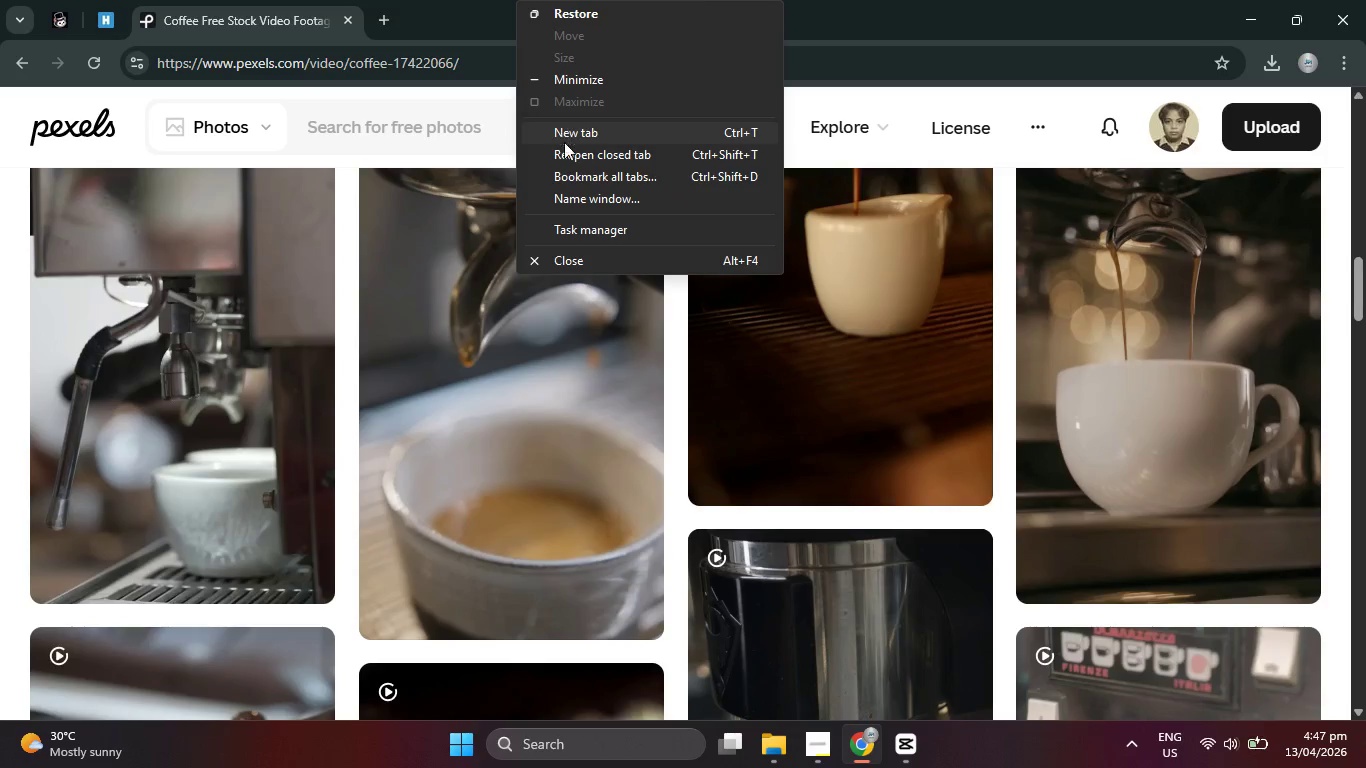 
left_click([569, 153])
 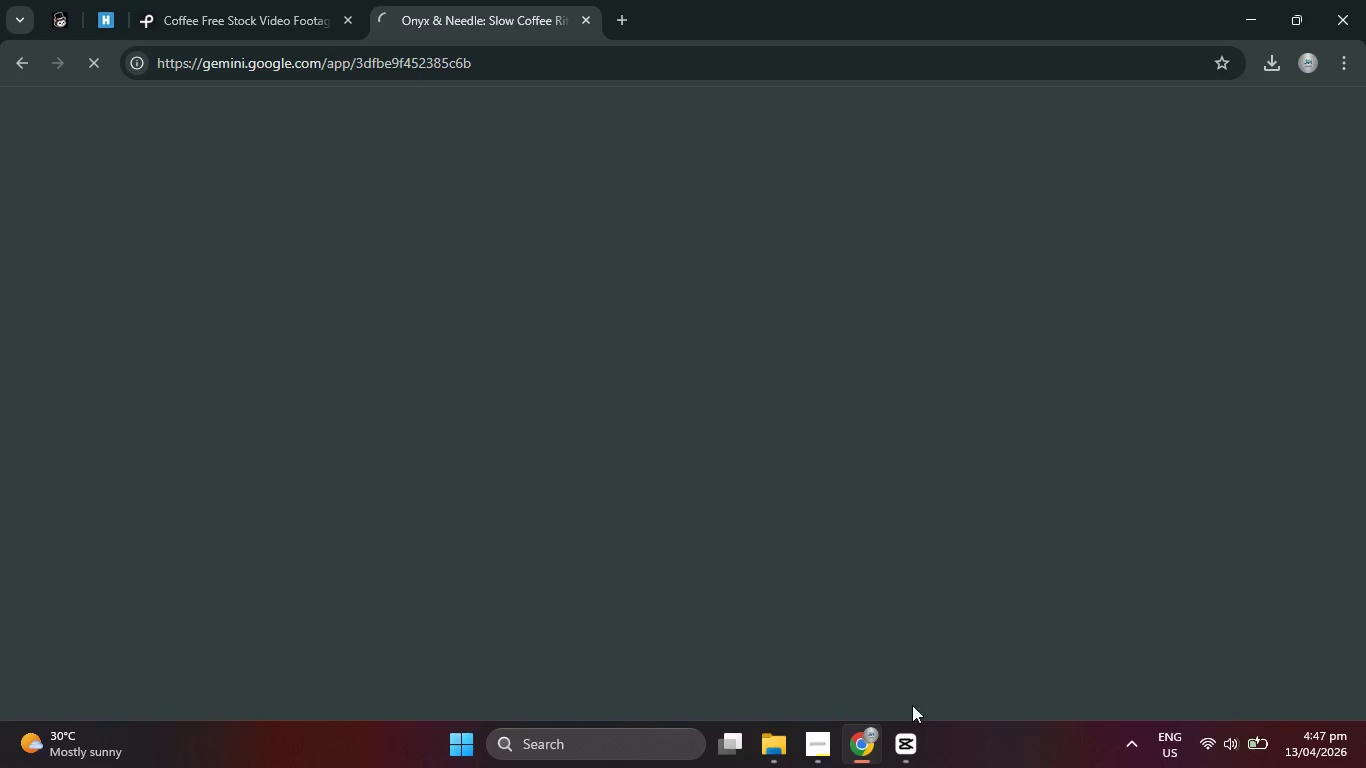 
left_click([914, 735])
 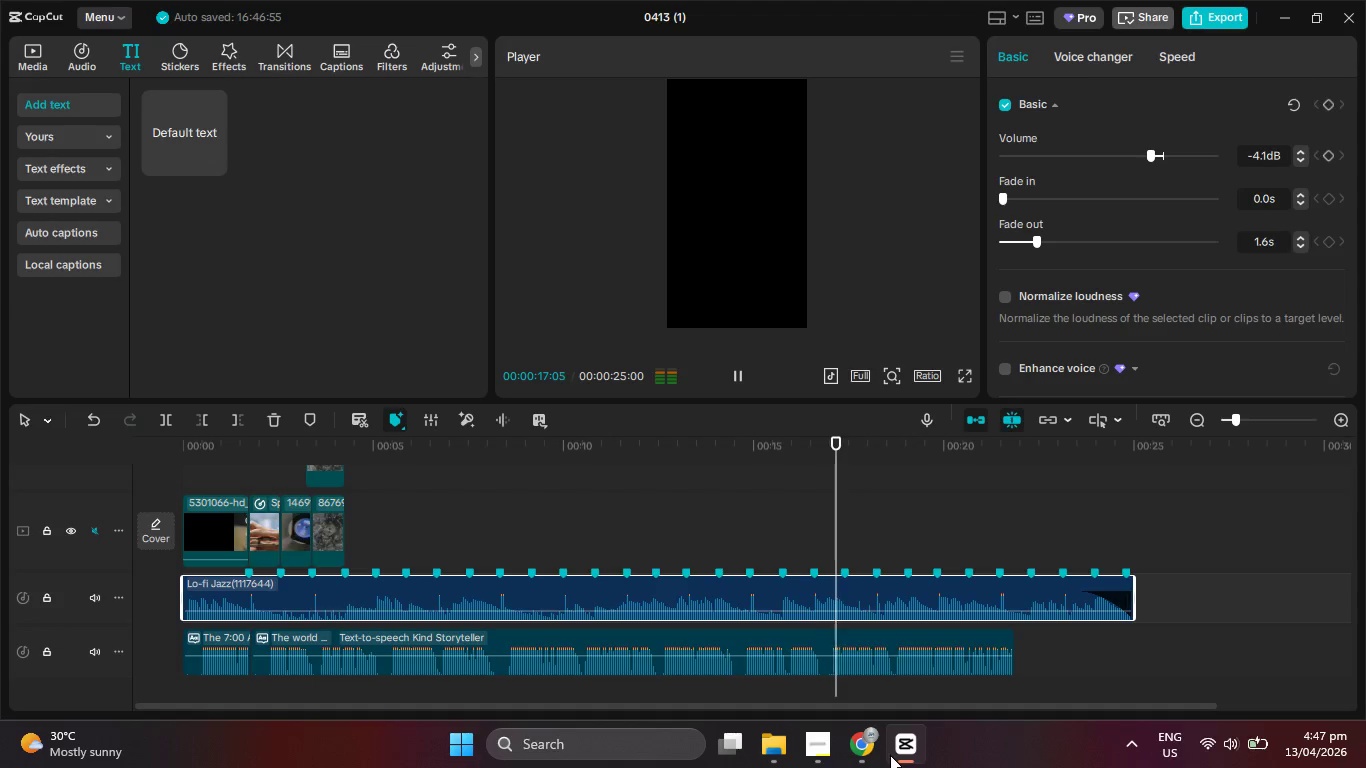 
left_click([860, 753])
 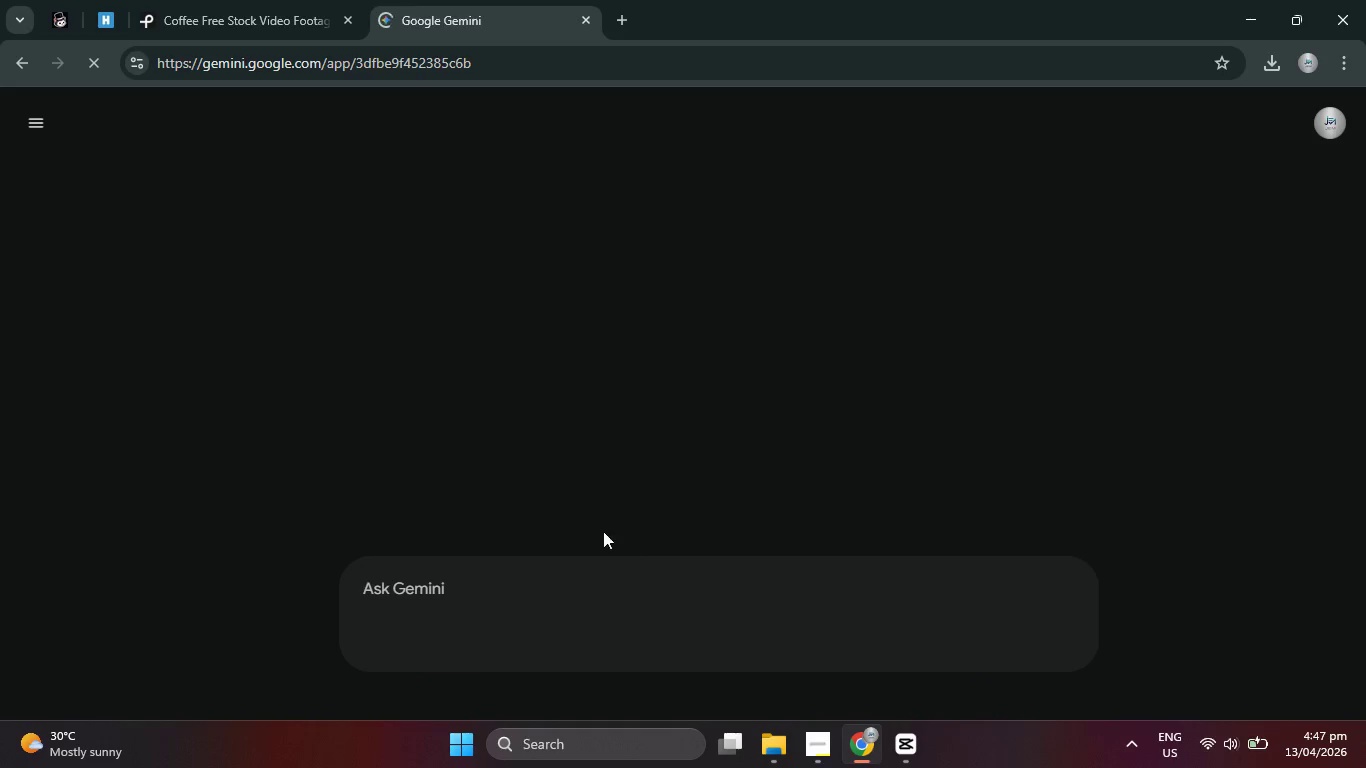 
left_click([892, 750])
 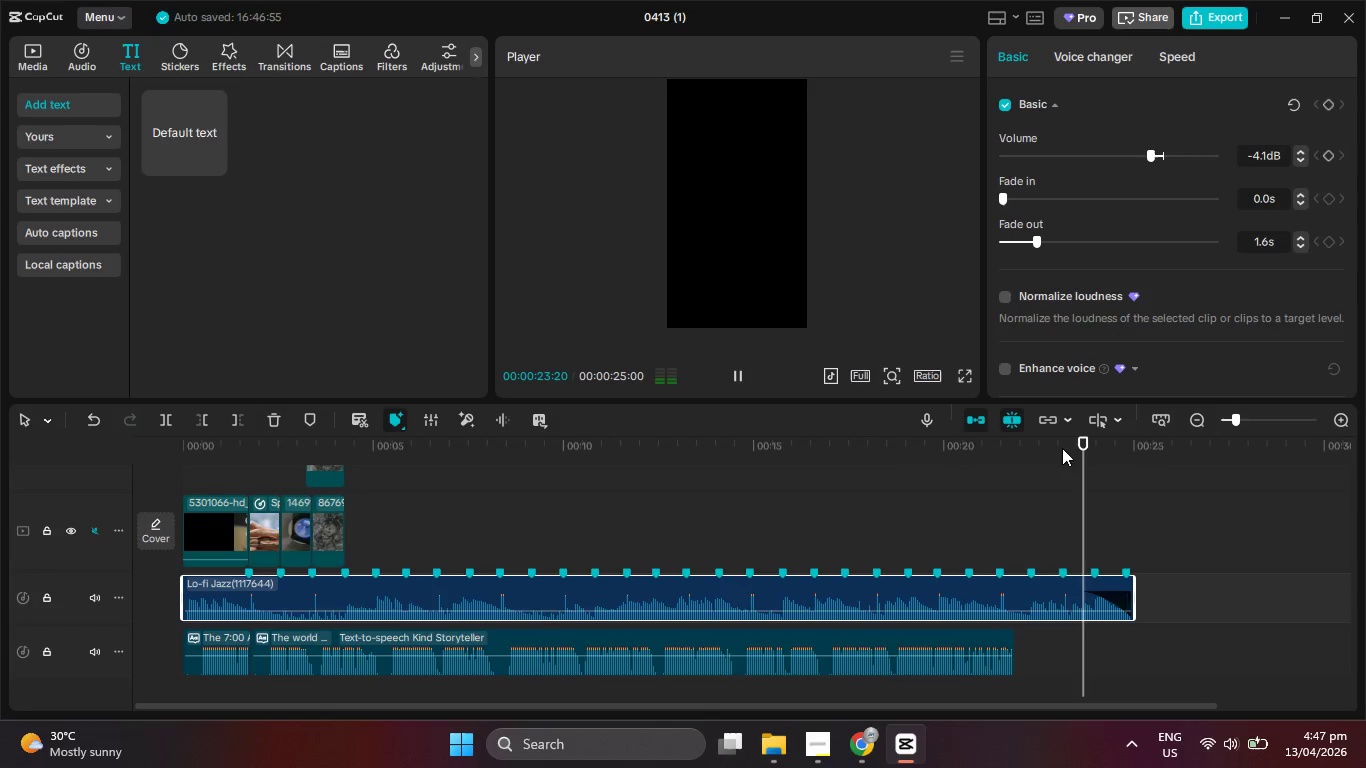 
left_click_drag(start_coordinate=[1062, 448], to_coordinate=[26, 582])
 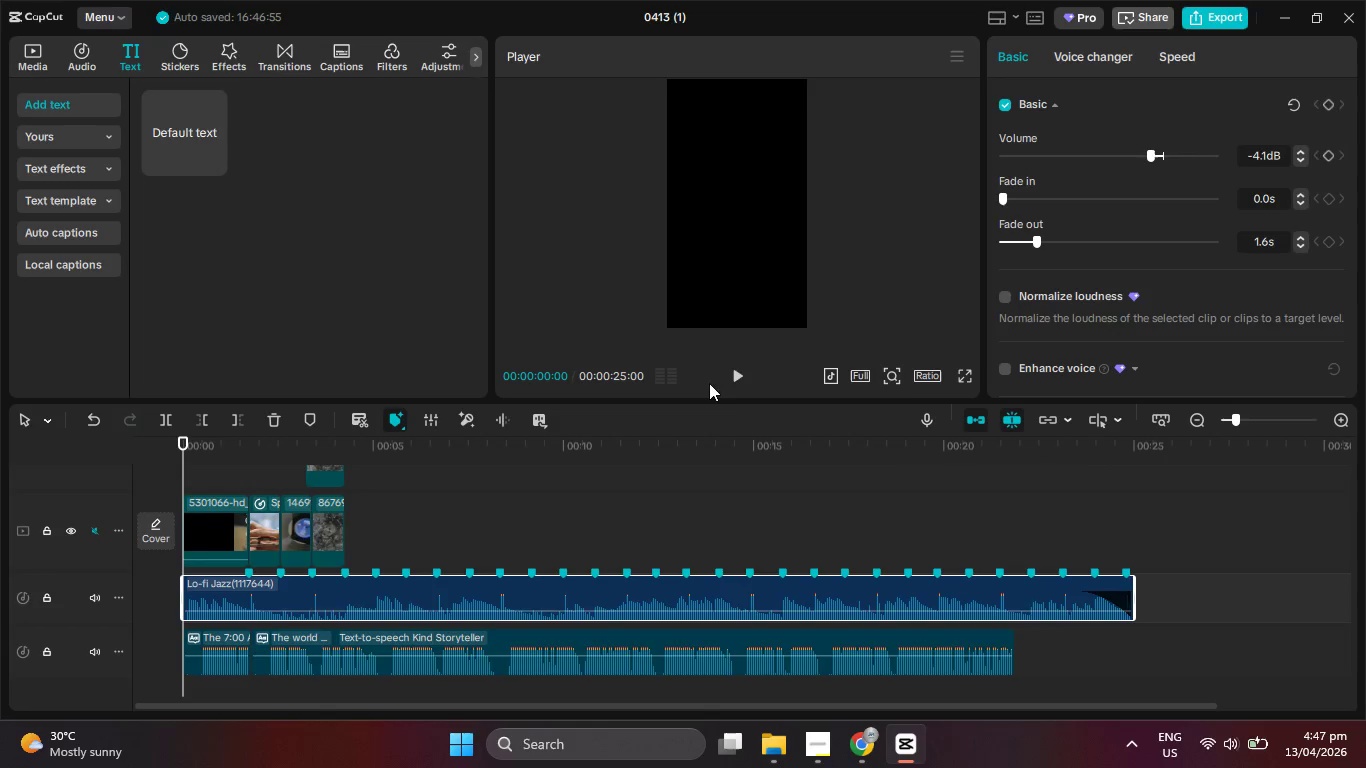 
left_click([731, 378])
 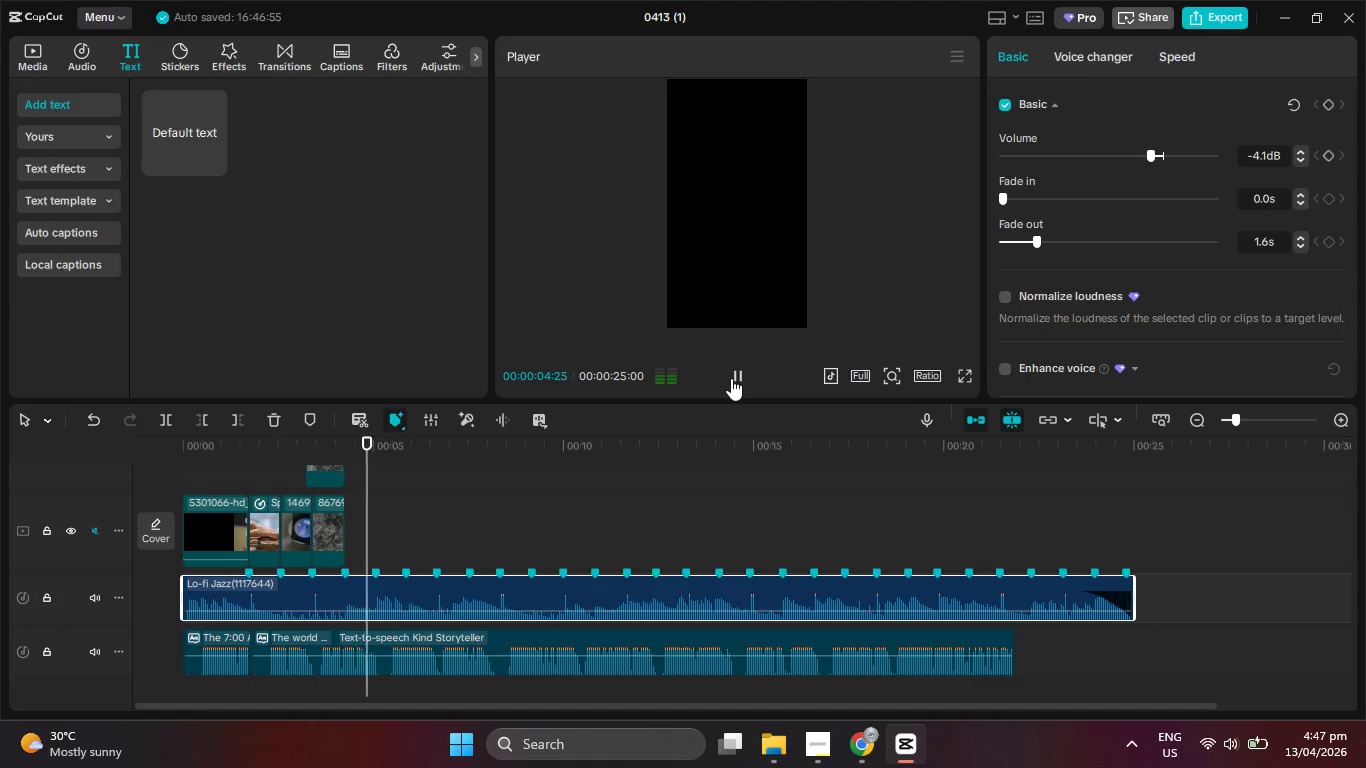 
wait(6.66)
 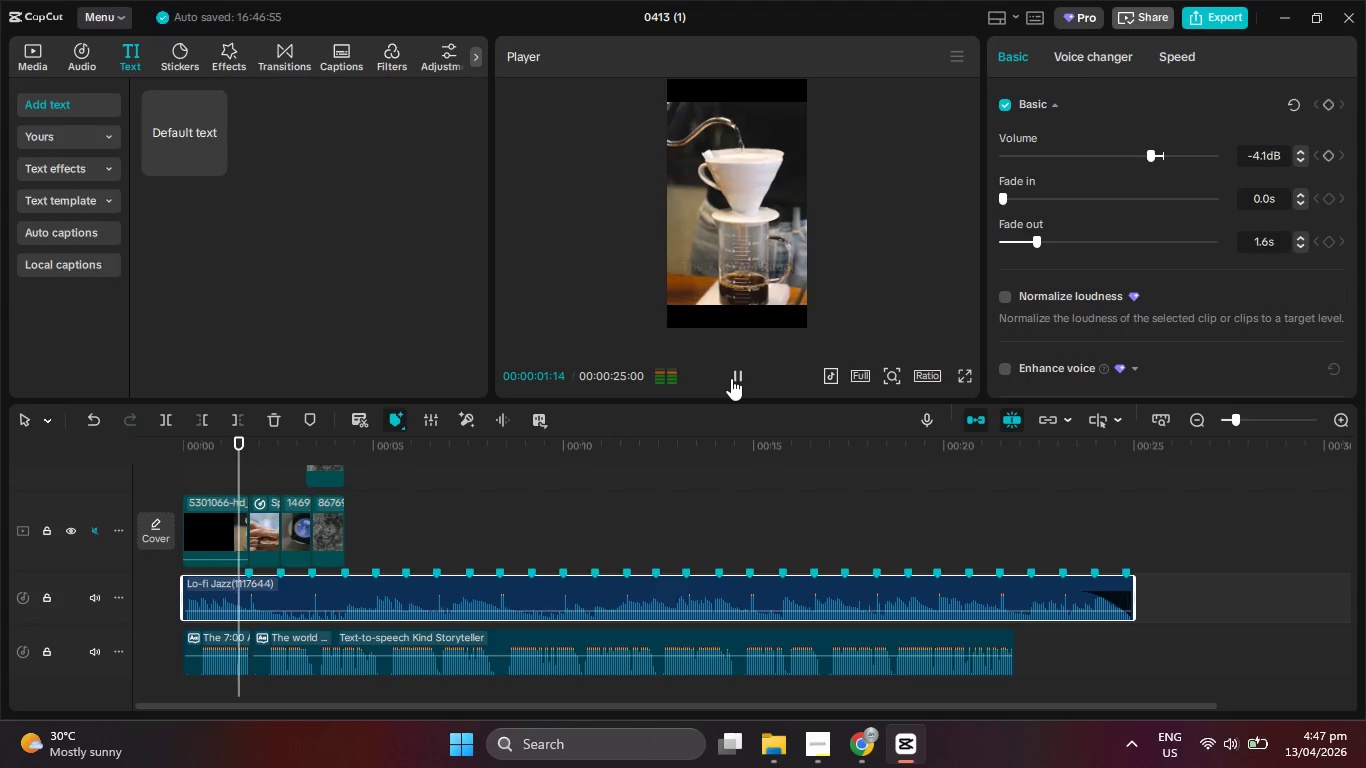 
left_click([731, 378])
 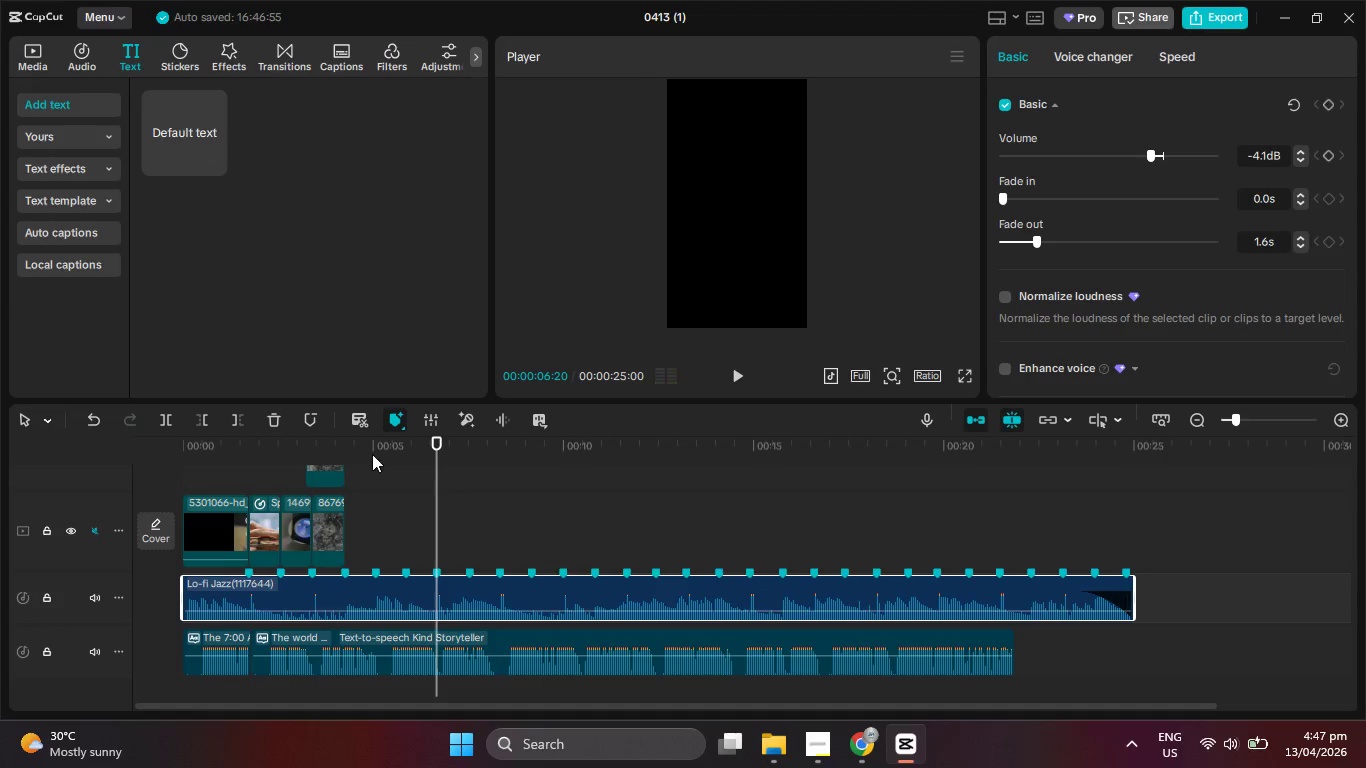 
left_click_drag(start_coordinate=[374, 452], to_coordinate=[308, 436])
 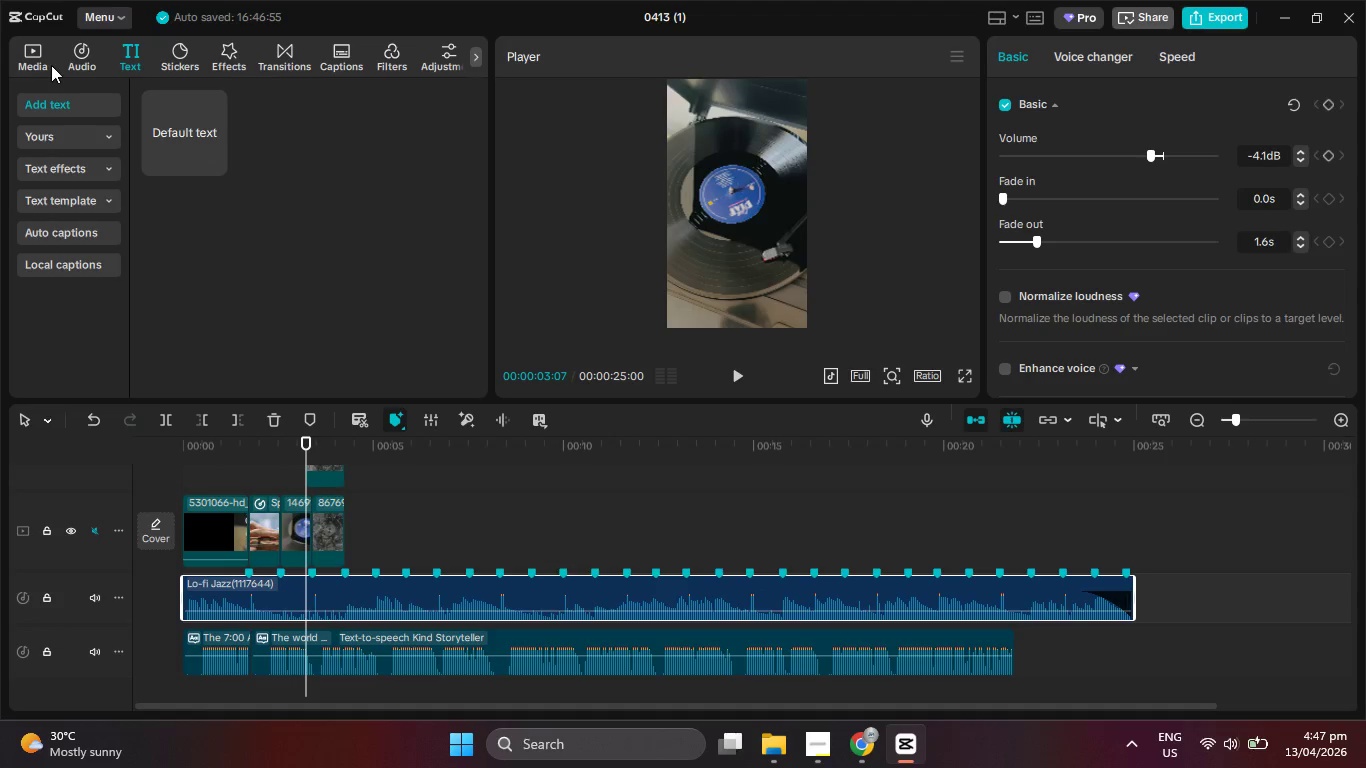 
left_click([71, 65])
 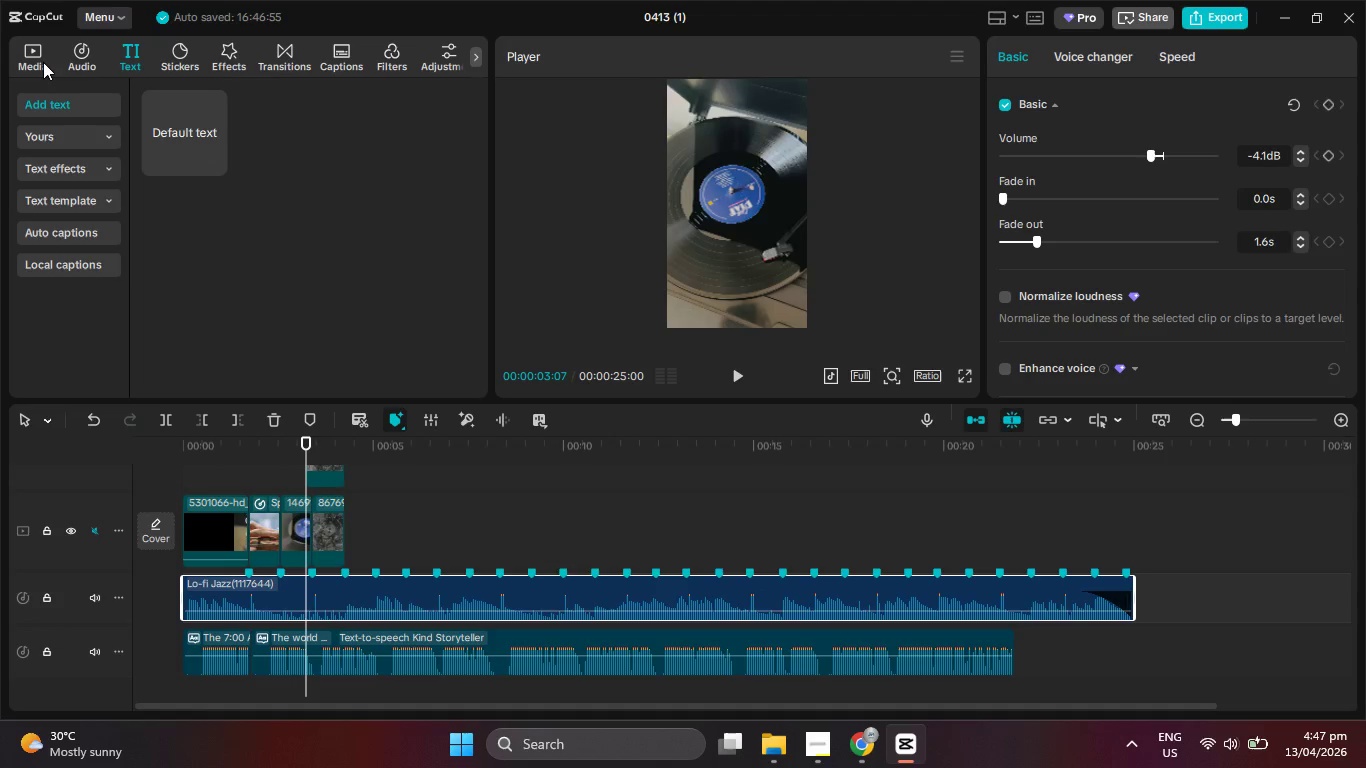 
left_click([42, 61])
 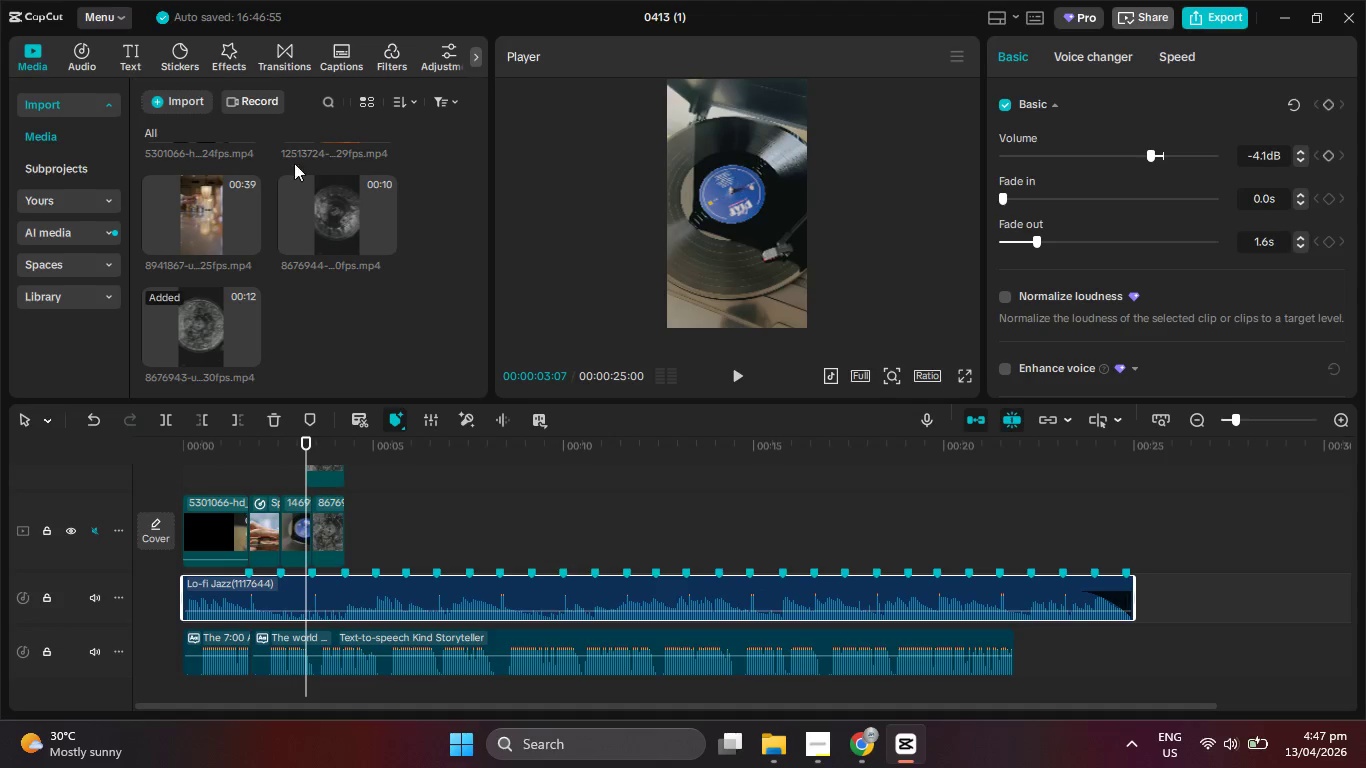 
scroll: coordinate [330, 237], scroll_direction: up, amount: 5.0
 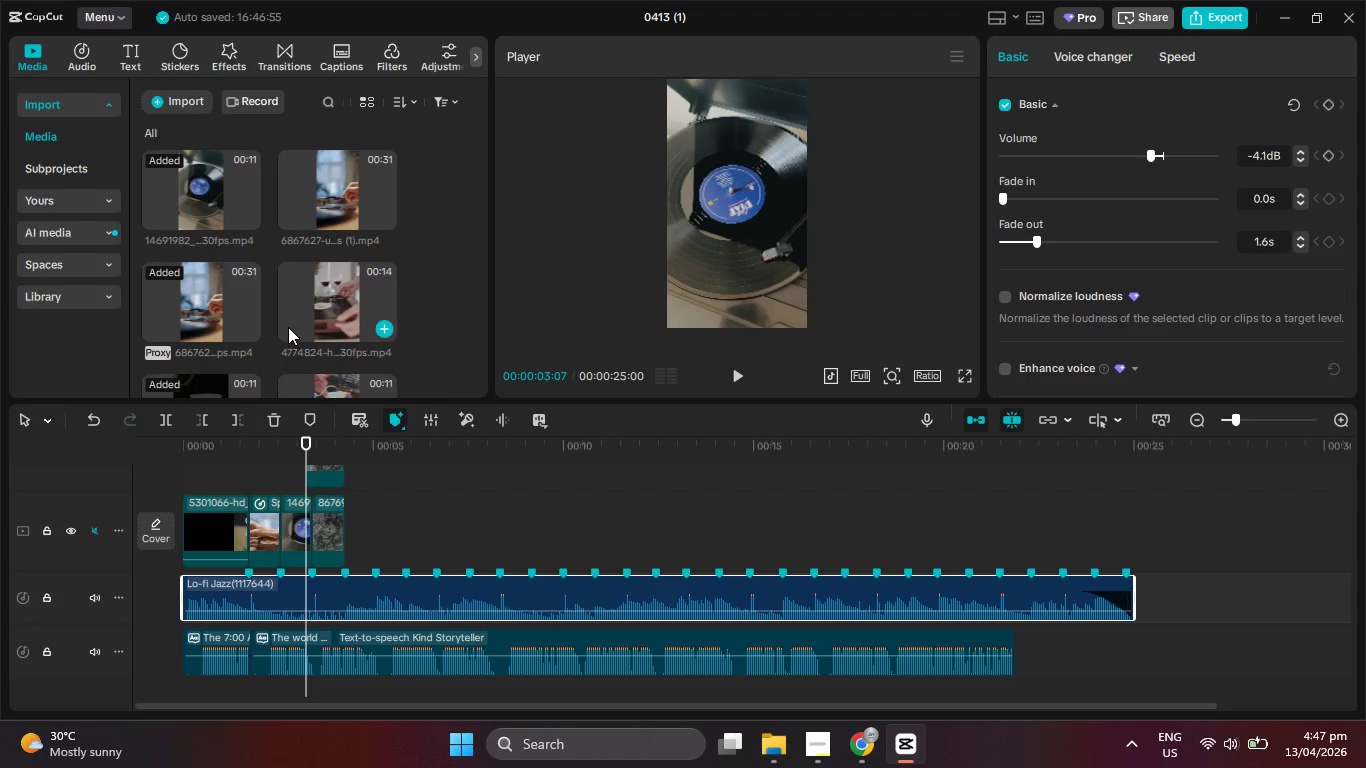 
scroll: coordinate [290, 304], scroll_direction: down, amount: 4.0
 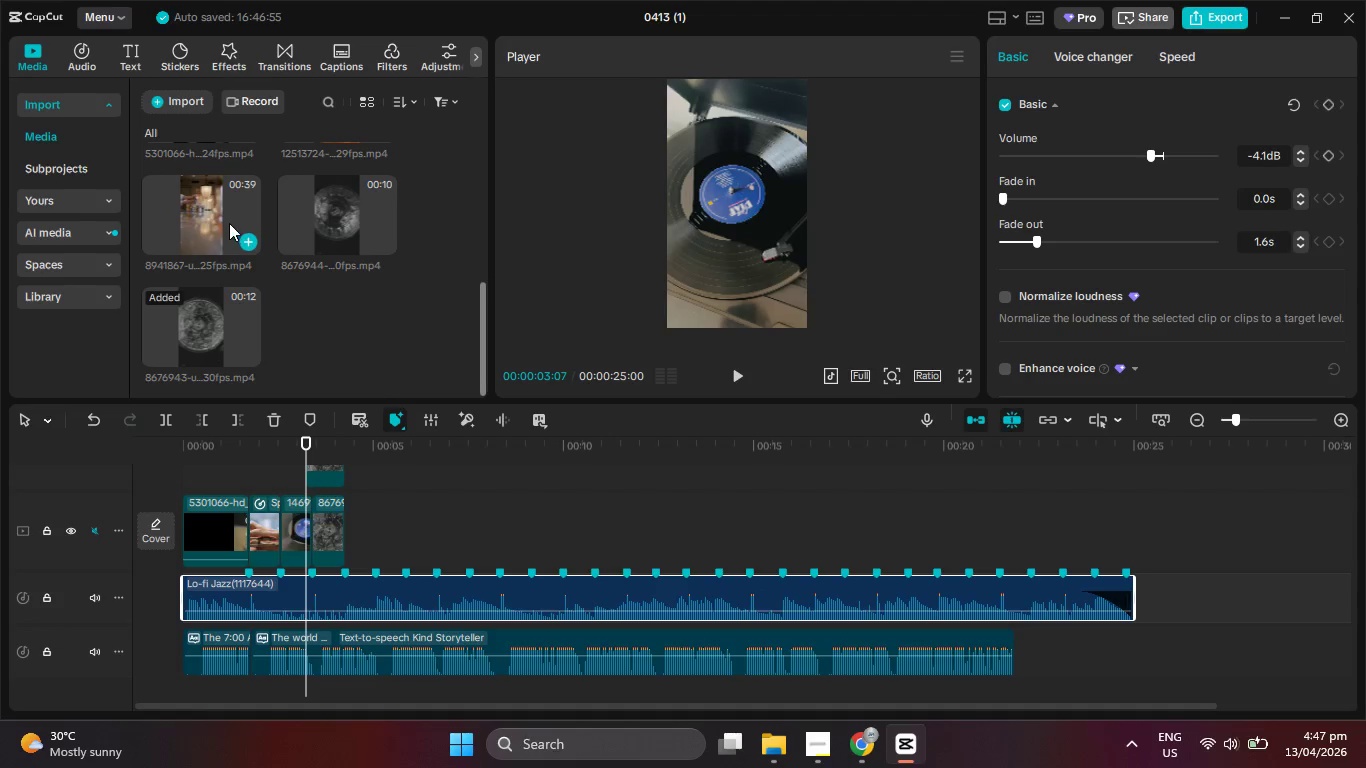 
left_click([211, 199])
 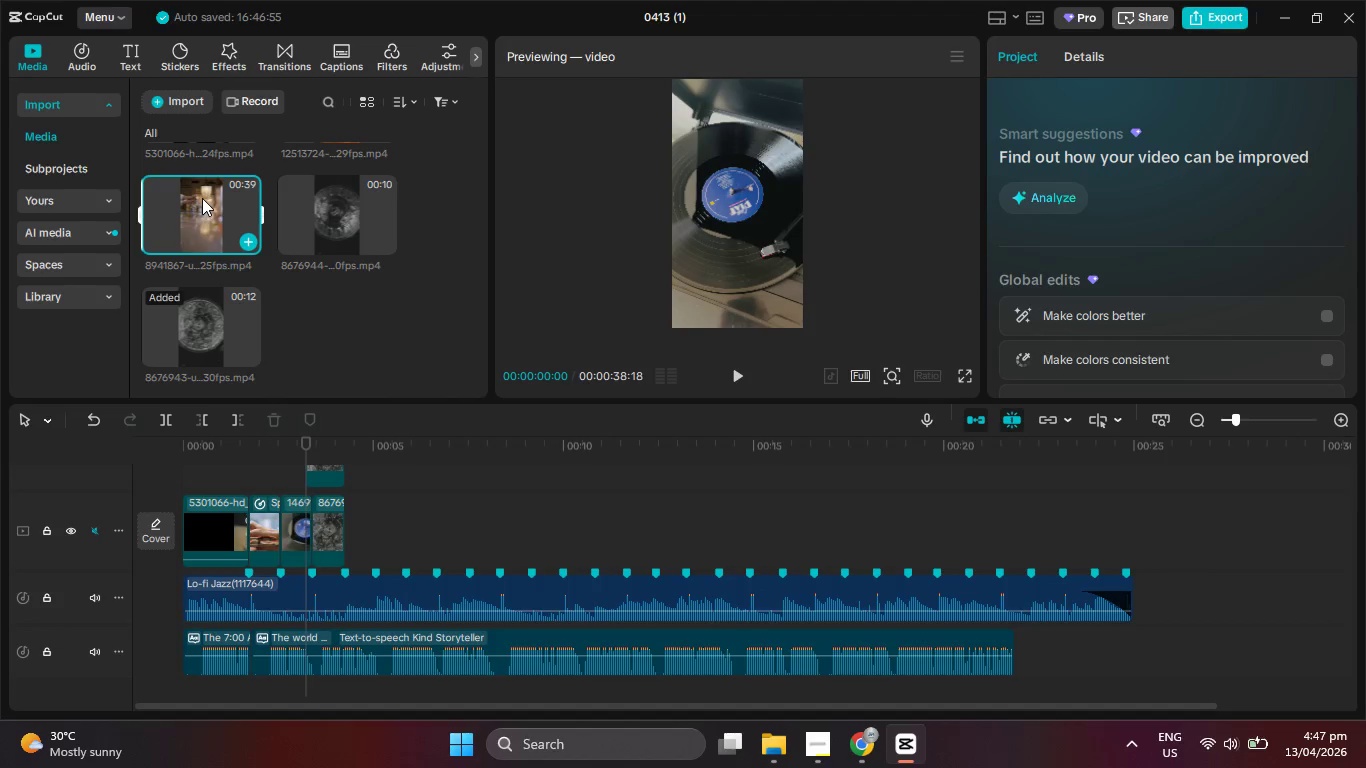 
left_click_drag(start_coordinate=[202, 198], to_coordinate=[359, 512])
 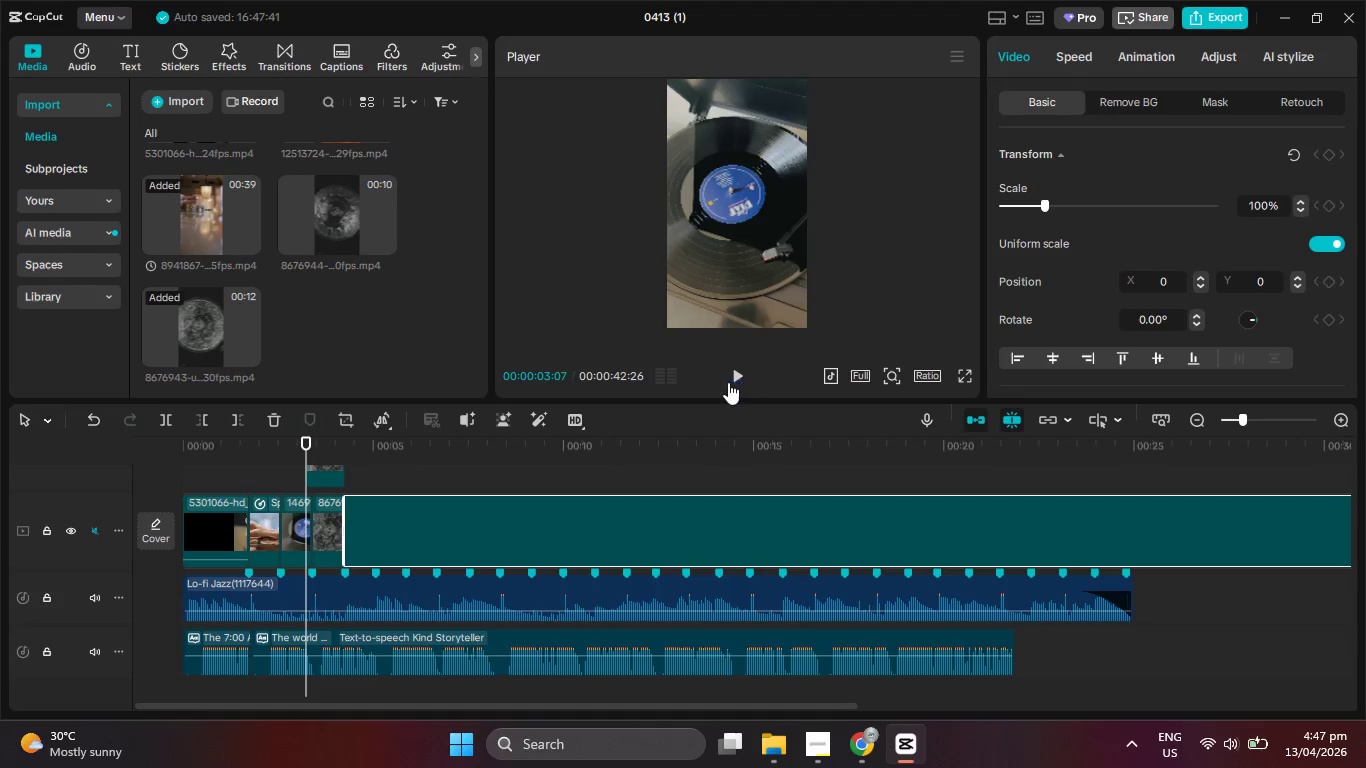 
left_click([736, 376])
 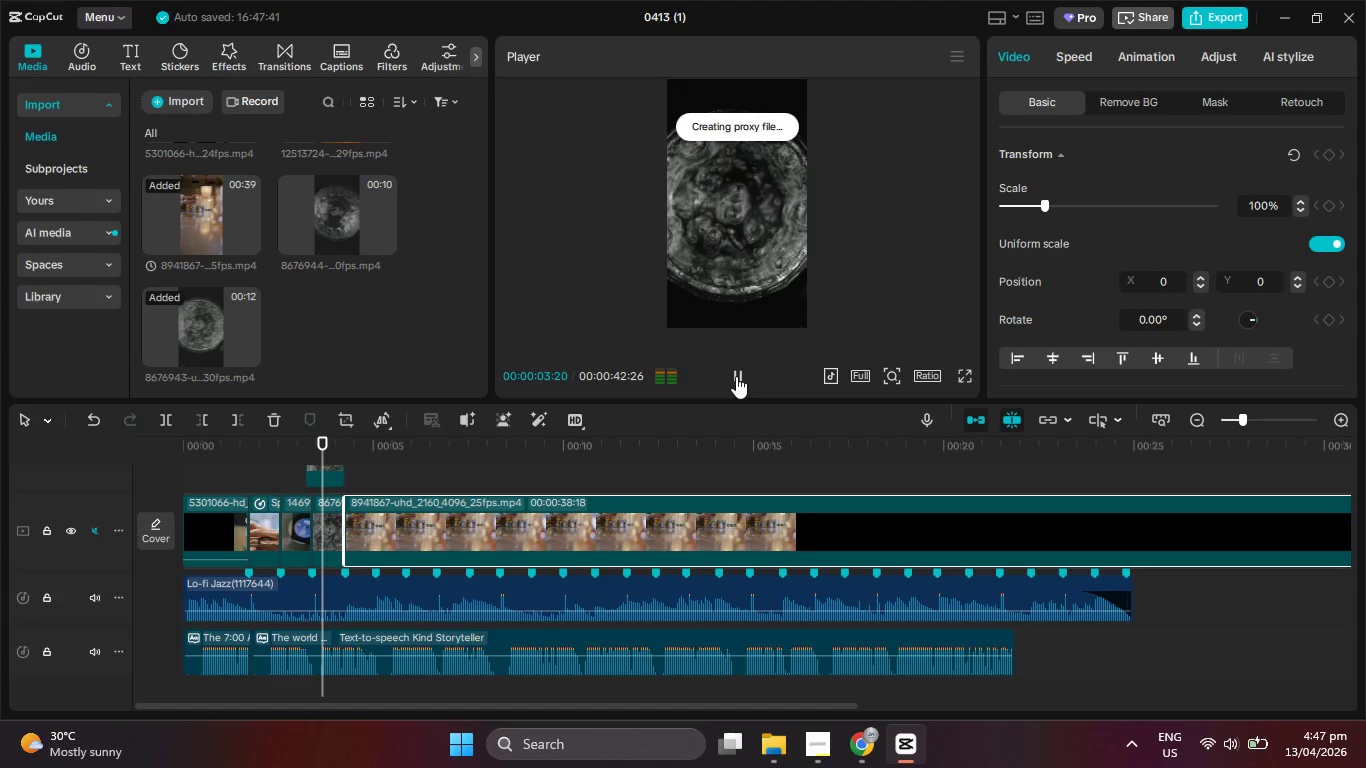 
left_click([736, 376])
 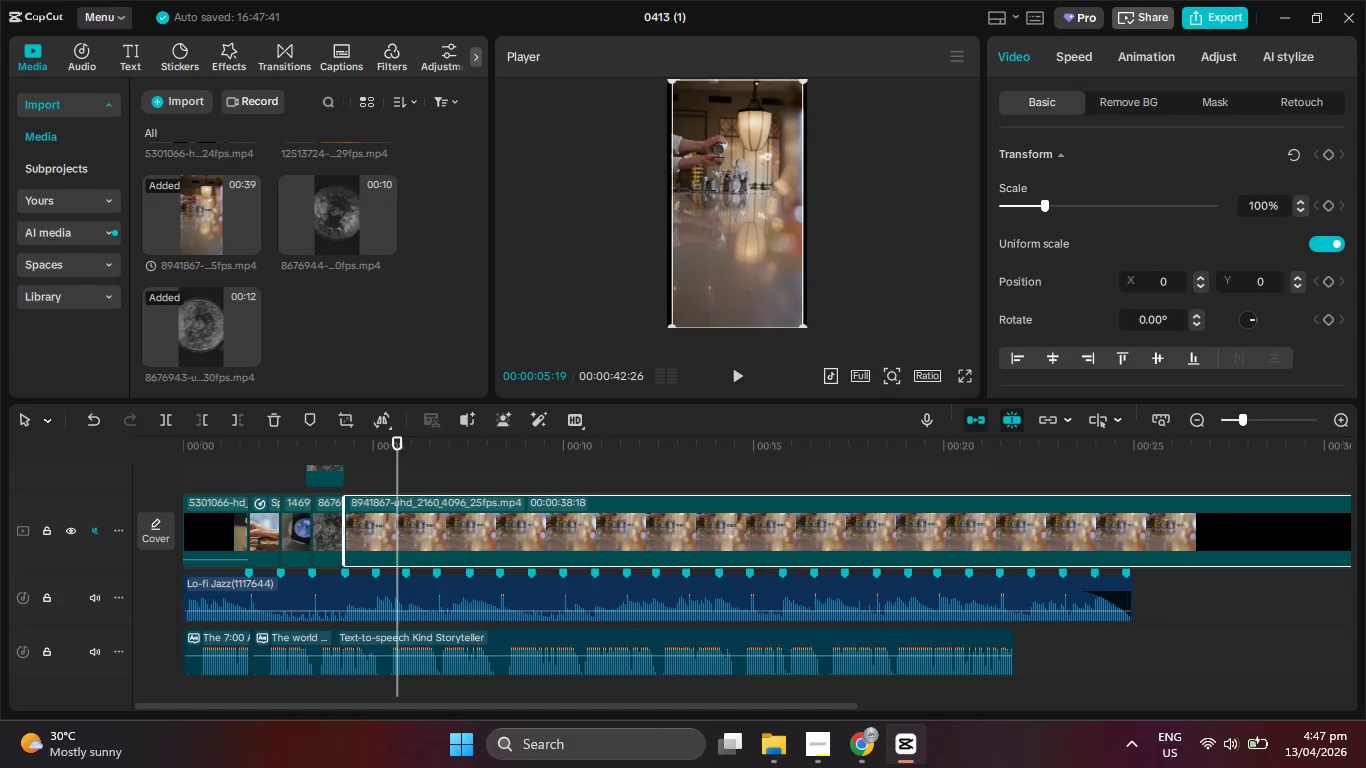 
left_click_drag(start_coordinate=[673, 321], to_coordinate=[602, 411])
 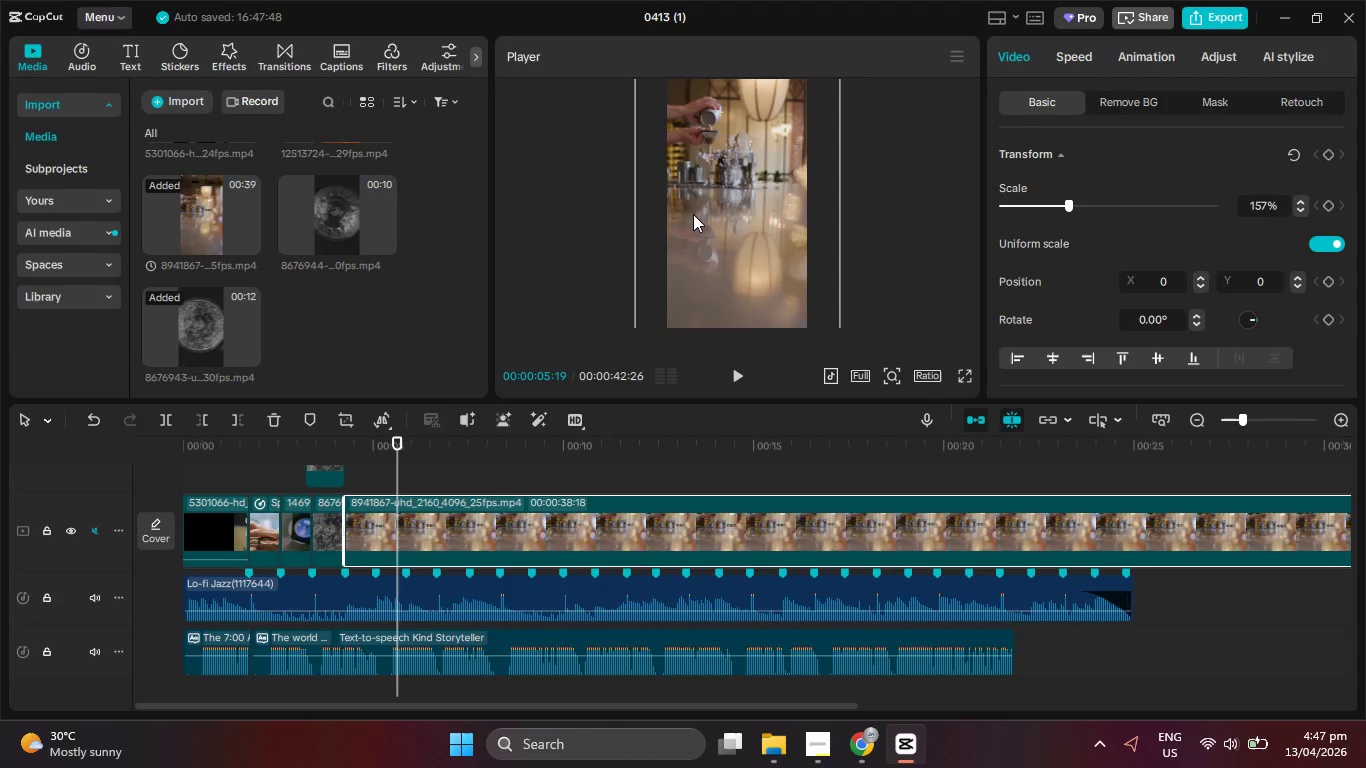 
left_click_drag(start_coordinate=[705, 206], to_coordinate=[737, 271])
 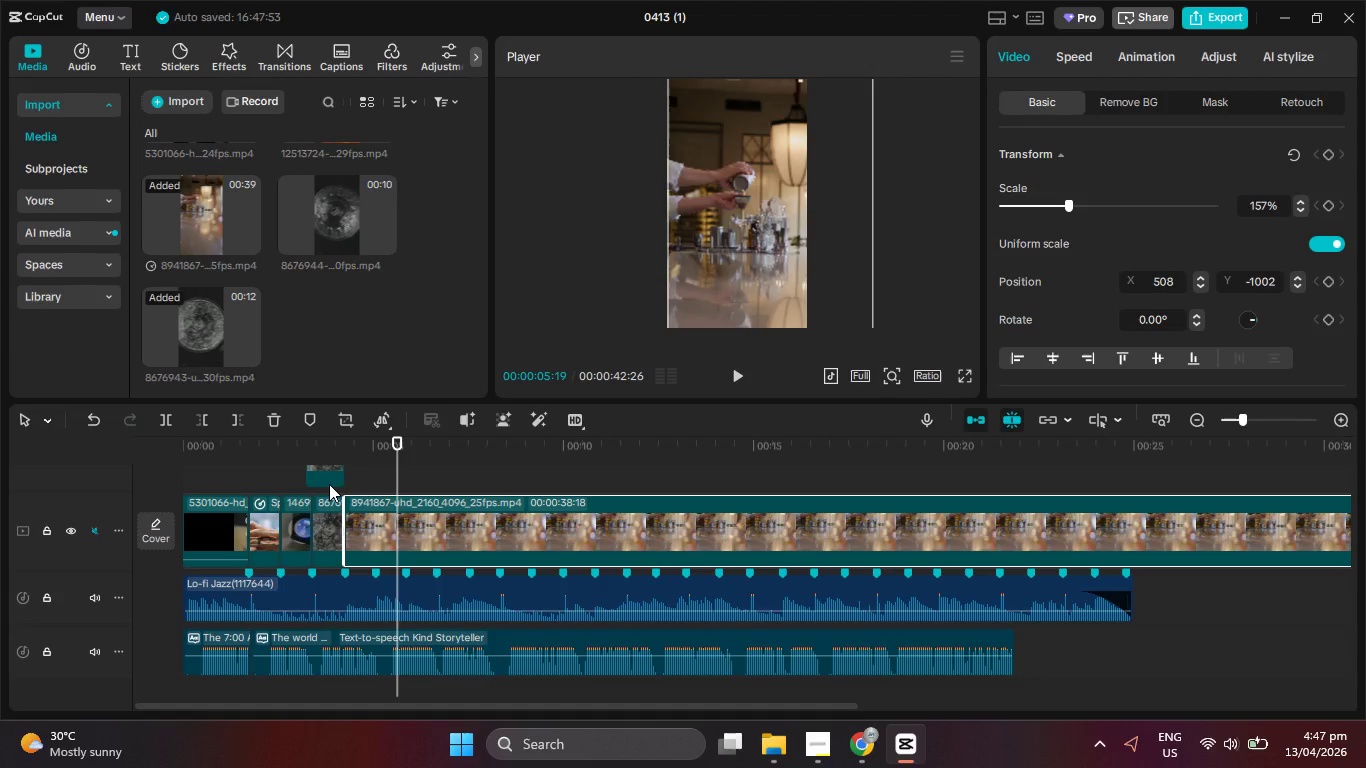 
left_click_drag(start_coordinate=[370, 448], to_coordinate=[338, 447])
 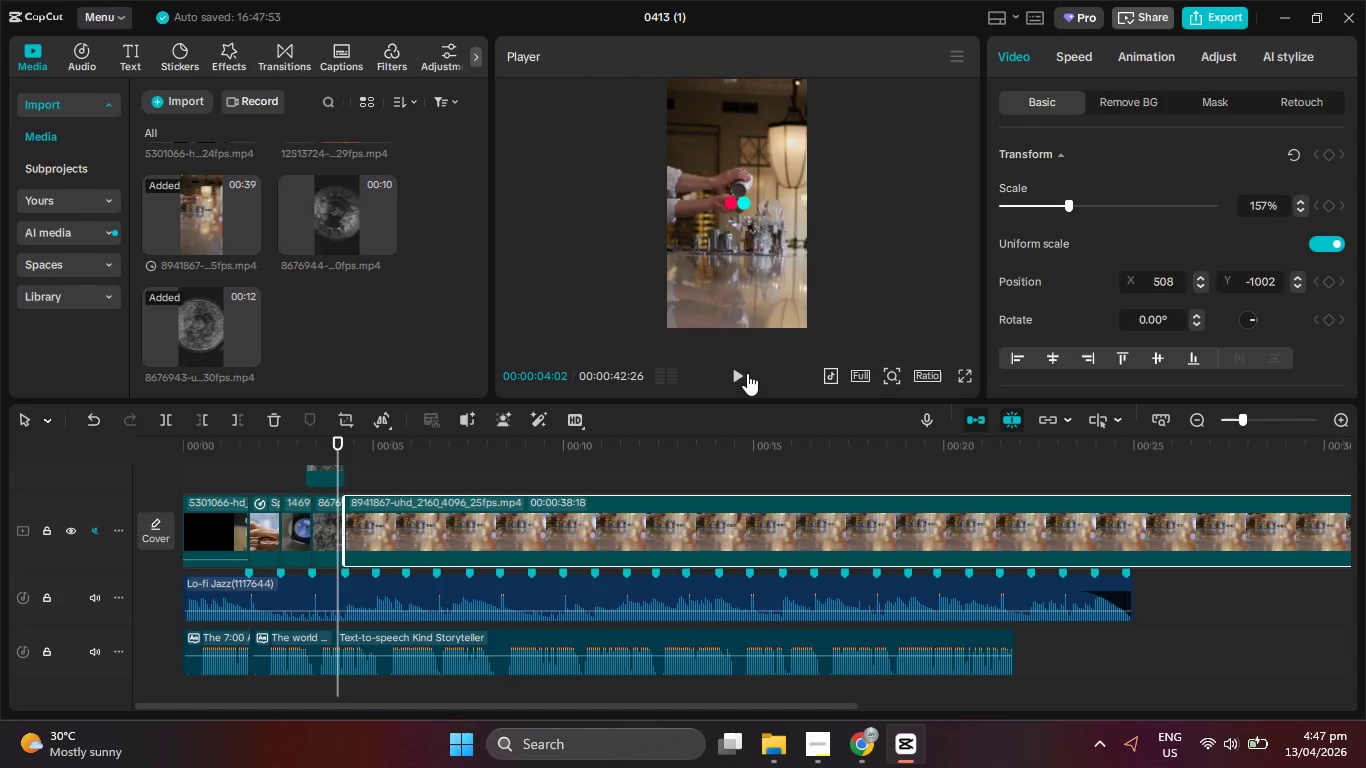 
left_click([747, 372])
 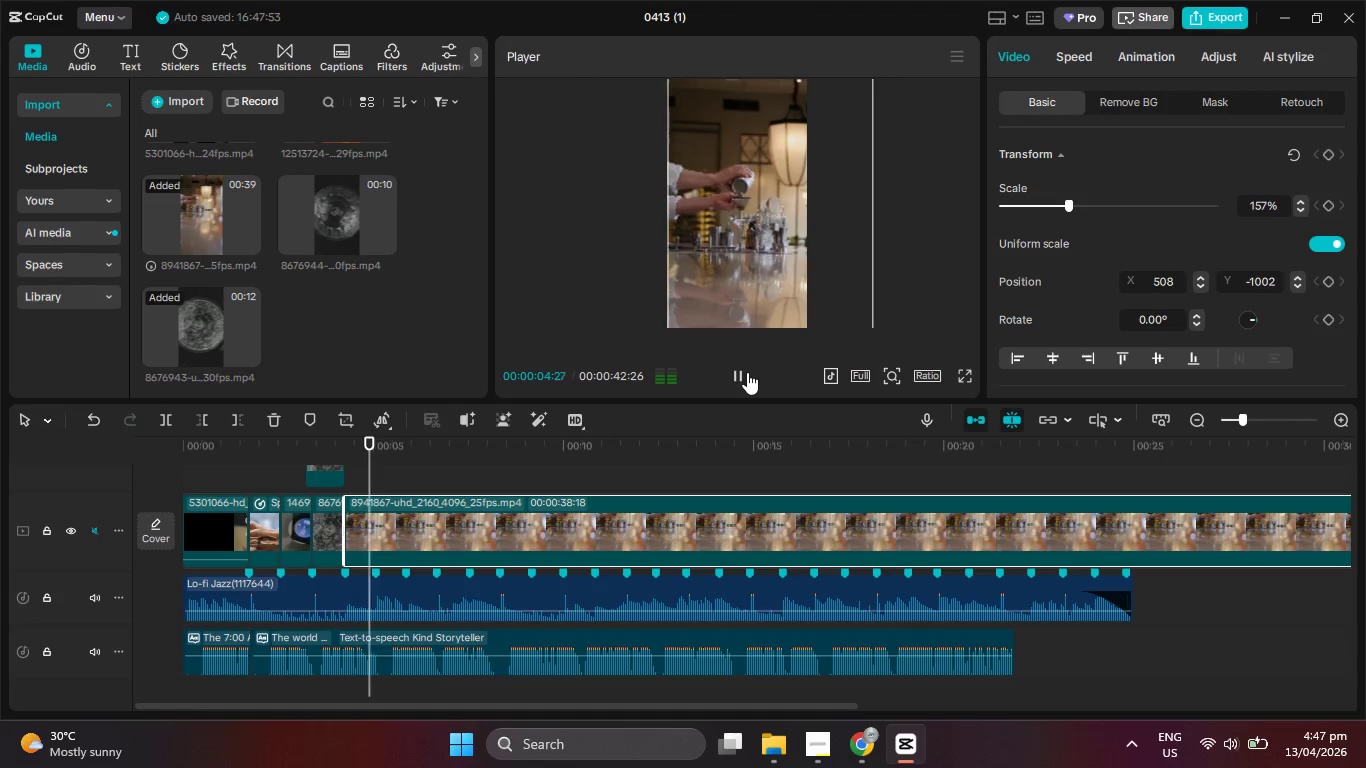 
left_click([747, 372])
 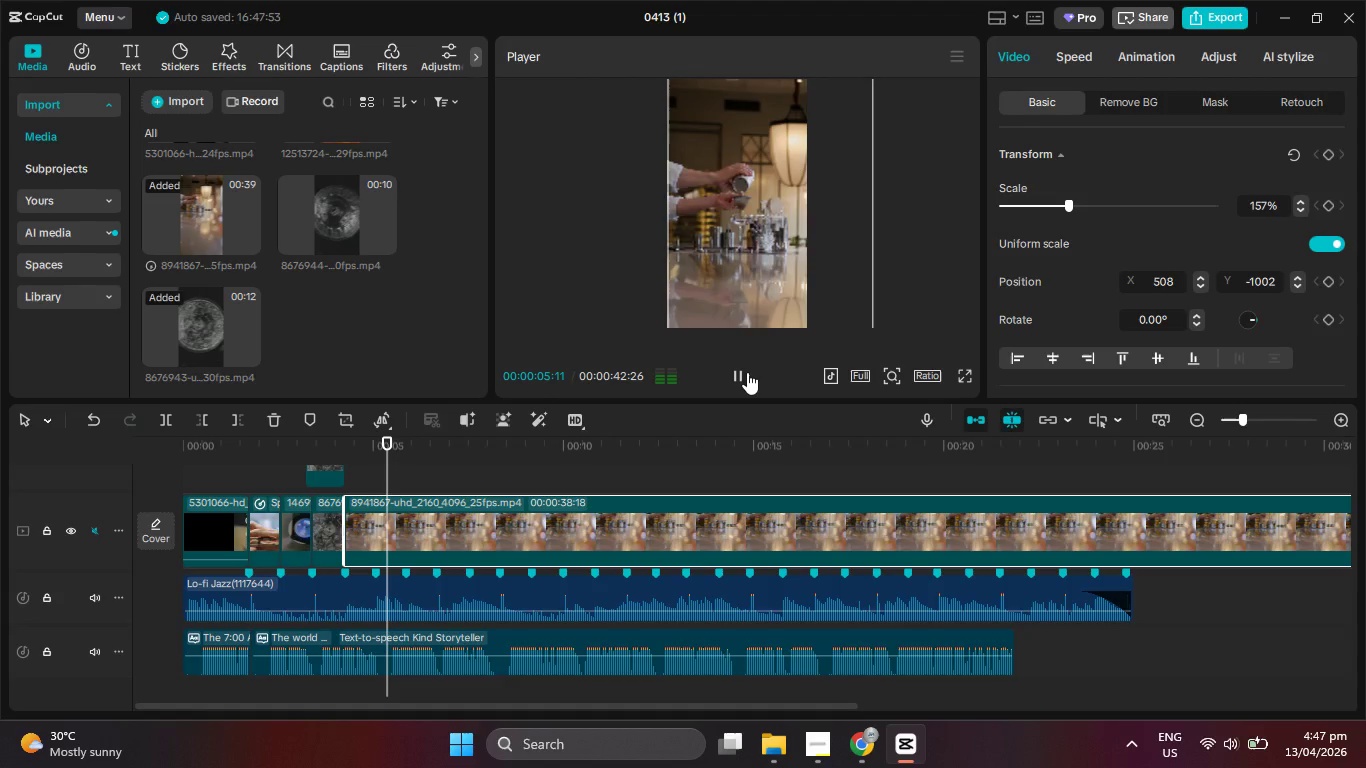 
left_click([338, 531])
 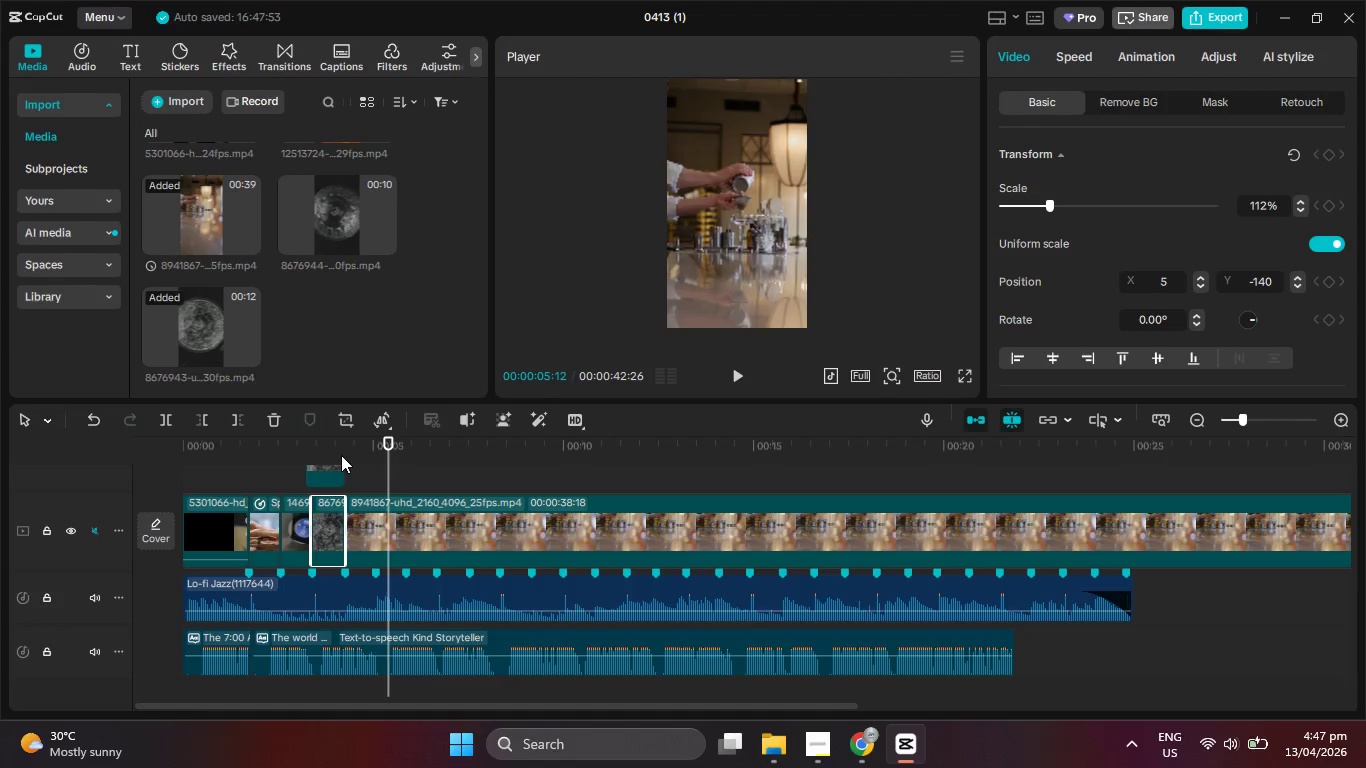 
left_click_drag(start_coordinate=[343, 446], to_coordinate=[186, 431])
 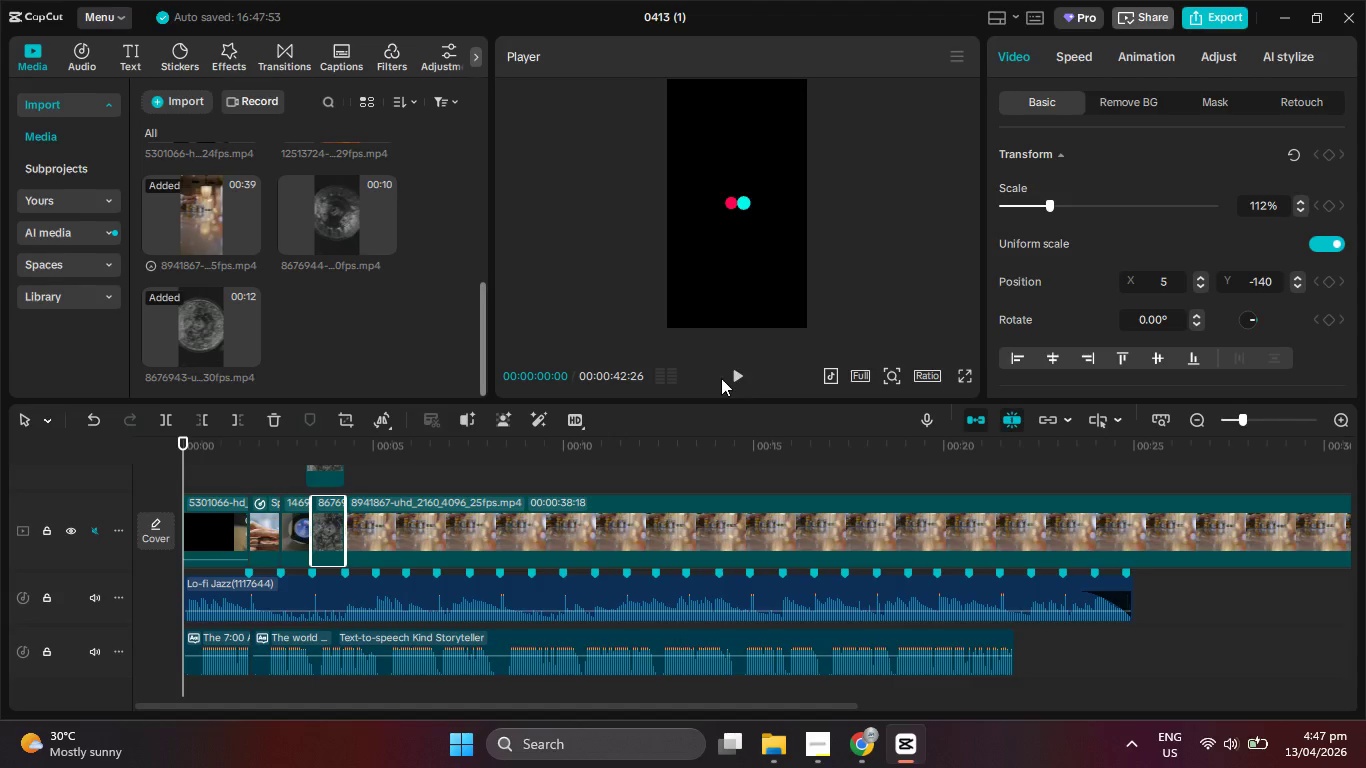 
left_click([749, 360])
 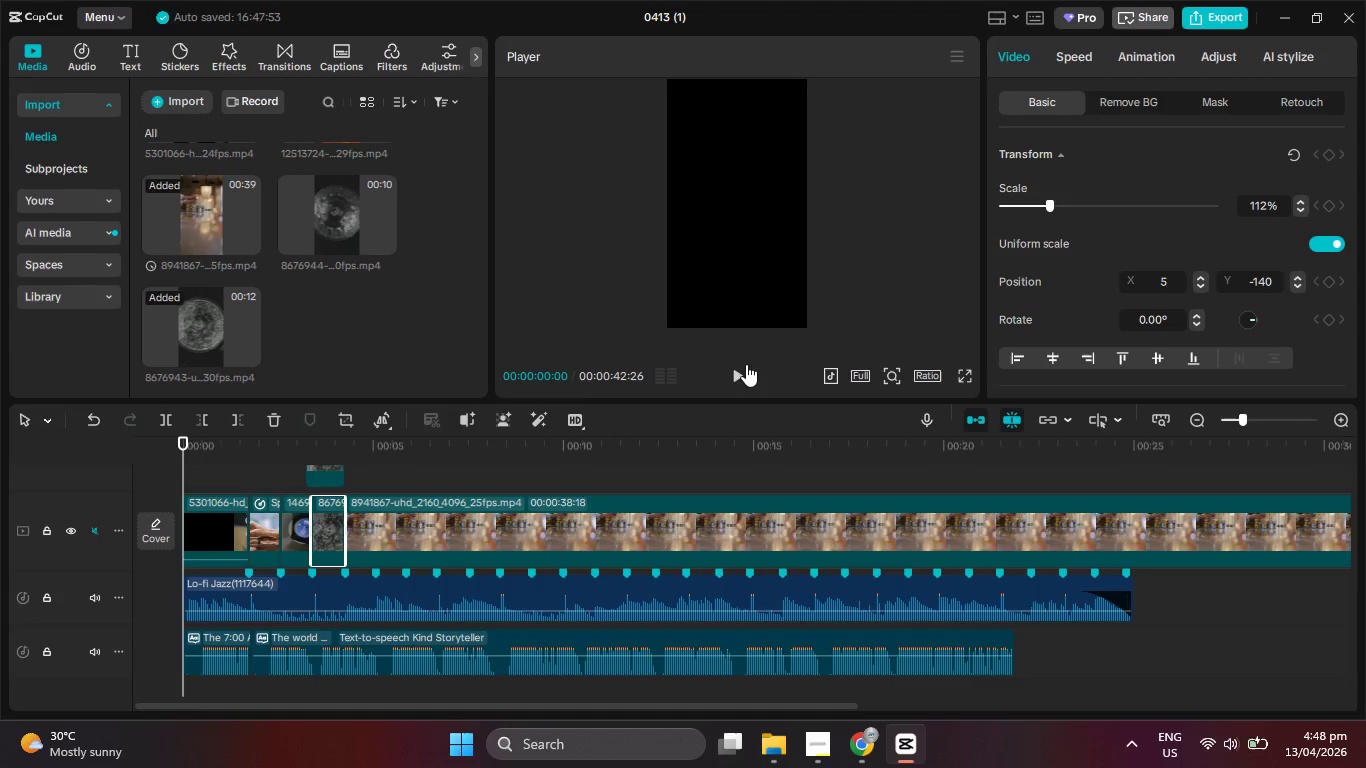 
left_click([745, 364])
 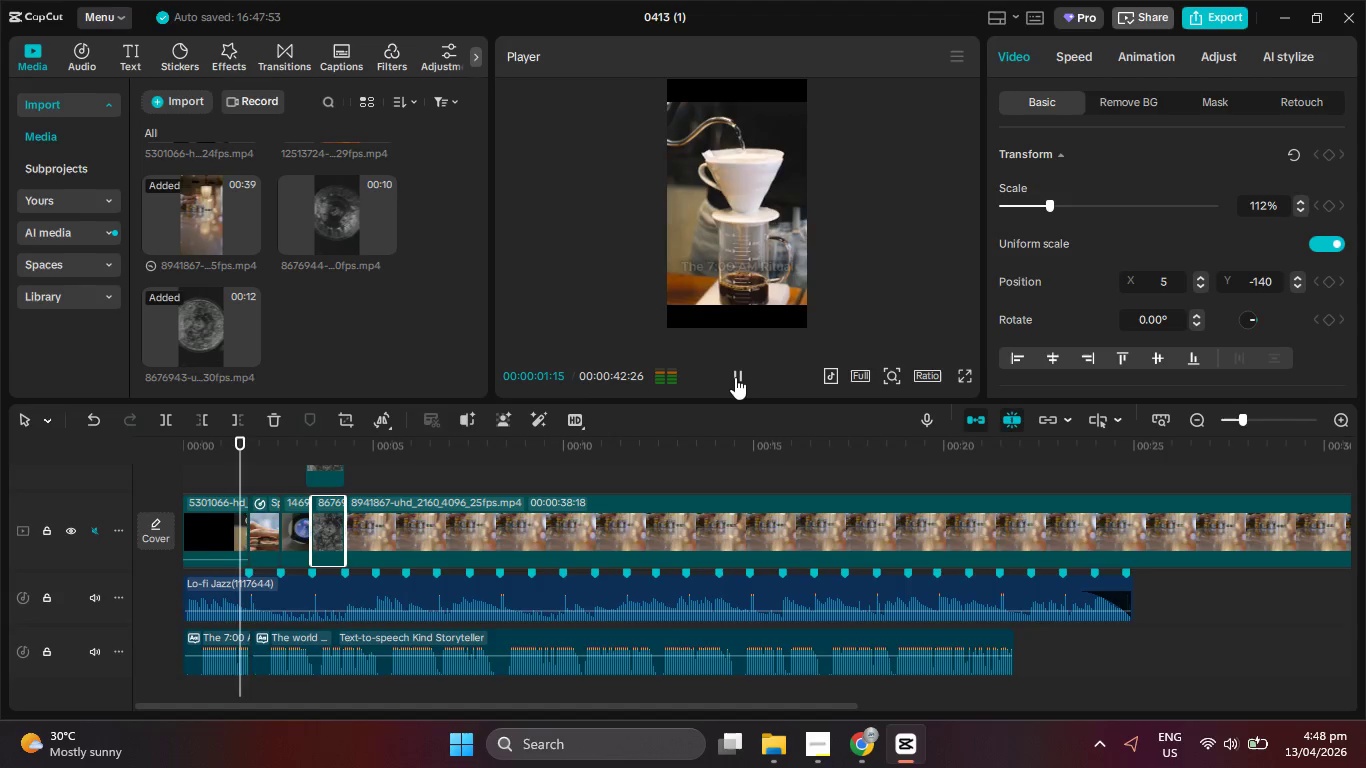 
left_click([735, 377])
 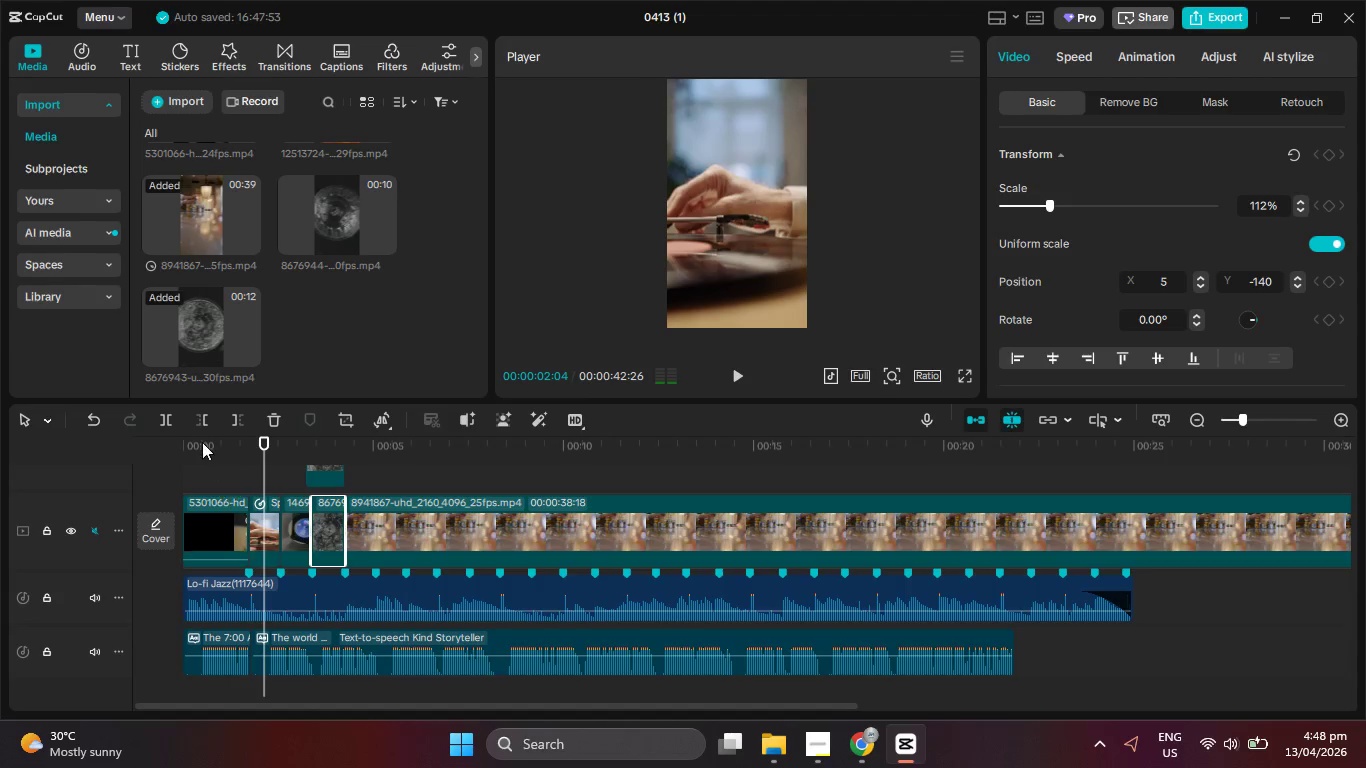 
left_click_drag(start_coordinate=[202, 440], to_coordinate=[197, 440])
 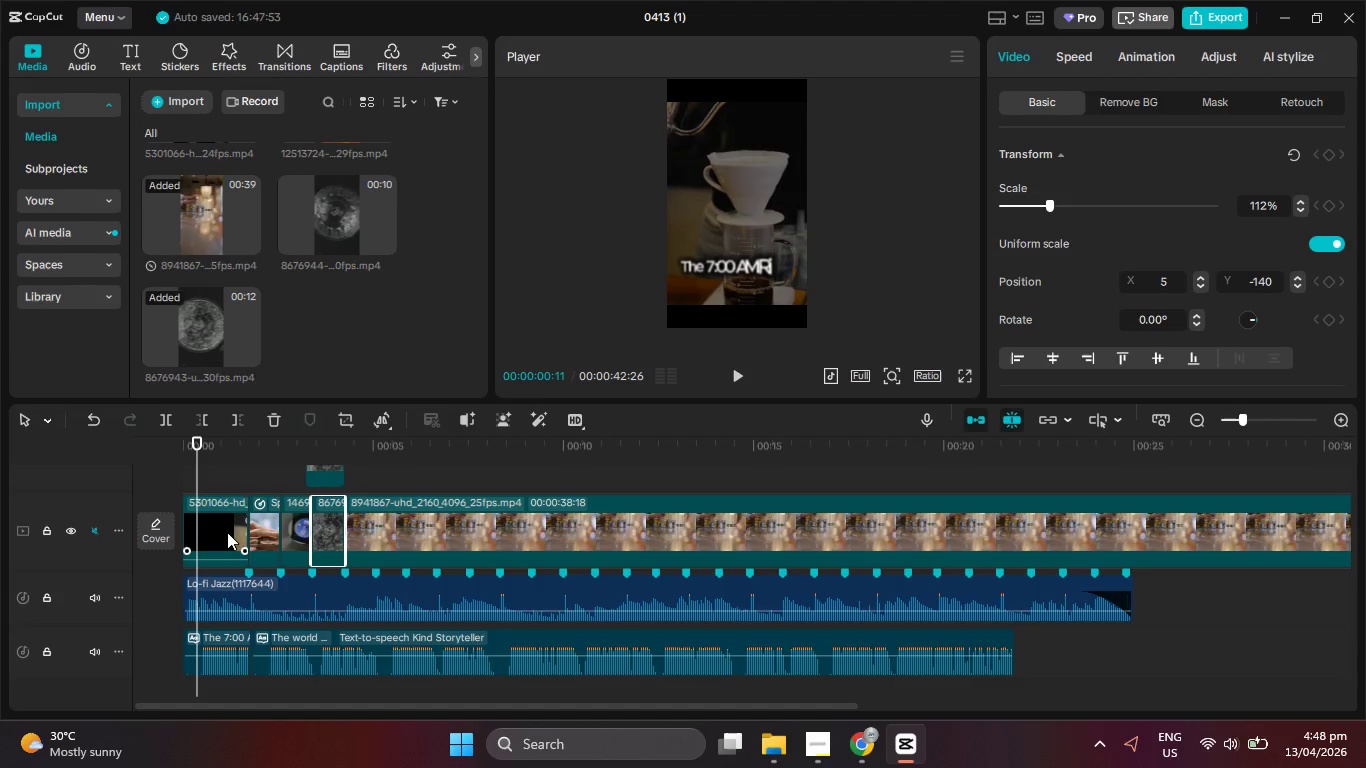 
left_click([228, 533])
 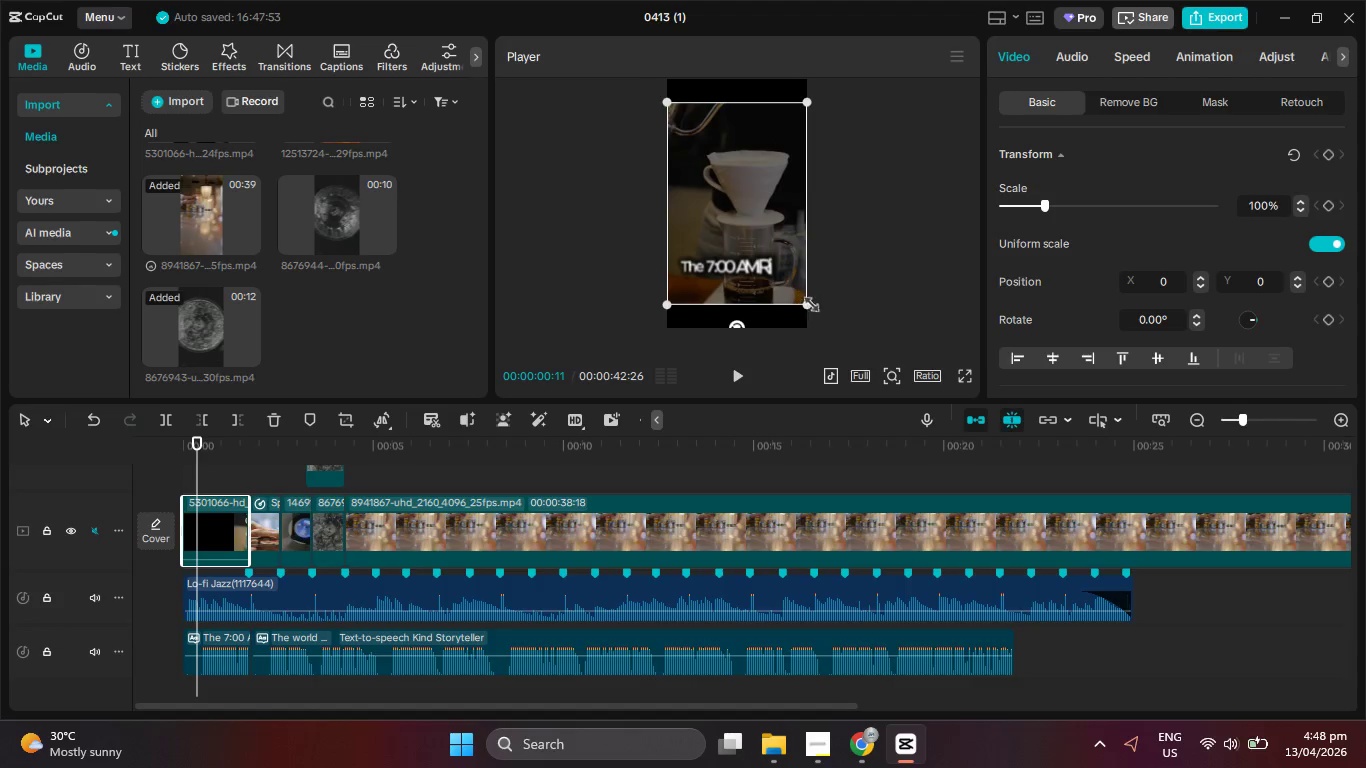 
left_click_drag(start_coordinate=[807, 302], to_coordinate=[839, 345])
 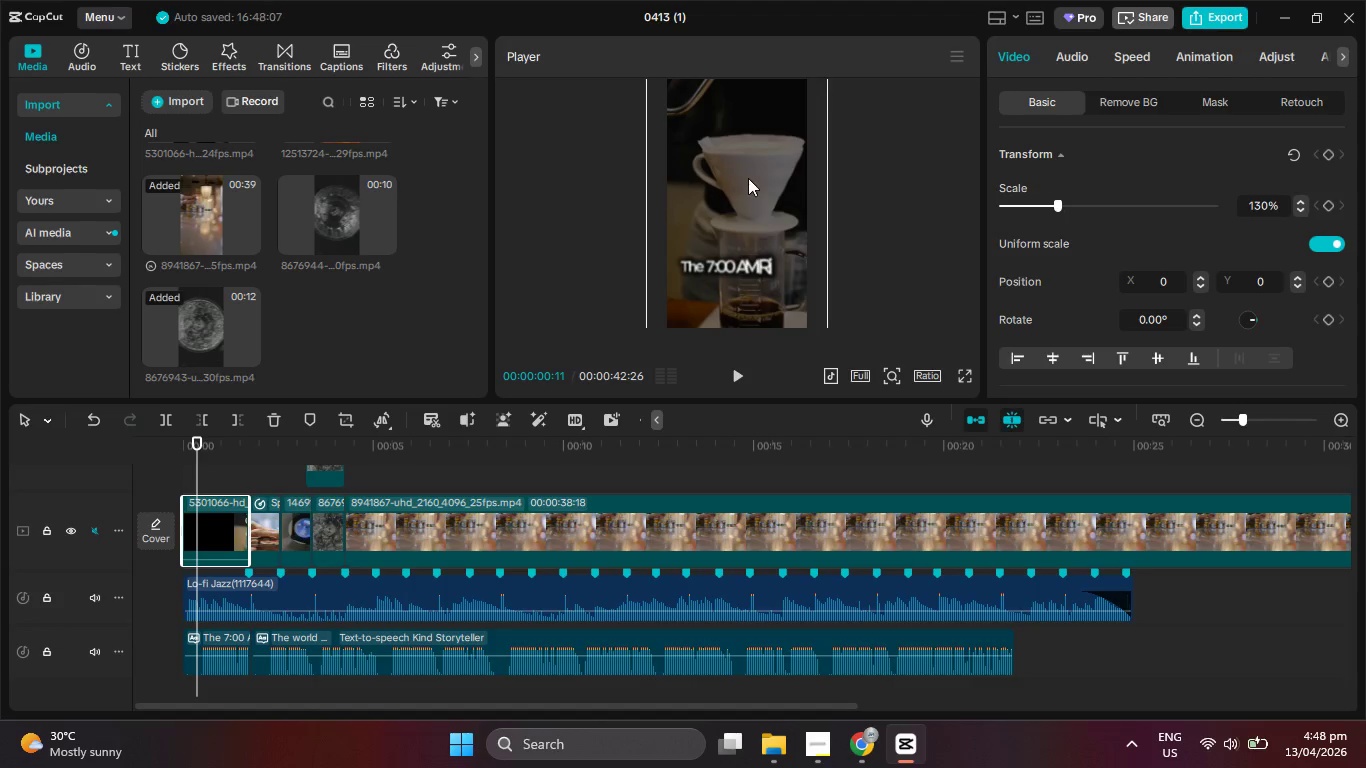 
left_click_drag(start_coordinate=[749, 178], to_coordinate=[754, 184])
 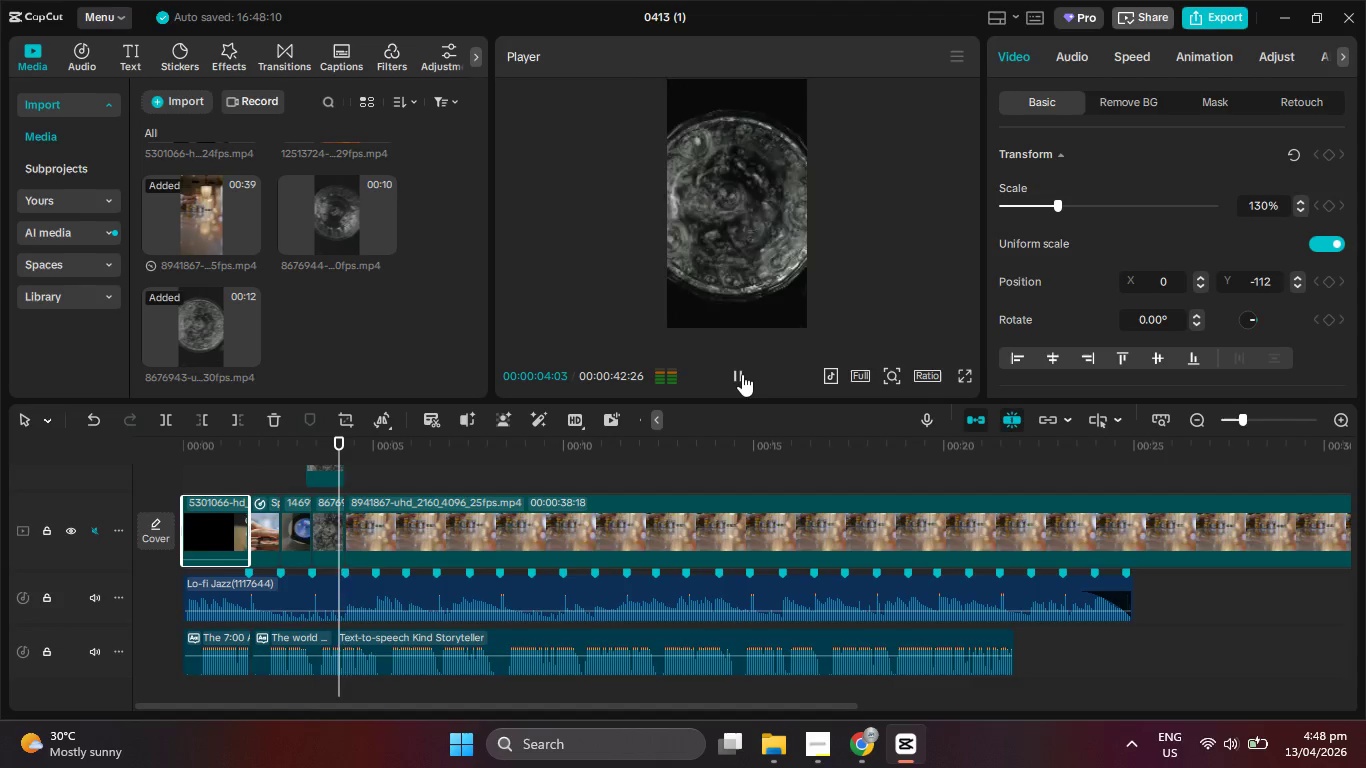 
wait(6.58)
 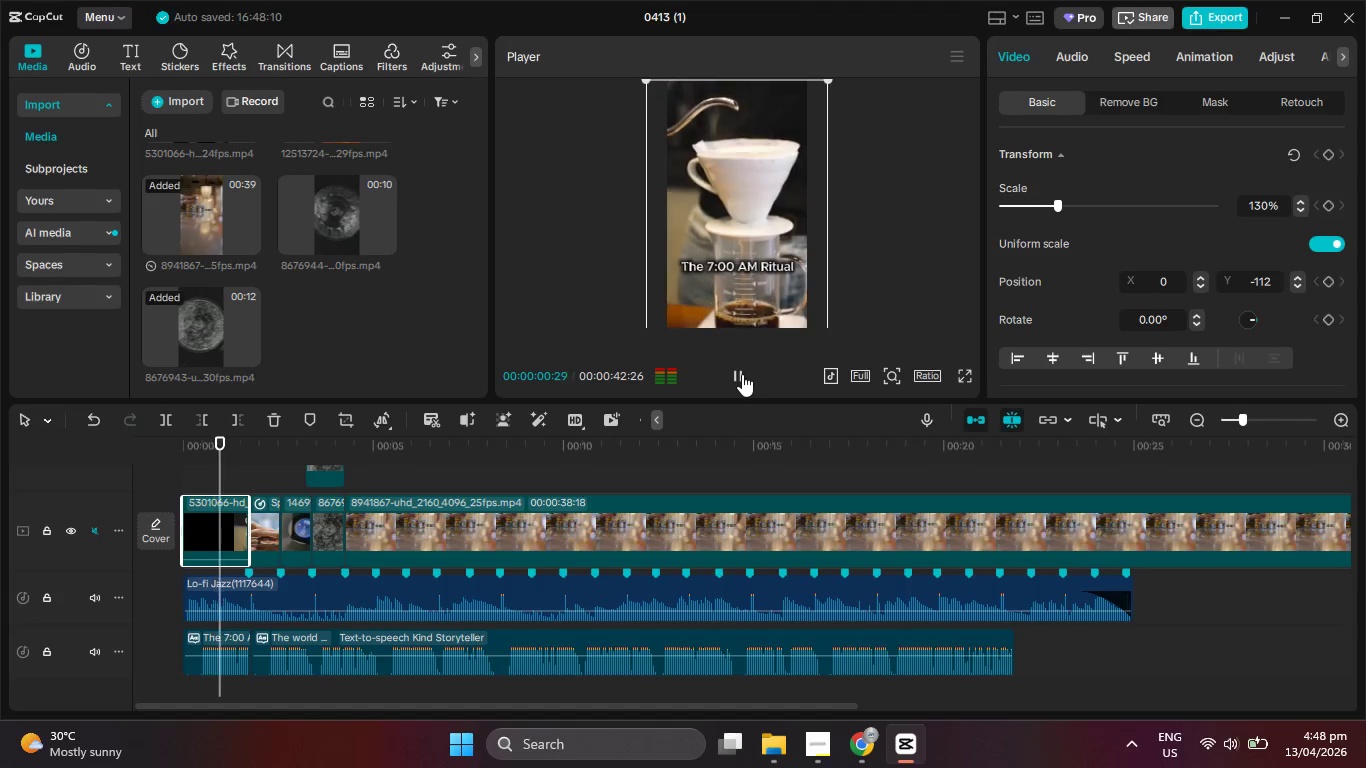 
left_click([742, 374])
 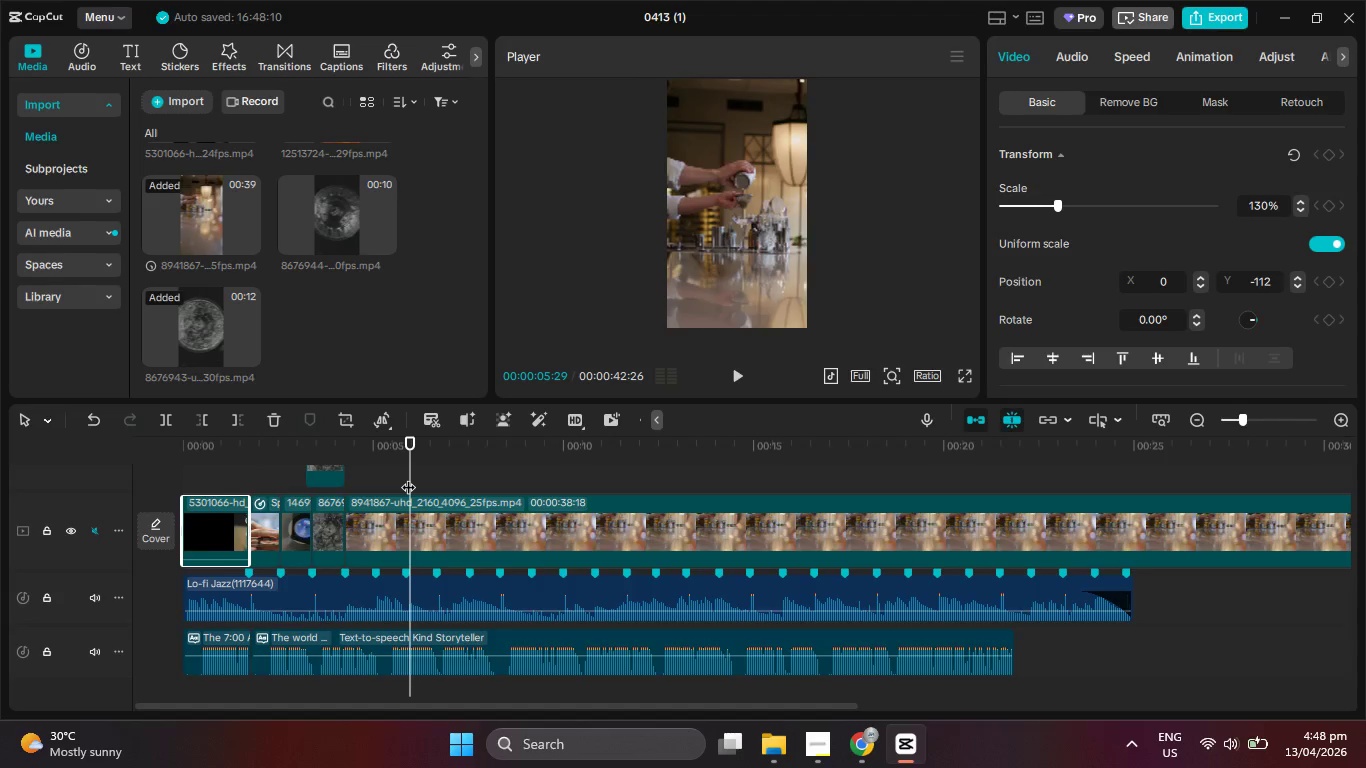 
left_click_drag(start_coordinate=[408, 477], to_coordinate=[377, 472])
 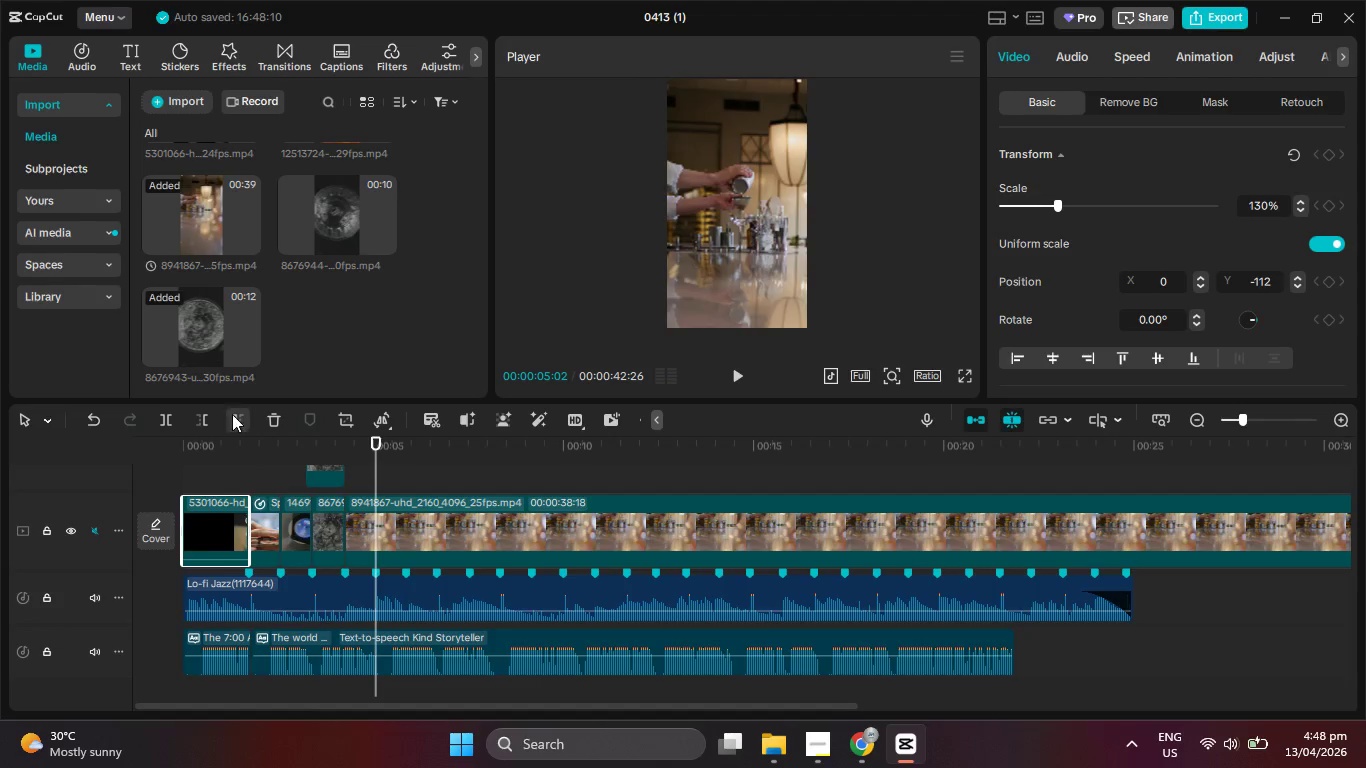 
left_click([234, 415])
 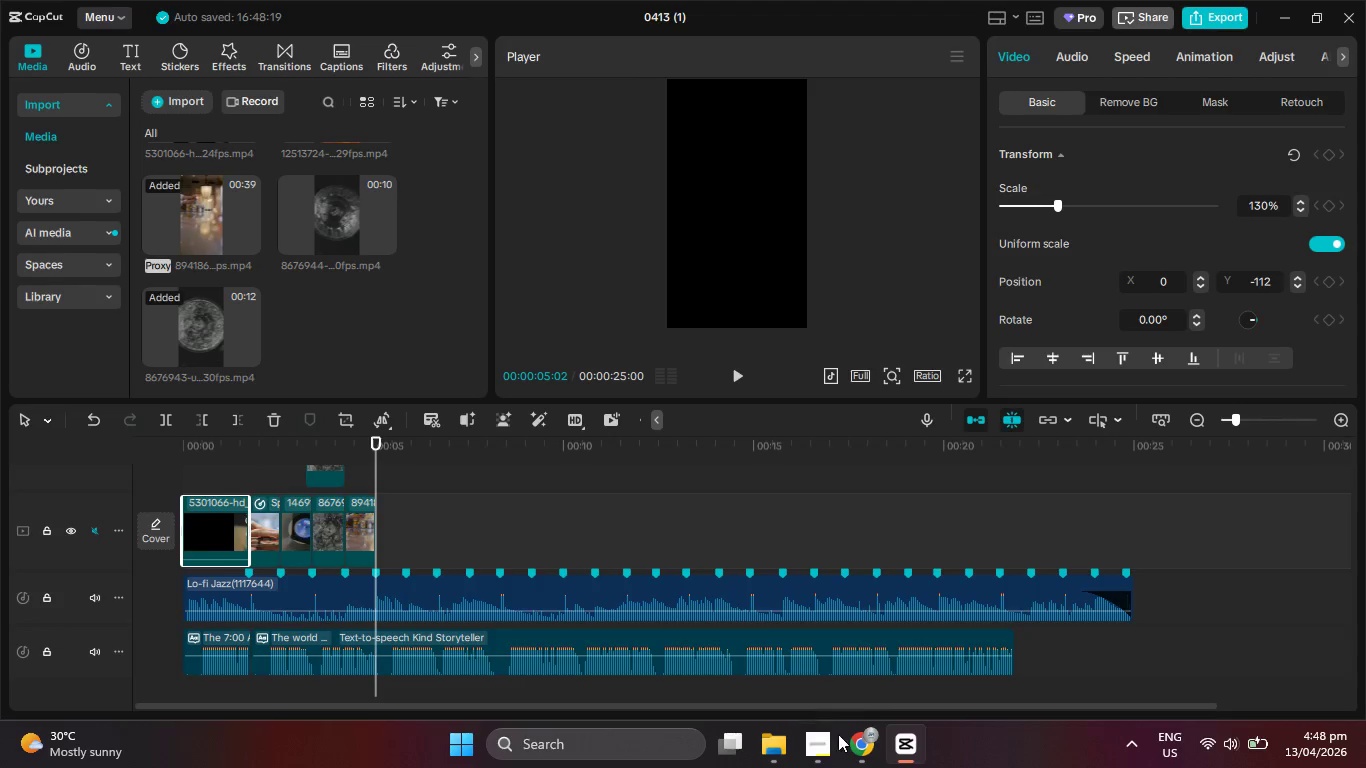 
mouse_move([797, 695])
 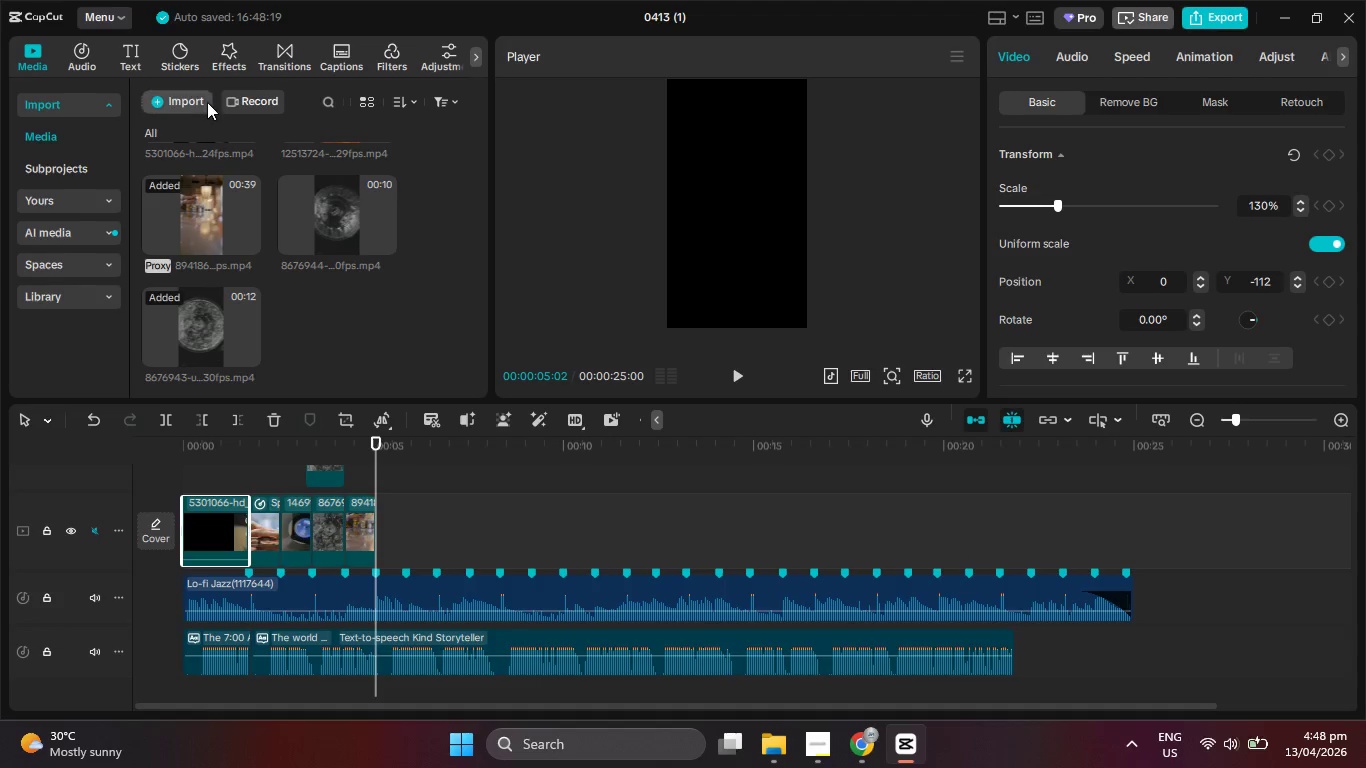 
left_click([190, 96])
 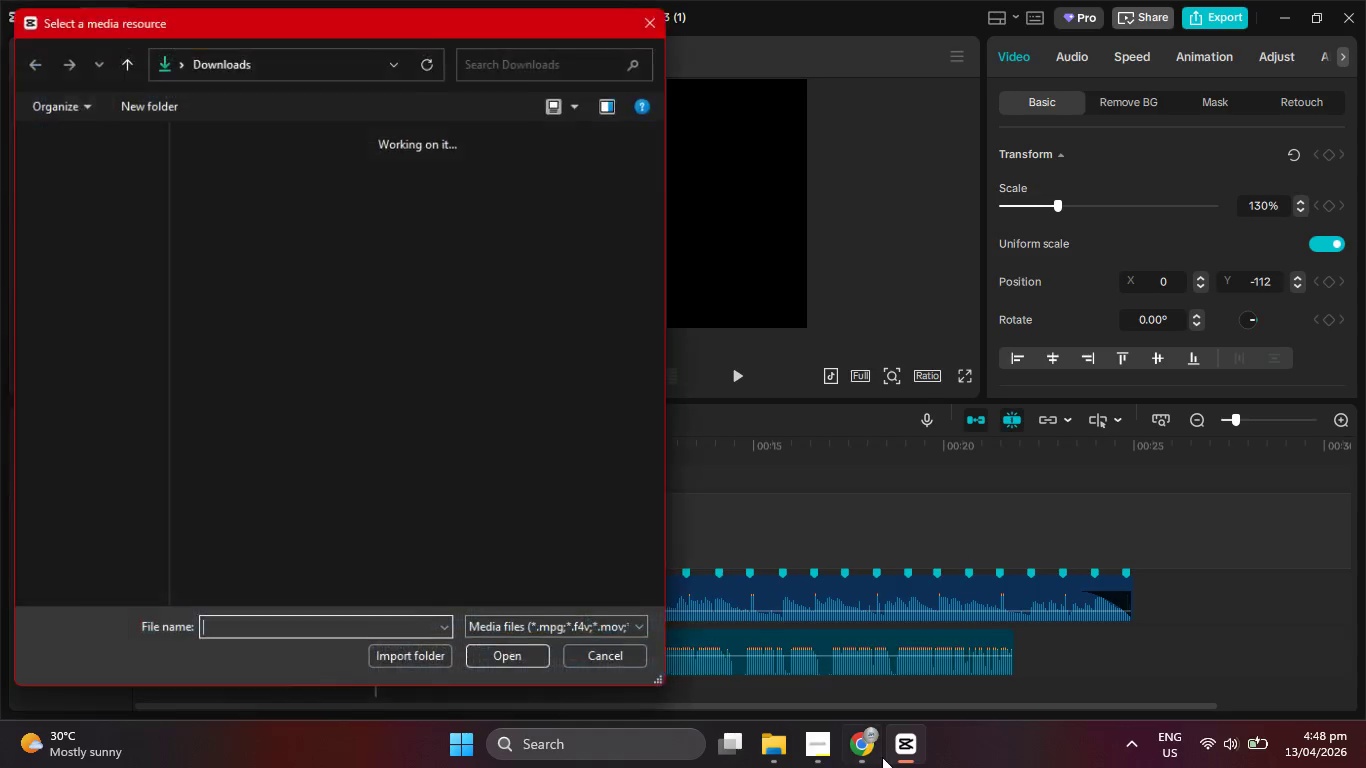 
left_click([875, 757])
 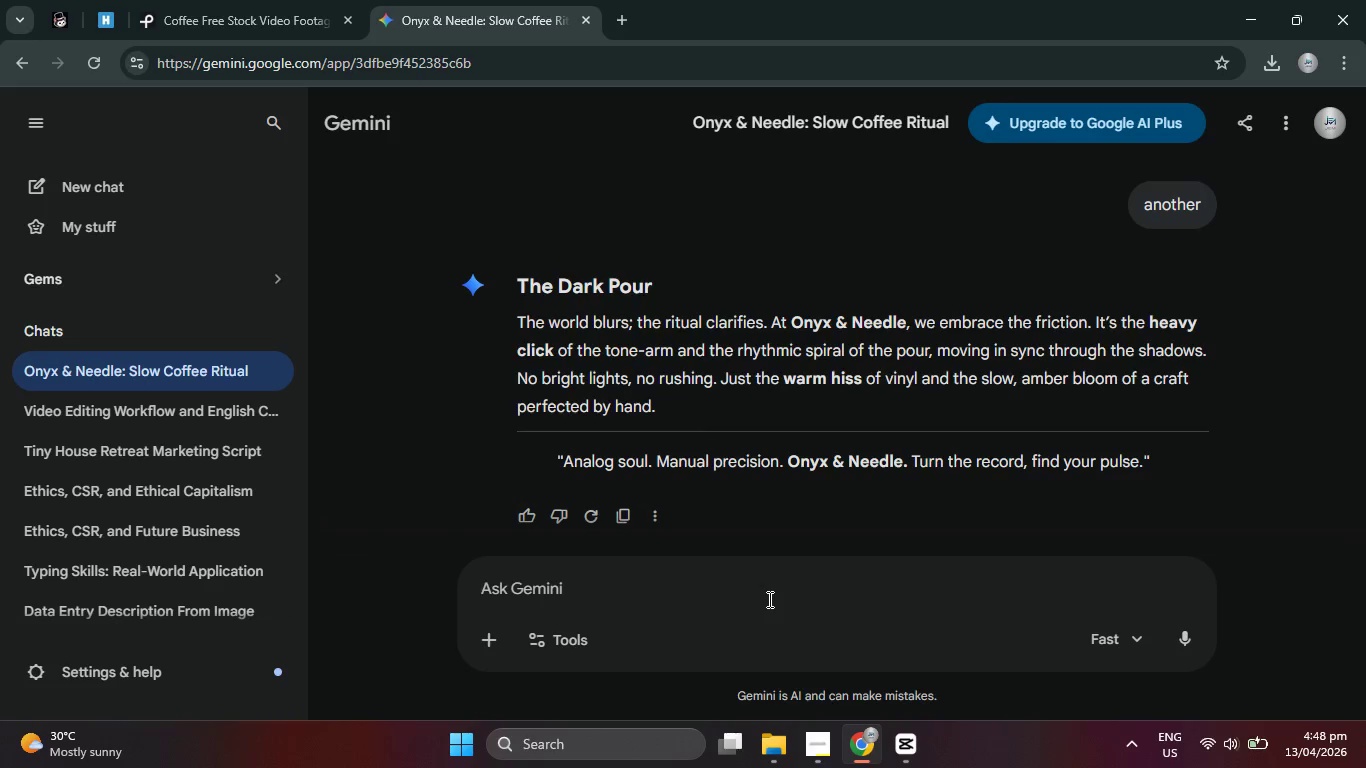 
type(add ending )
 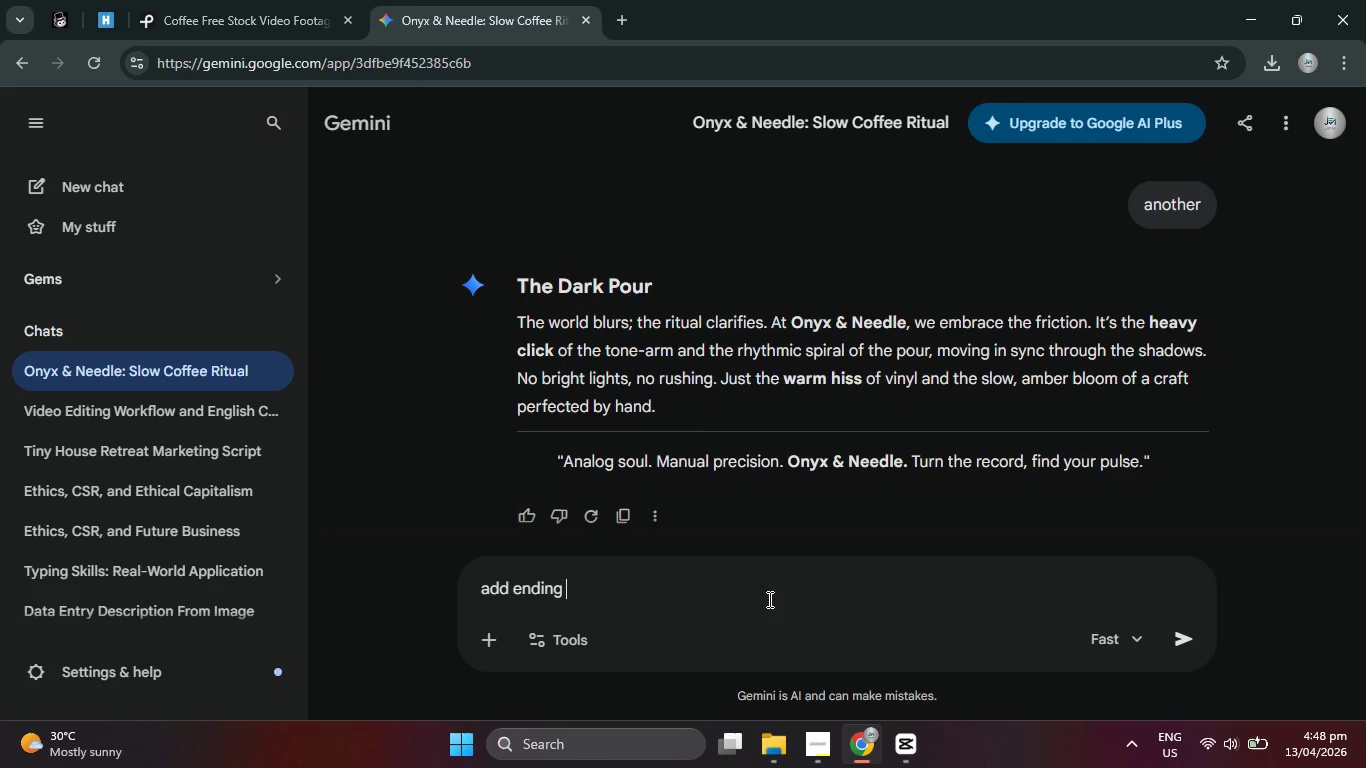 
key(Enter)
 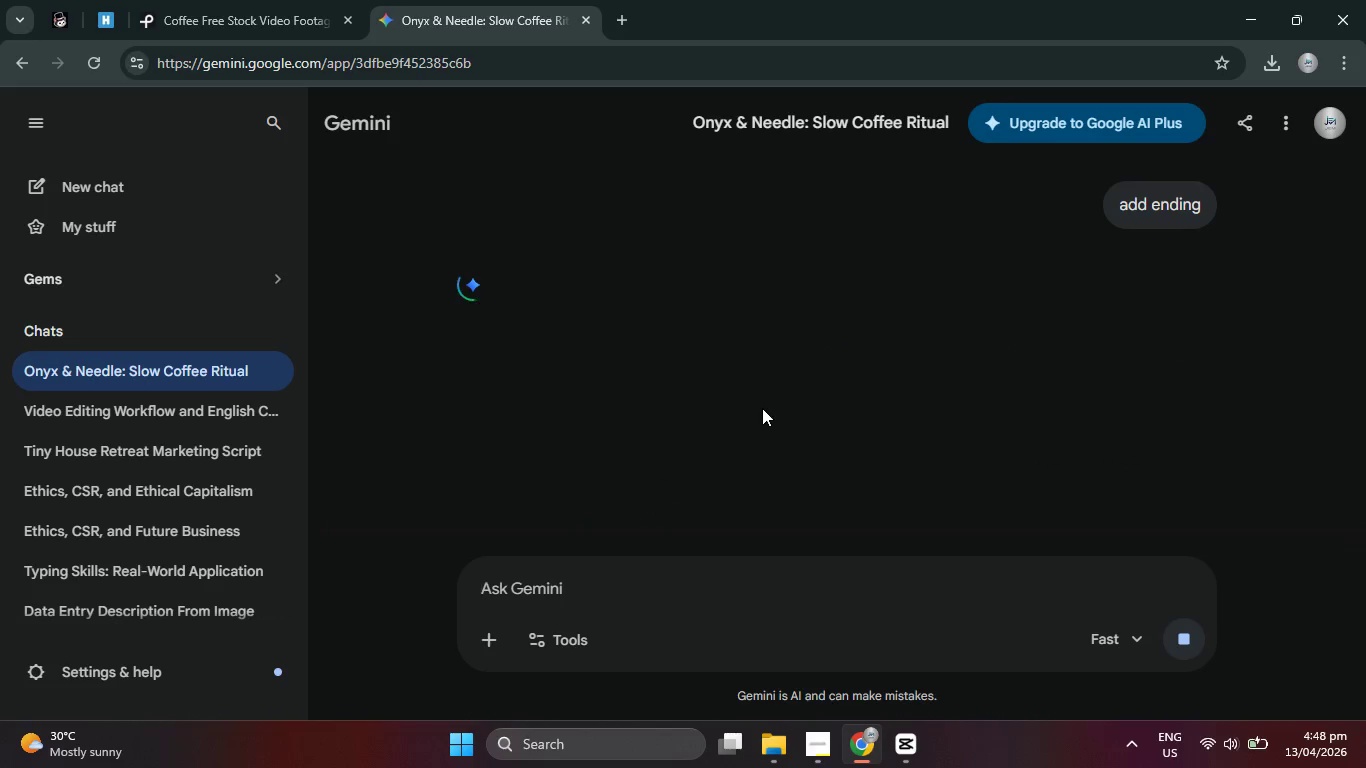 
left_click([920, 746])
 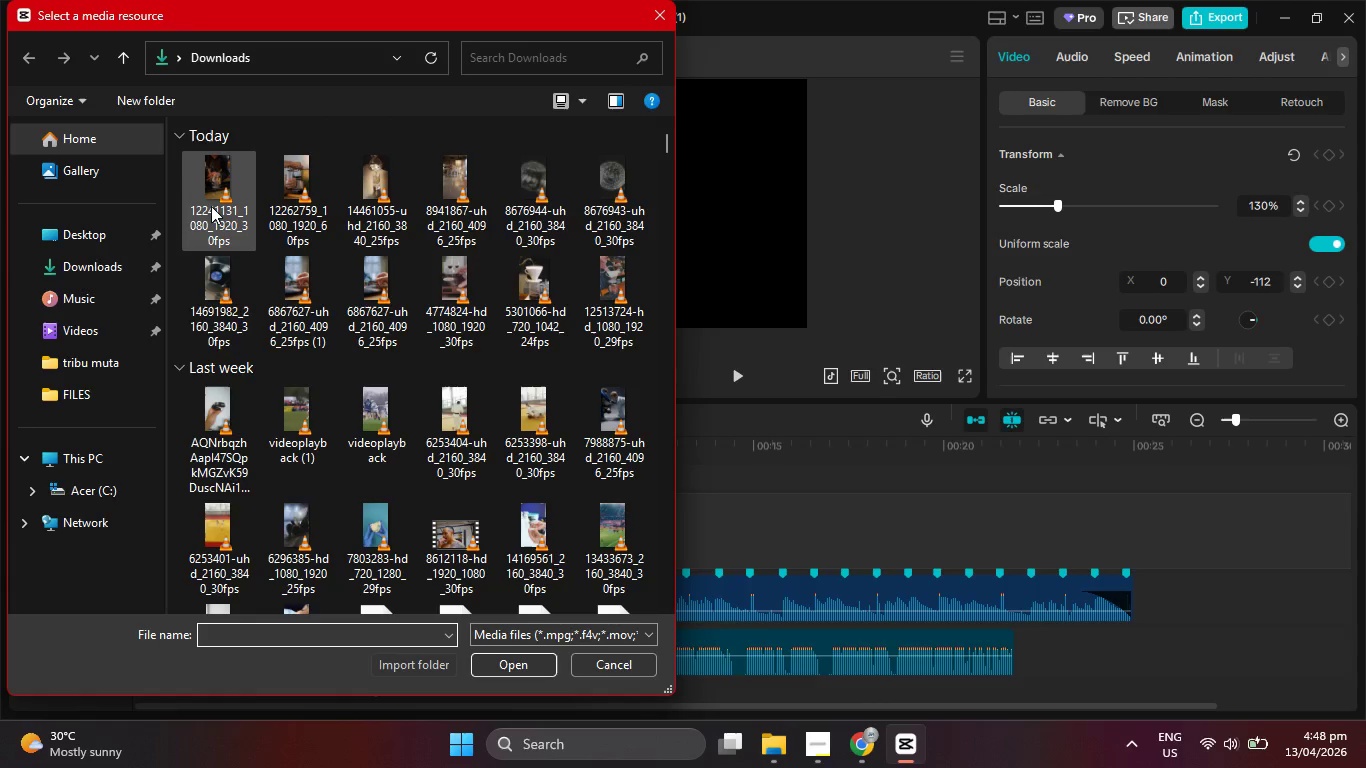 
left_click([211, 206])
 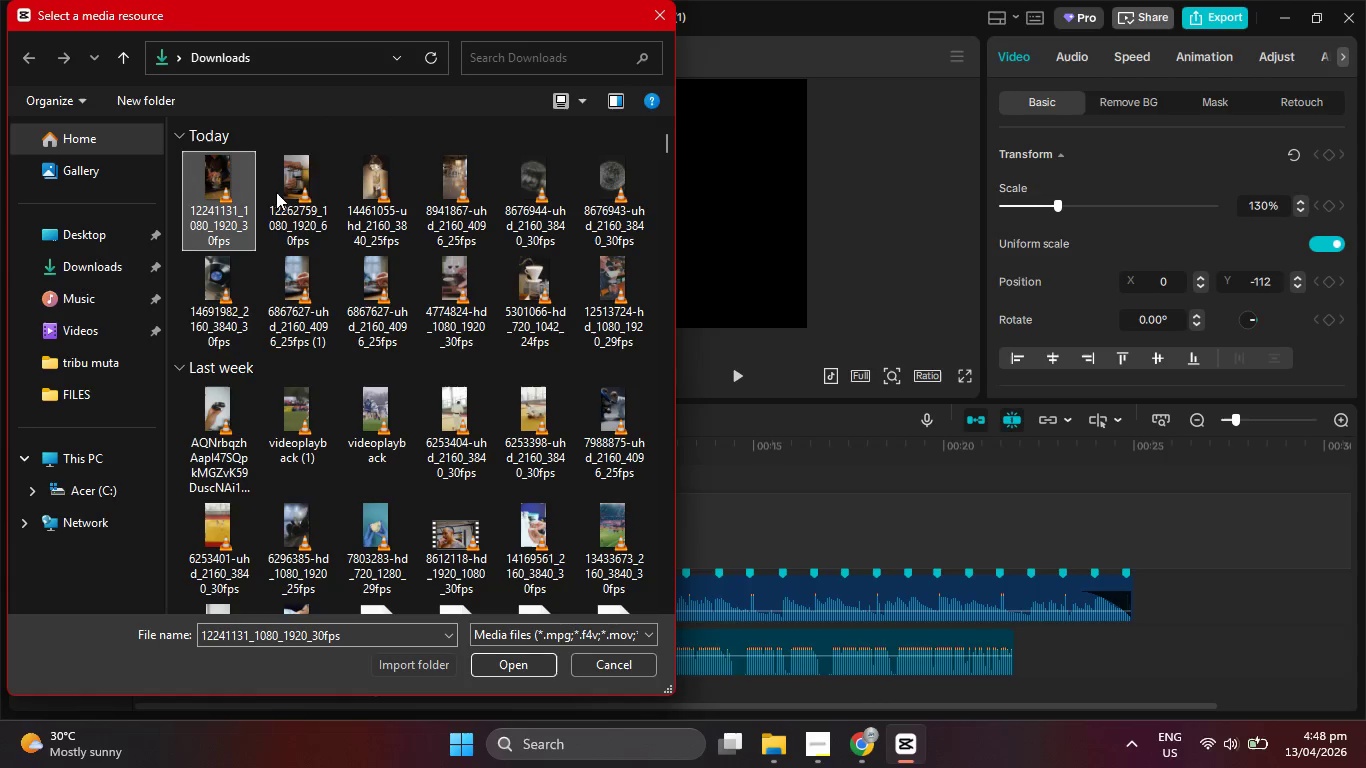 
hold_key(key=ControlLeft, duration=1.5)
left_click([286, 190])
 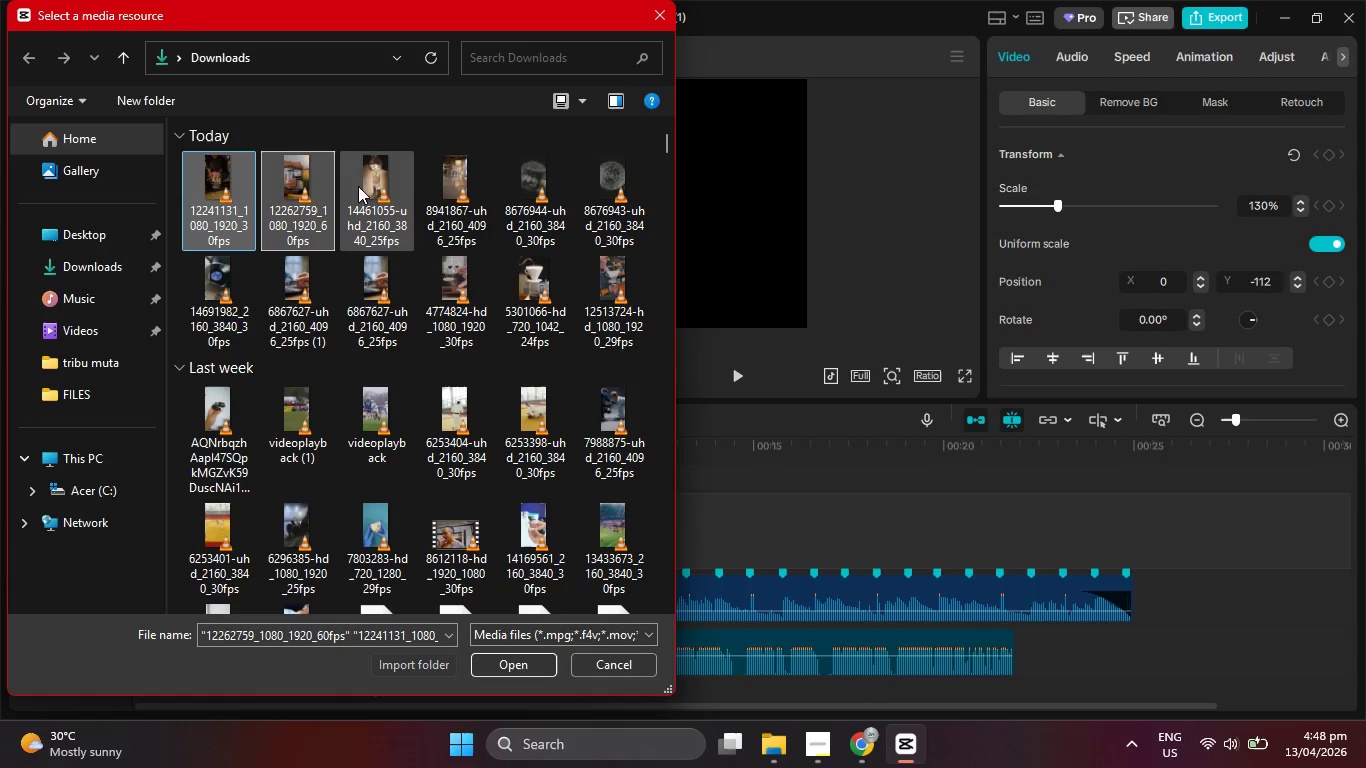 
left_click([363, 186])
 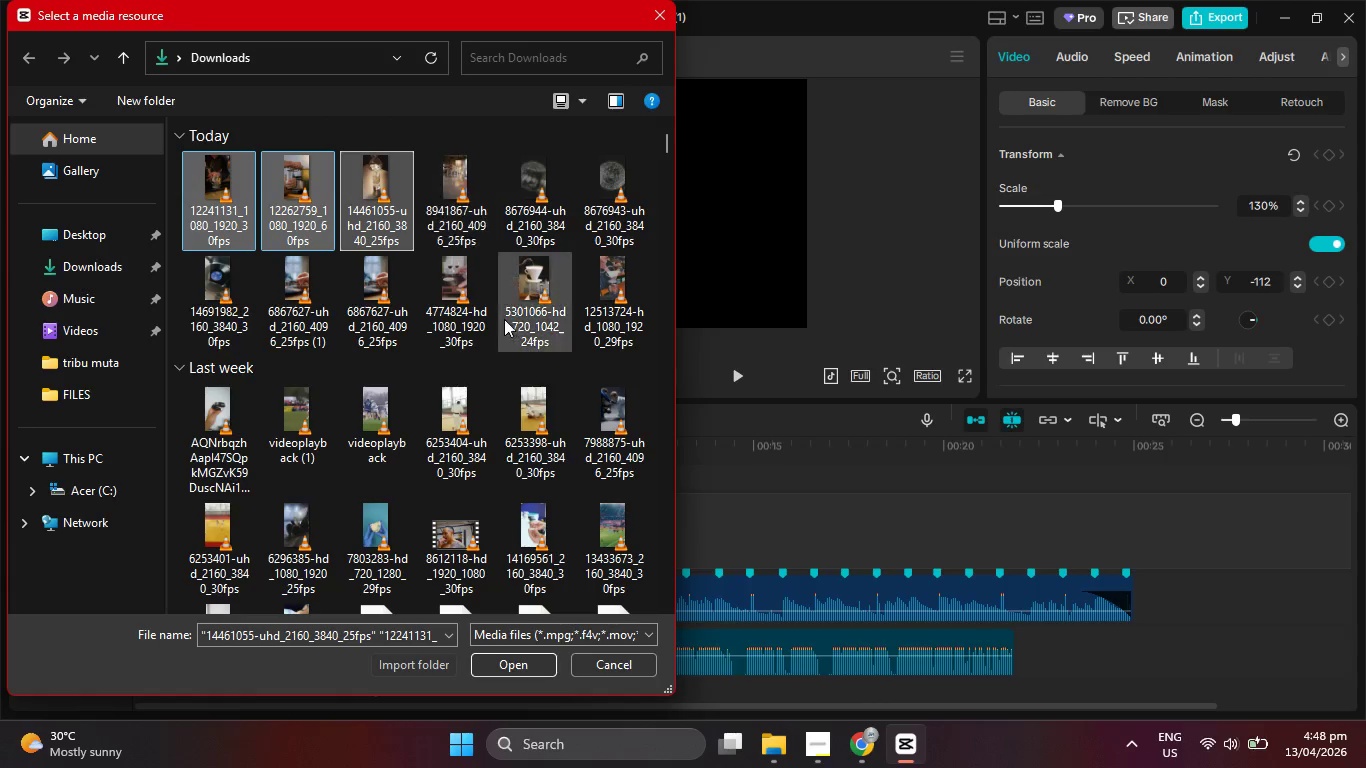 
key(Control+ControlLeft)
 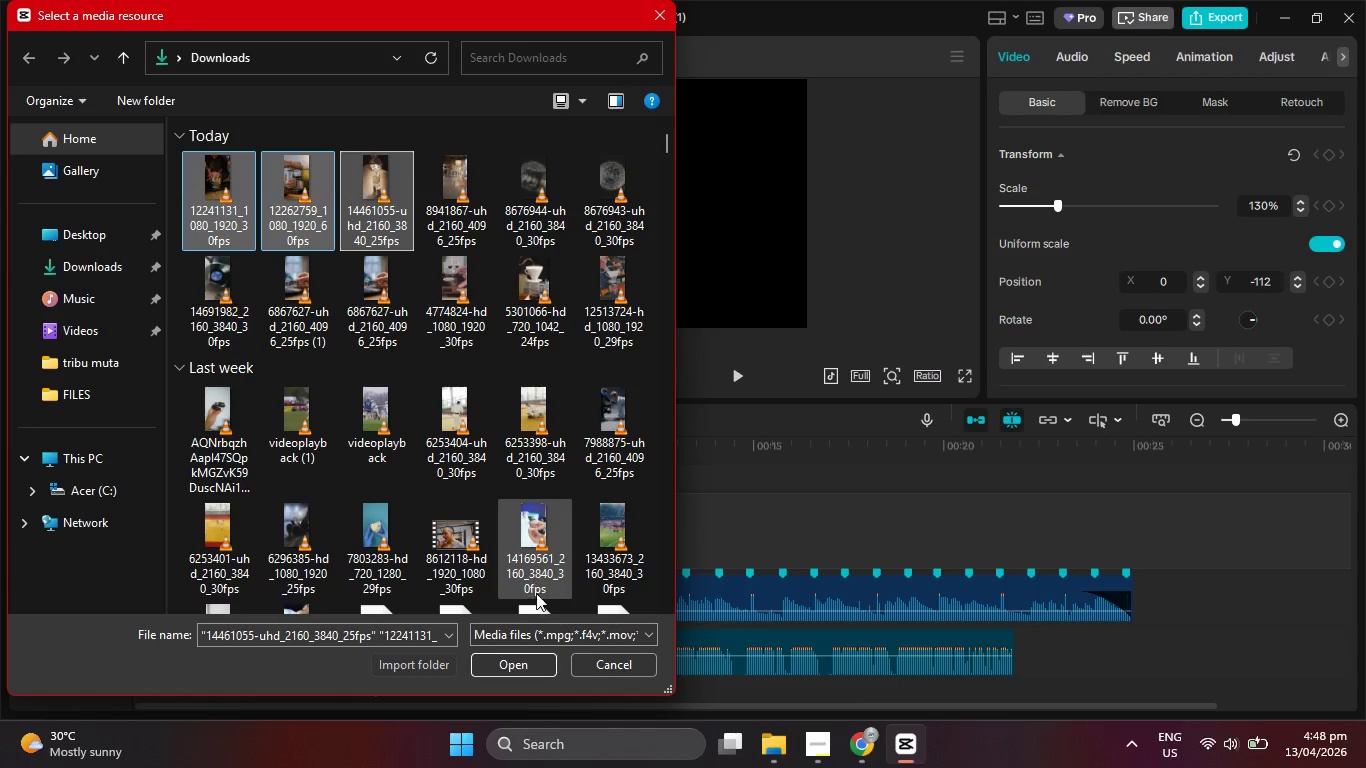 
key(Control+ControlLeft)
 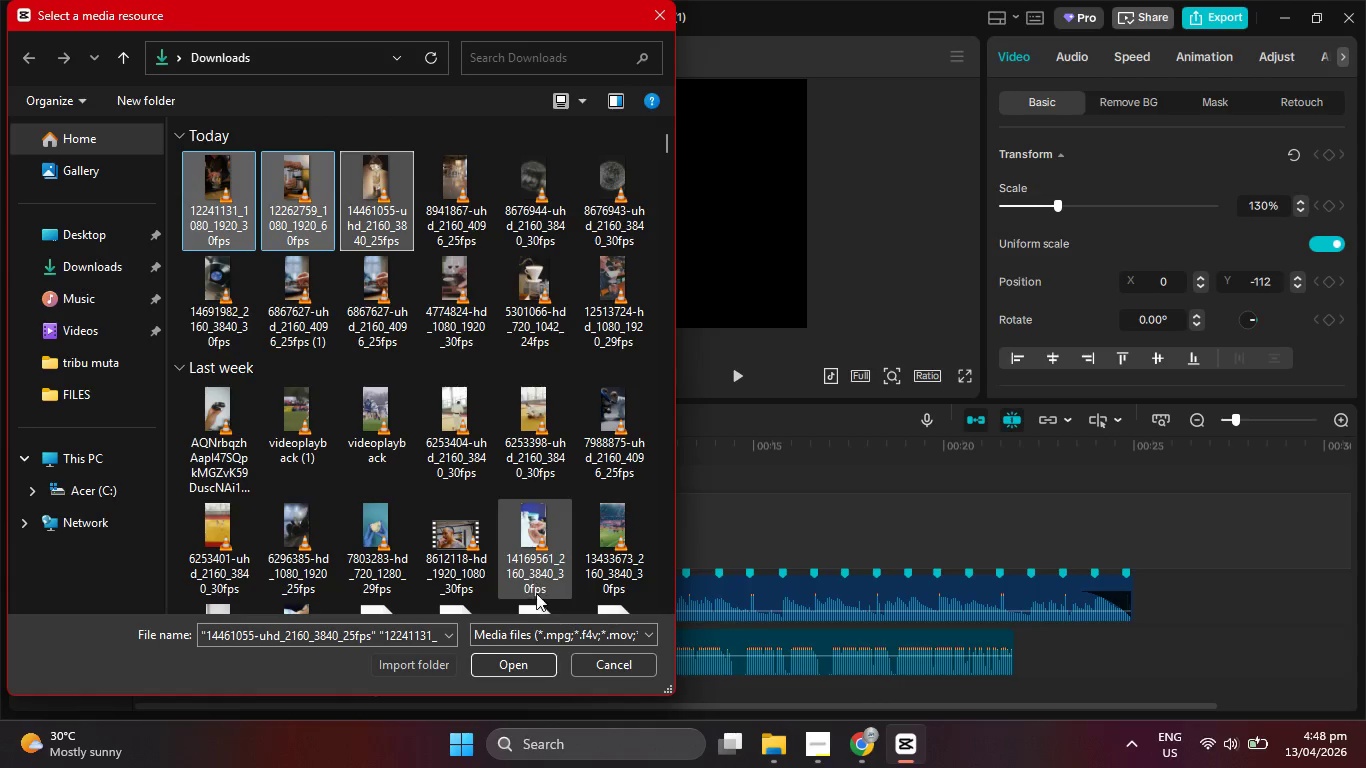 
key(Control+ControlLeft)
 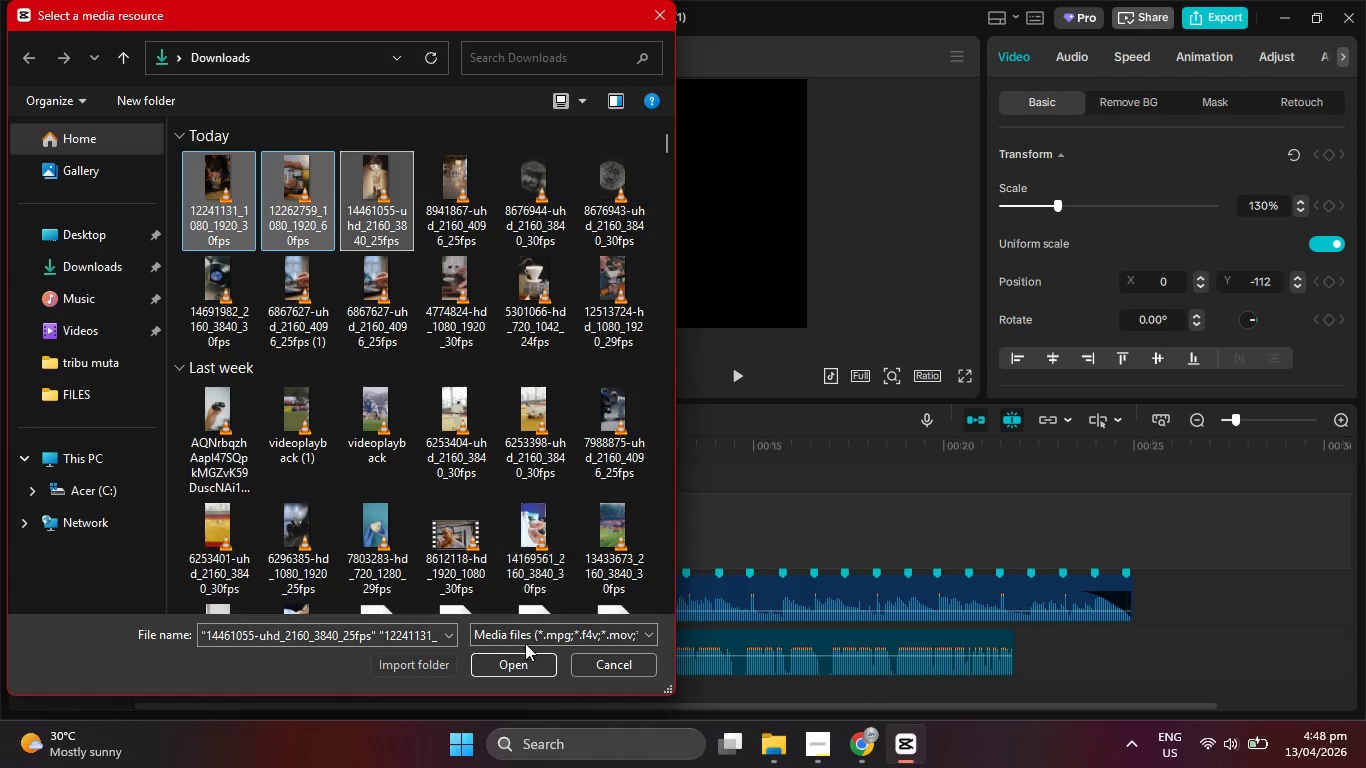 
key(Control+ControlLeft)
 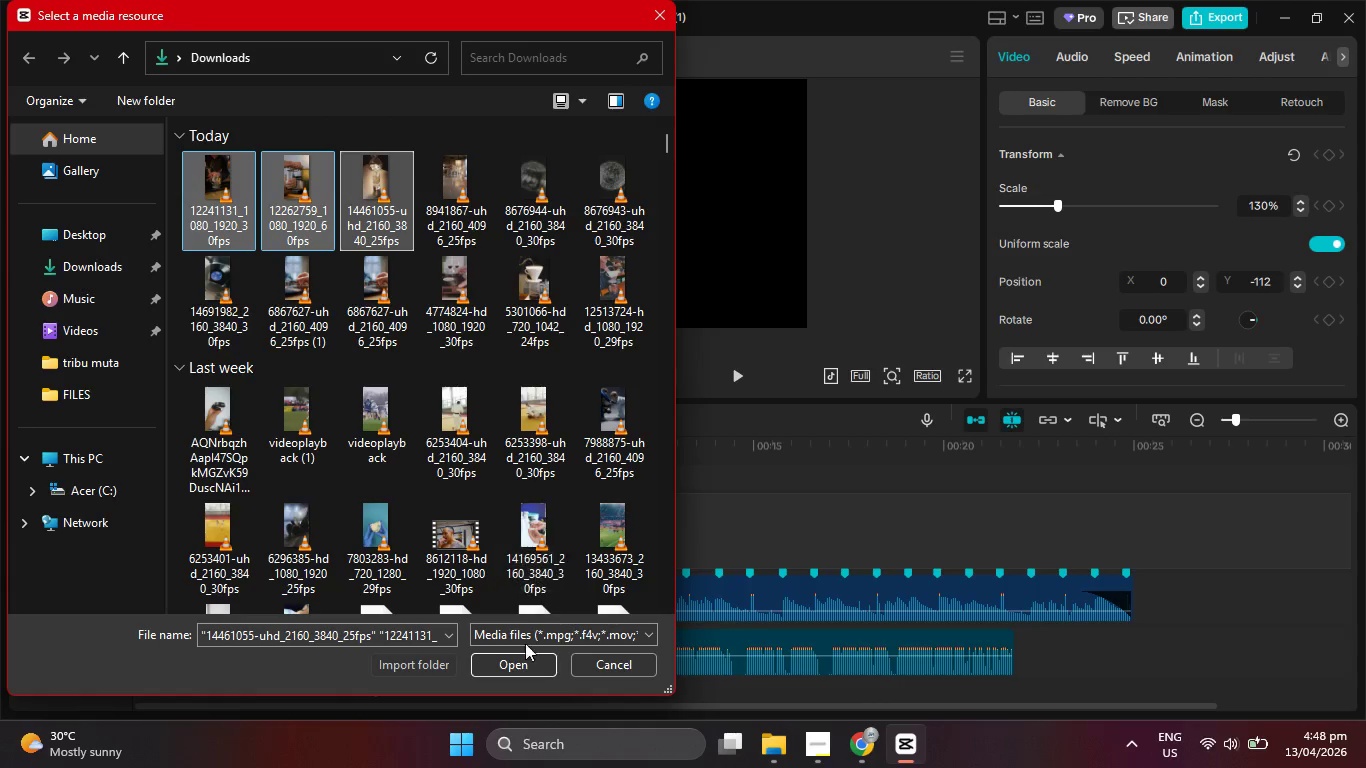 
key(Control+ControlLeft)
 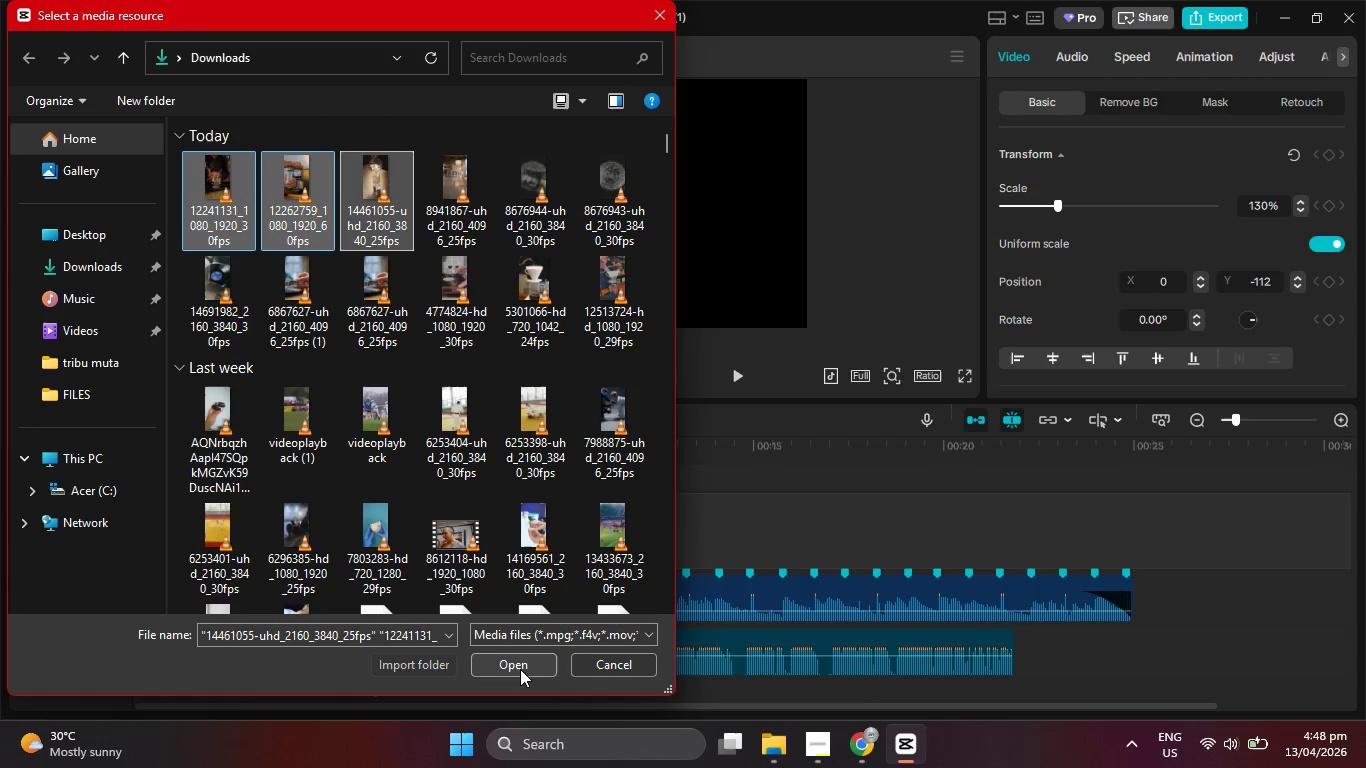 
left_click([520, 669])
 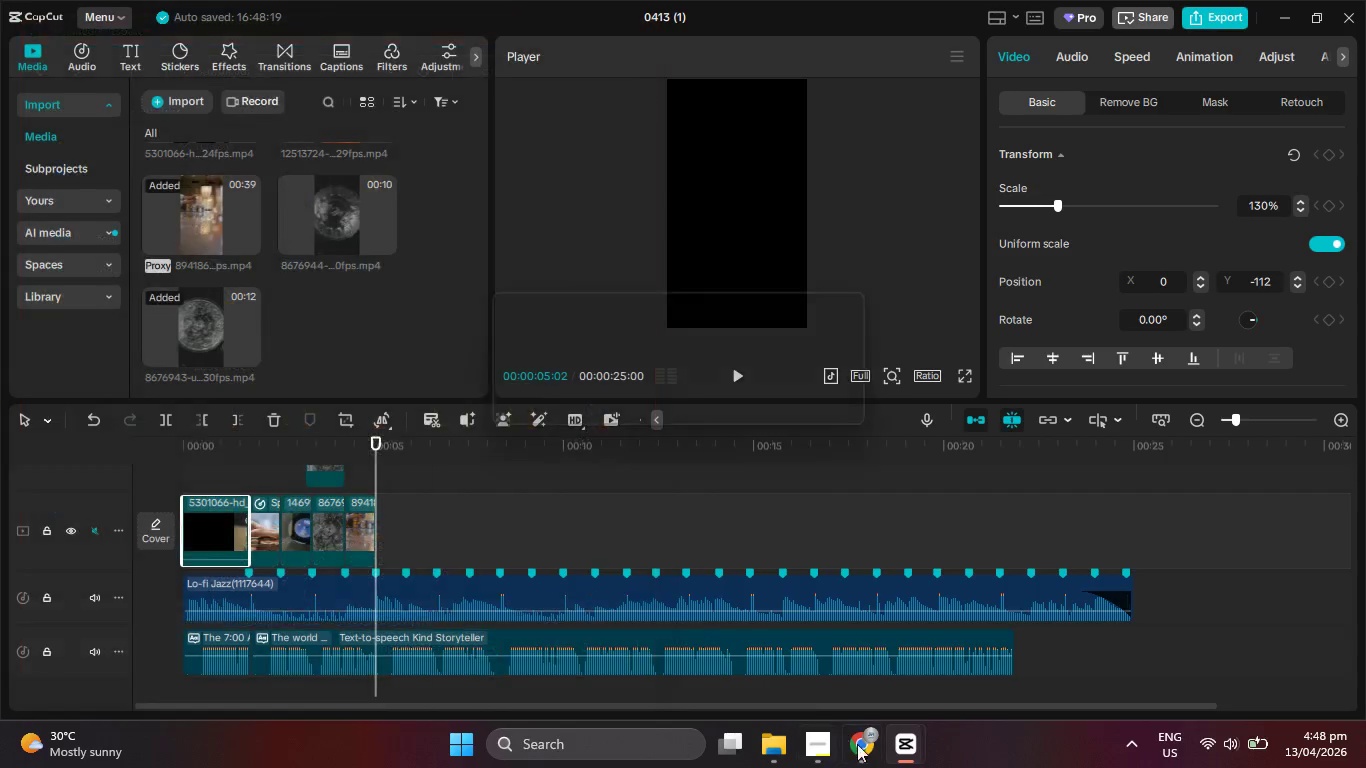 
left_click([857, 760])
 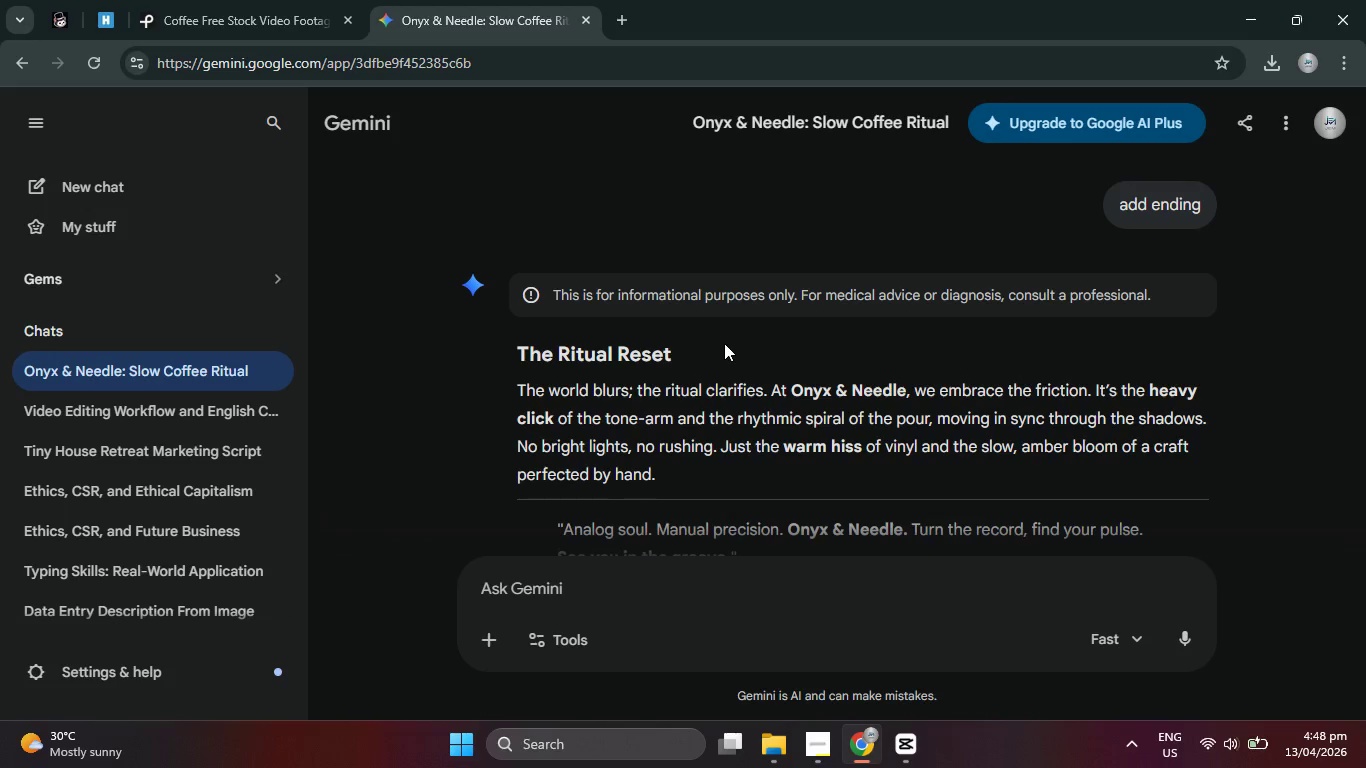 
scroll: coordinate [724, 341], scroll_direction: down, amount: 3.0
 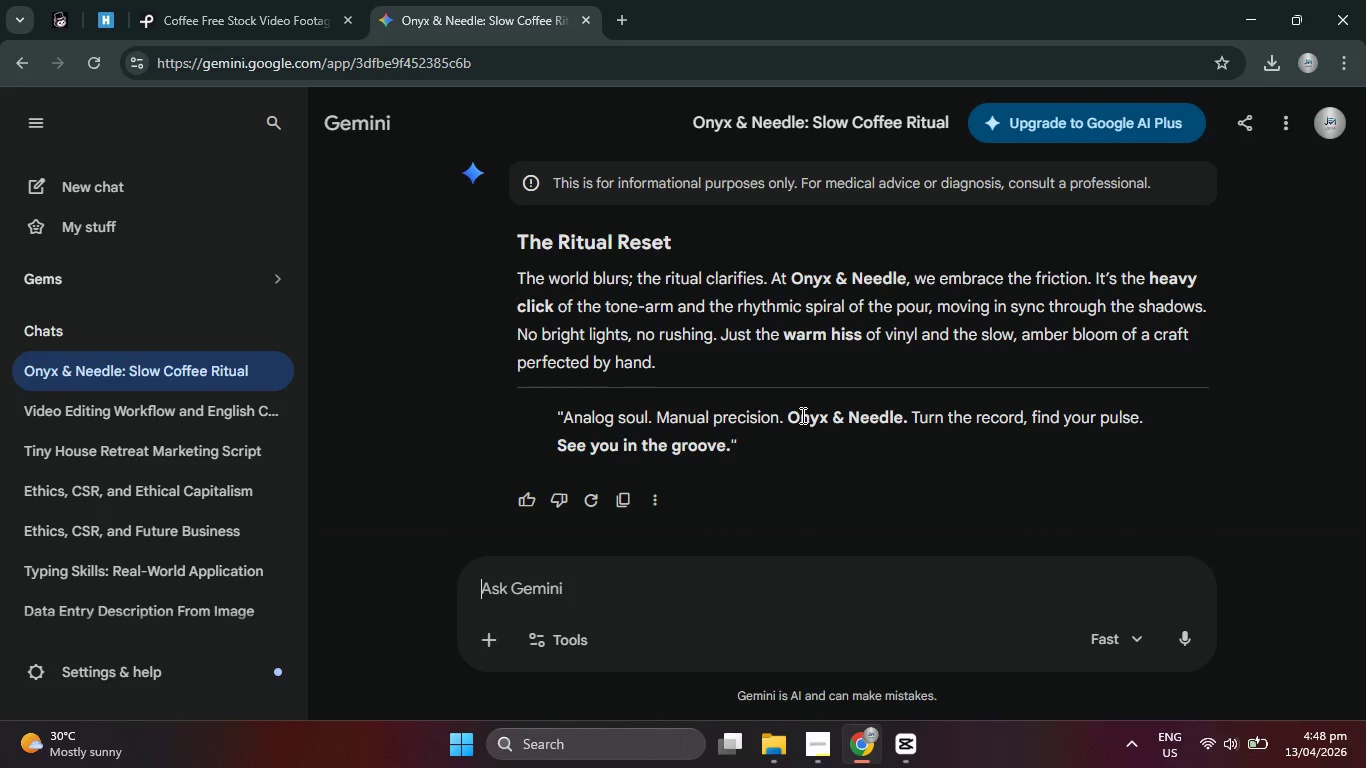 
wait(8.65)
 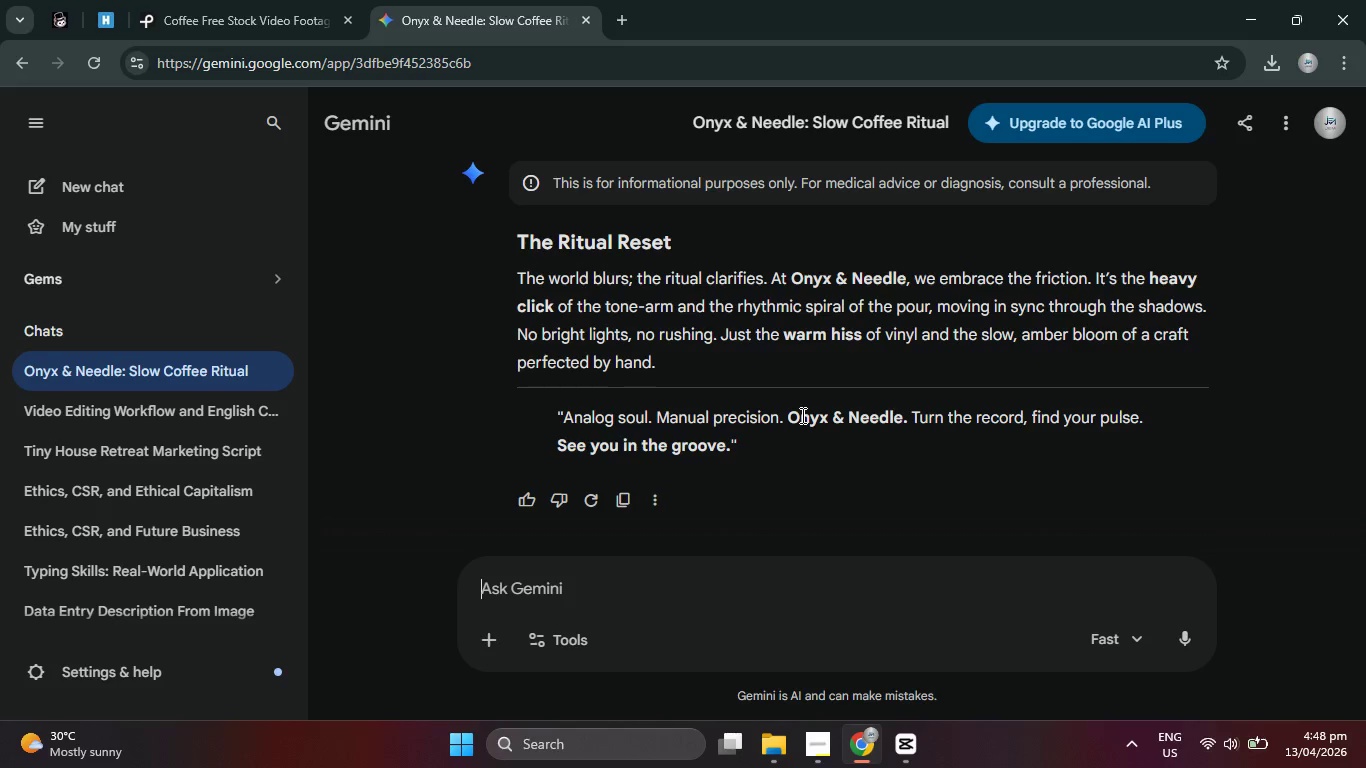 
scroll: coordinate [794, 417], scroll_direction: up, amount: 2.0
 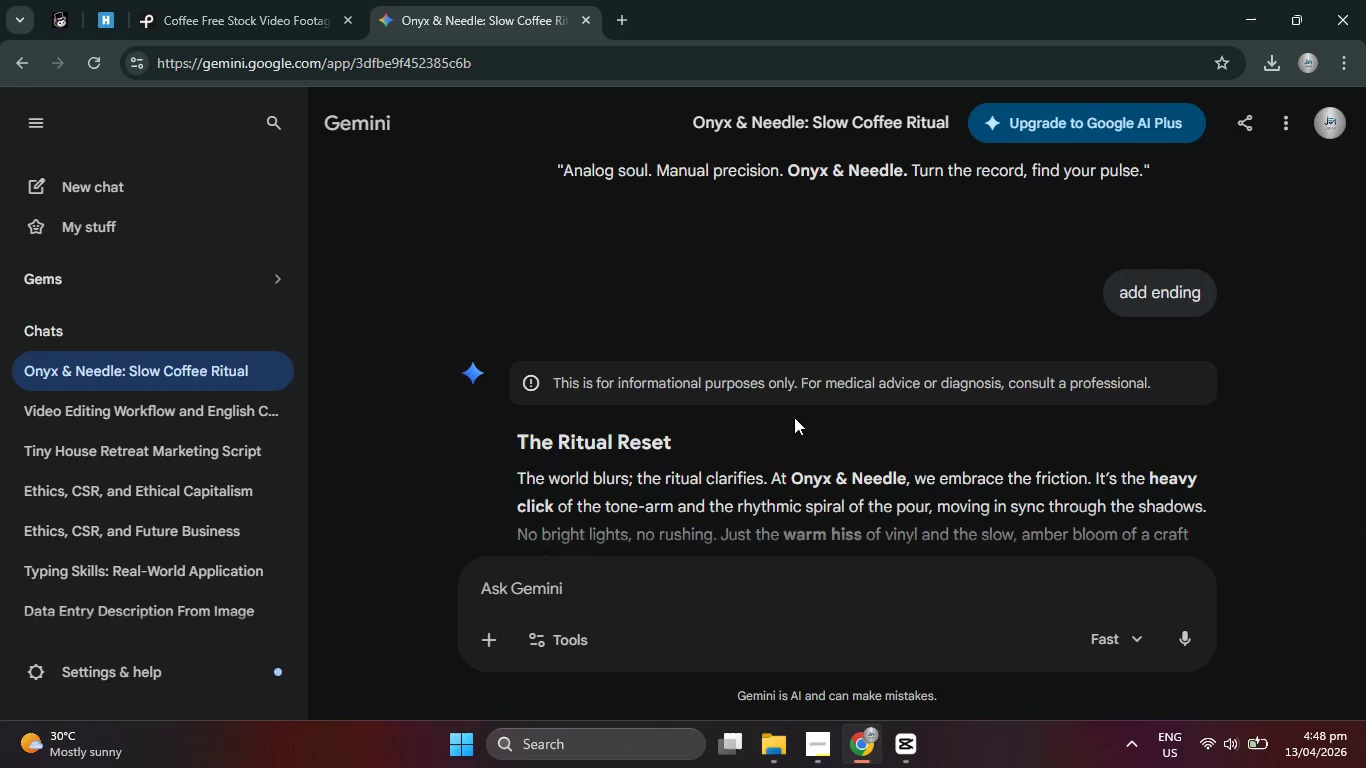 
scroll: coordinate [794, 417], scroll_direction: down, amount: 6.0
 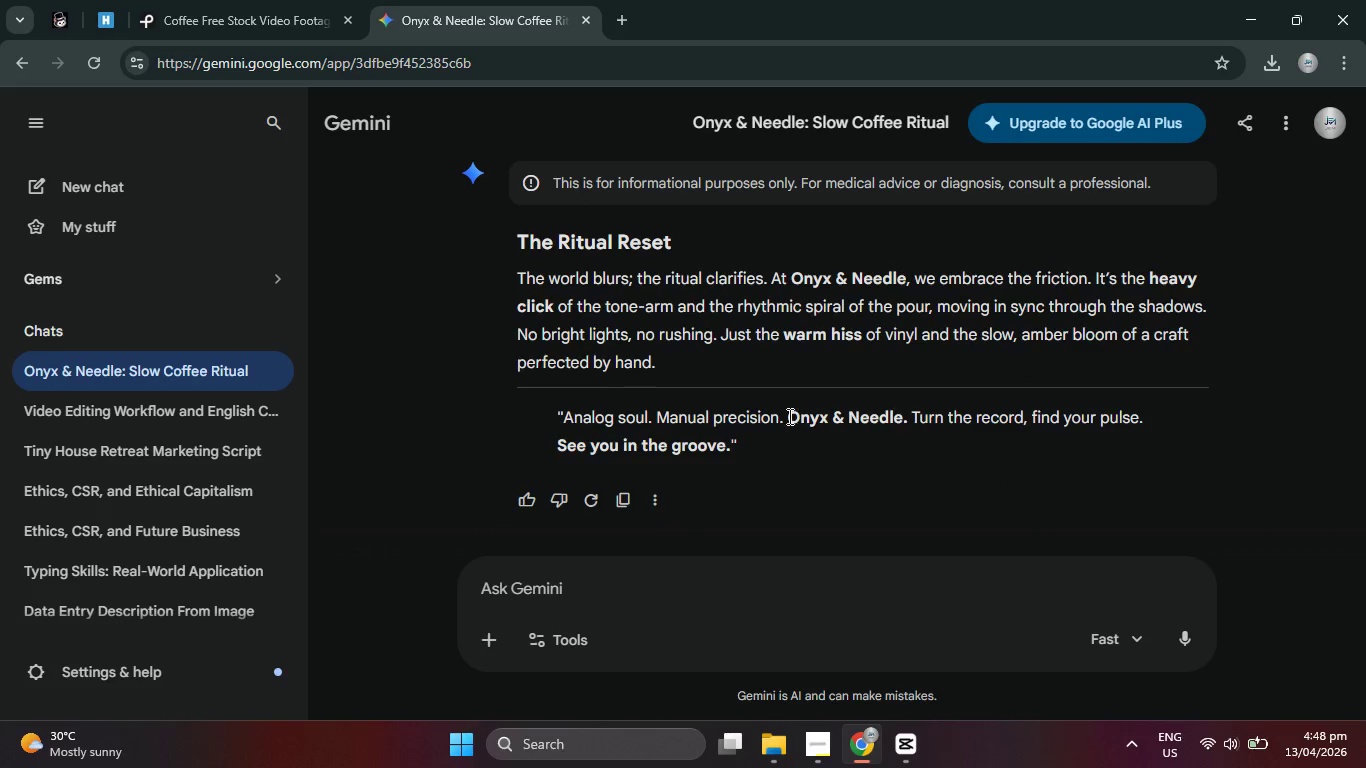 
left_click_drag(start_coordinate=[788, 416], to_coordinate=[729, 458])
 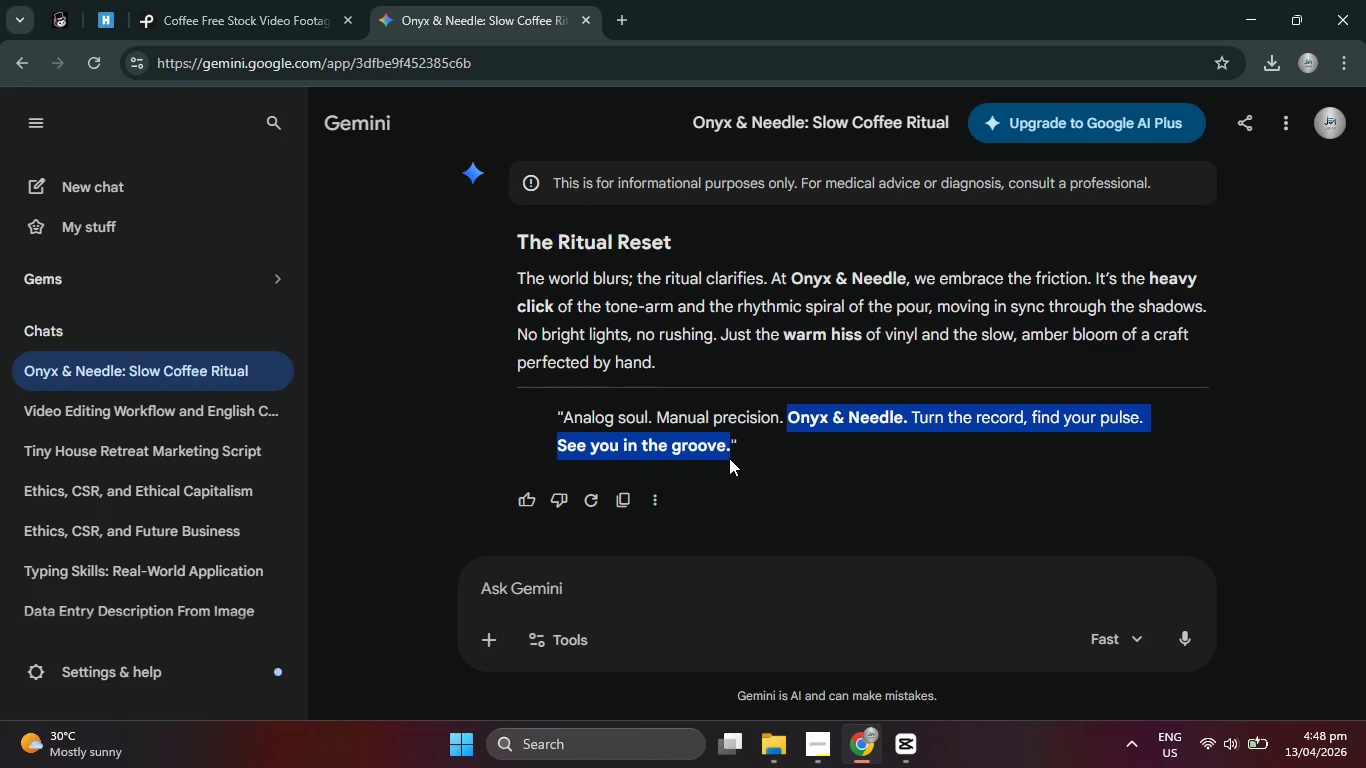 
key(Control+C)
 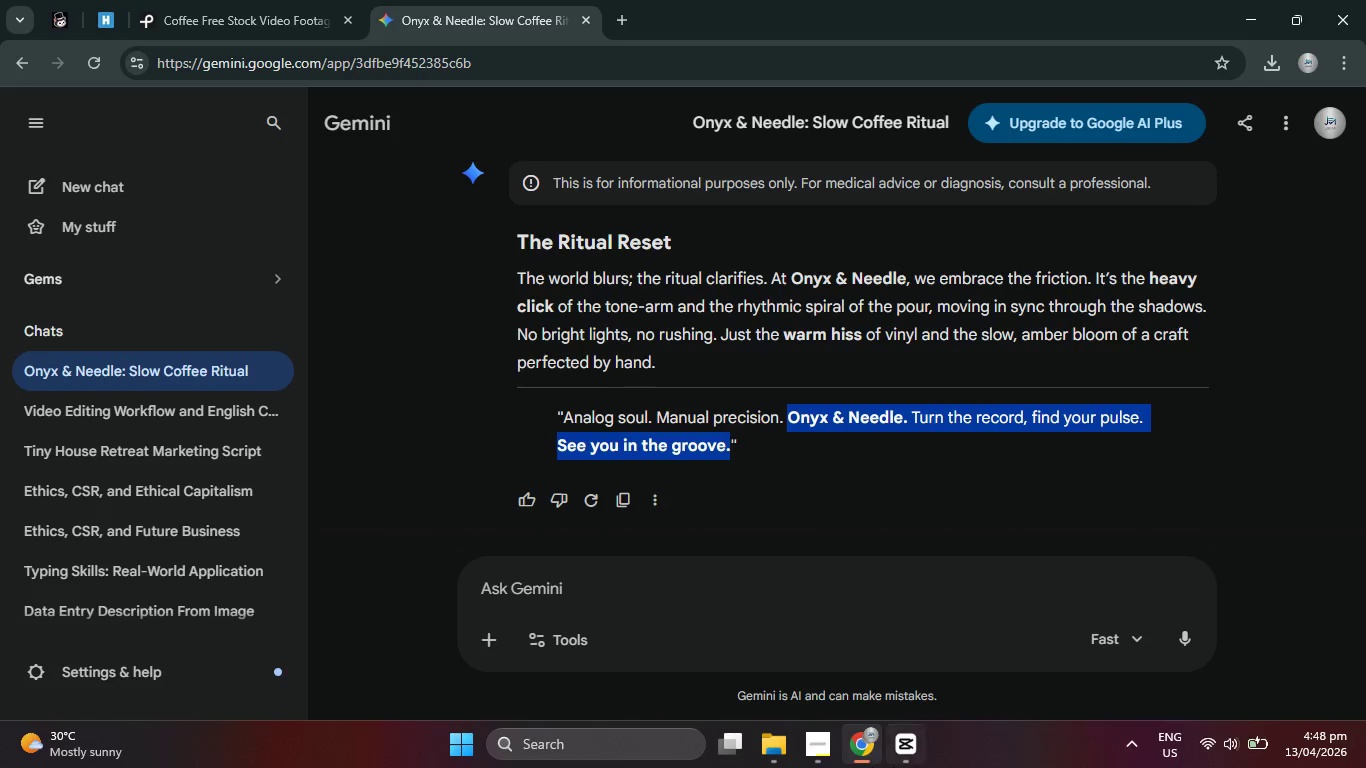 
left_click([897, 767])
 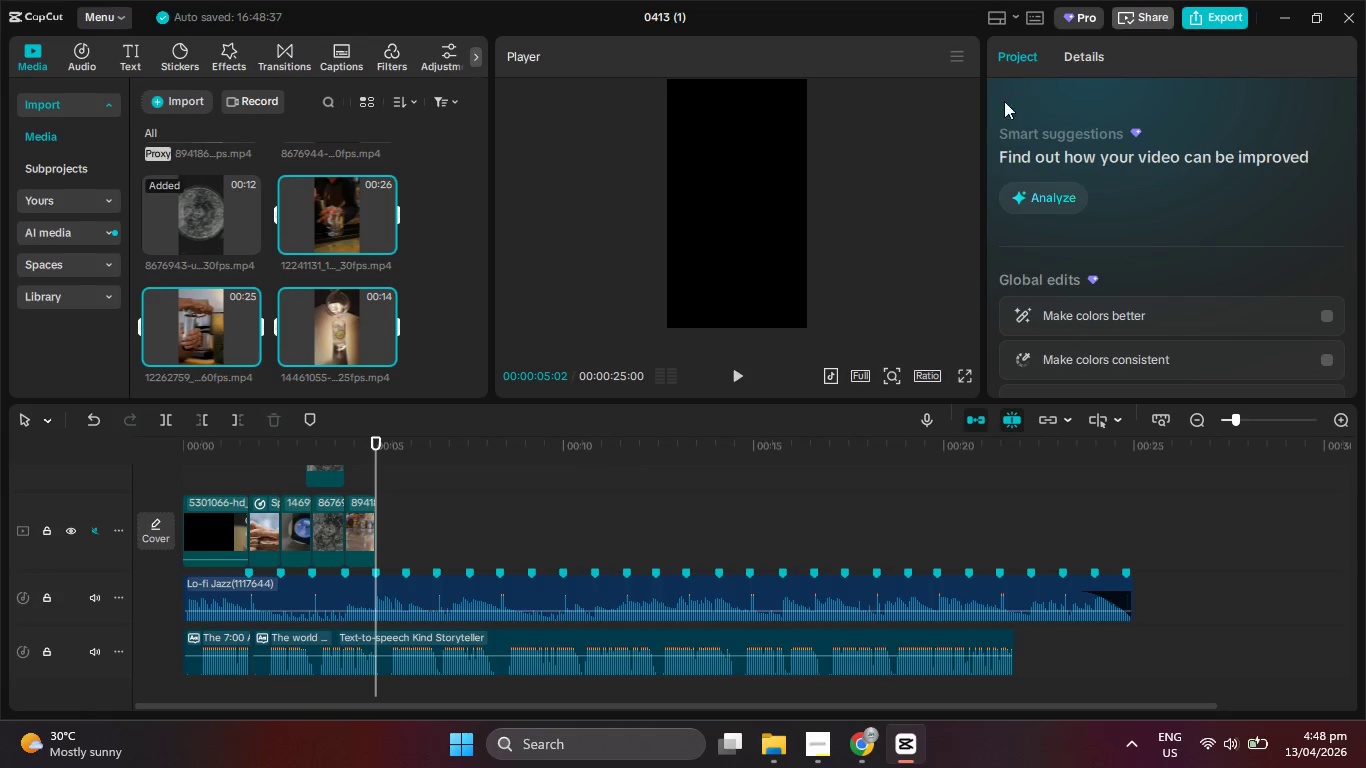 
scroll: coordinate [543, 541], scroll_direction: up, amount: 5.0
 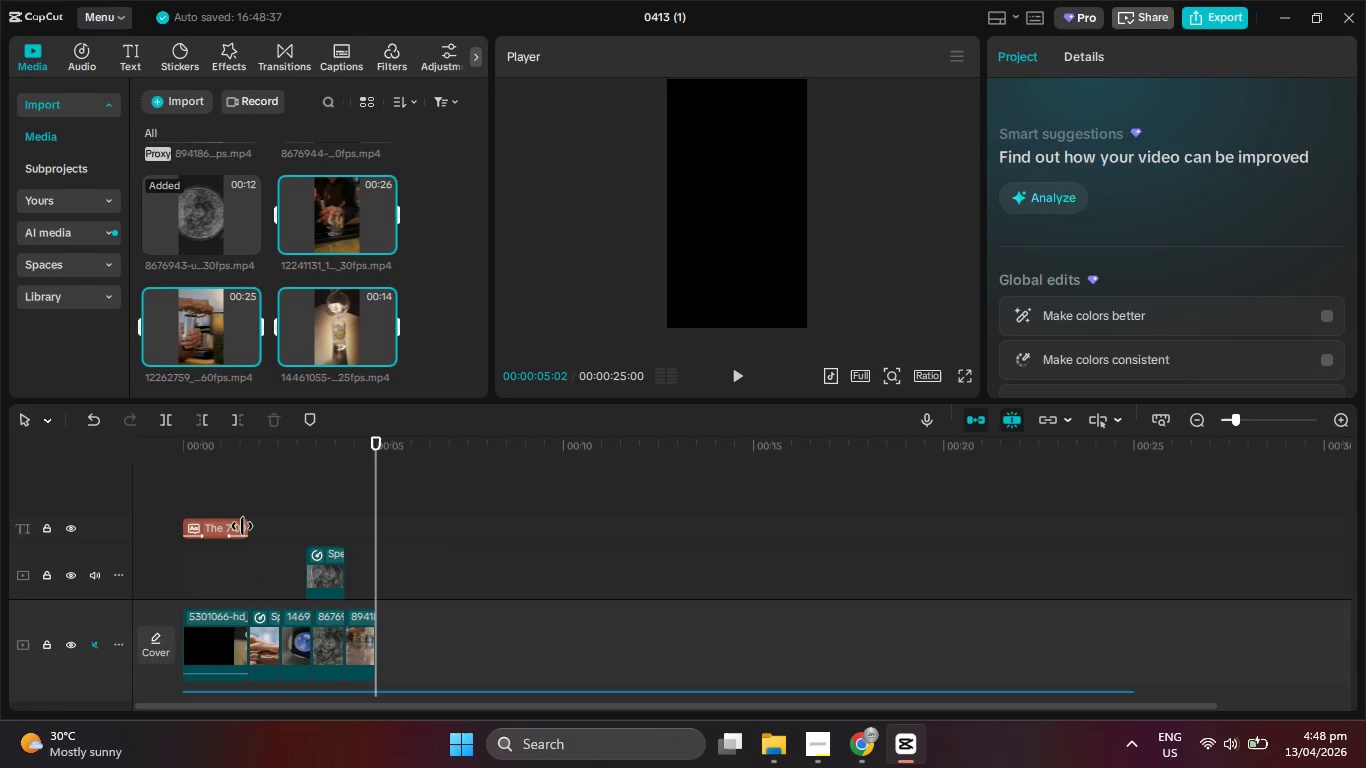 
left_click([241, 526])
 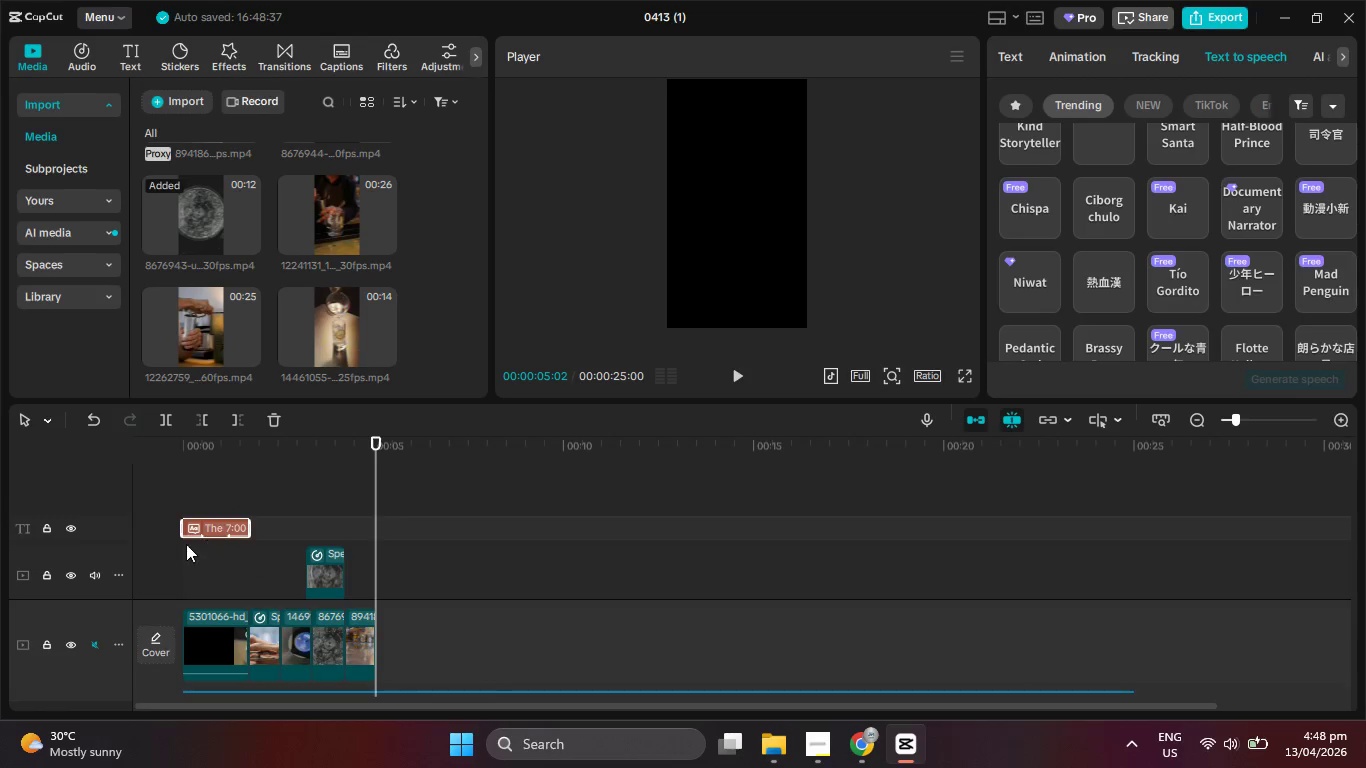 
key(Control+C)
 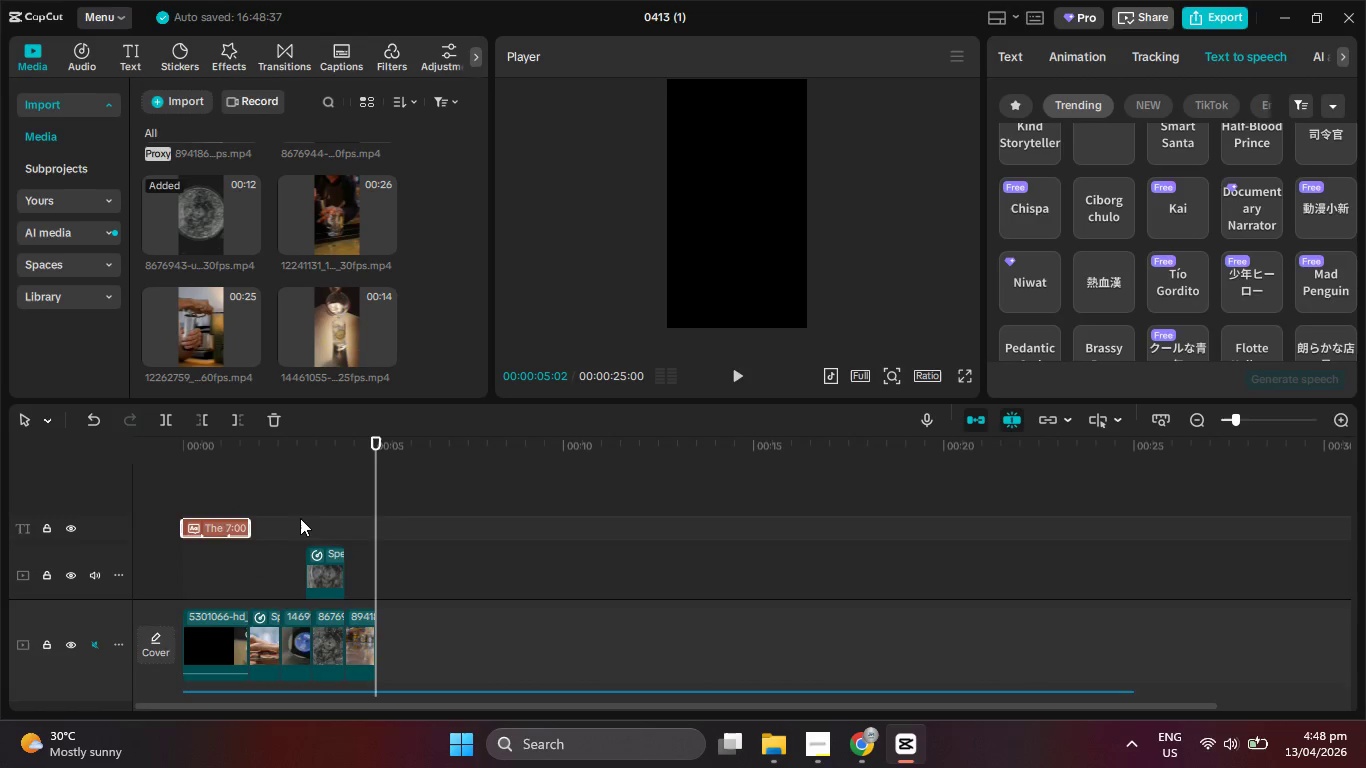 
key(Control+V)
 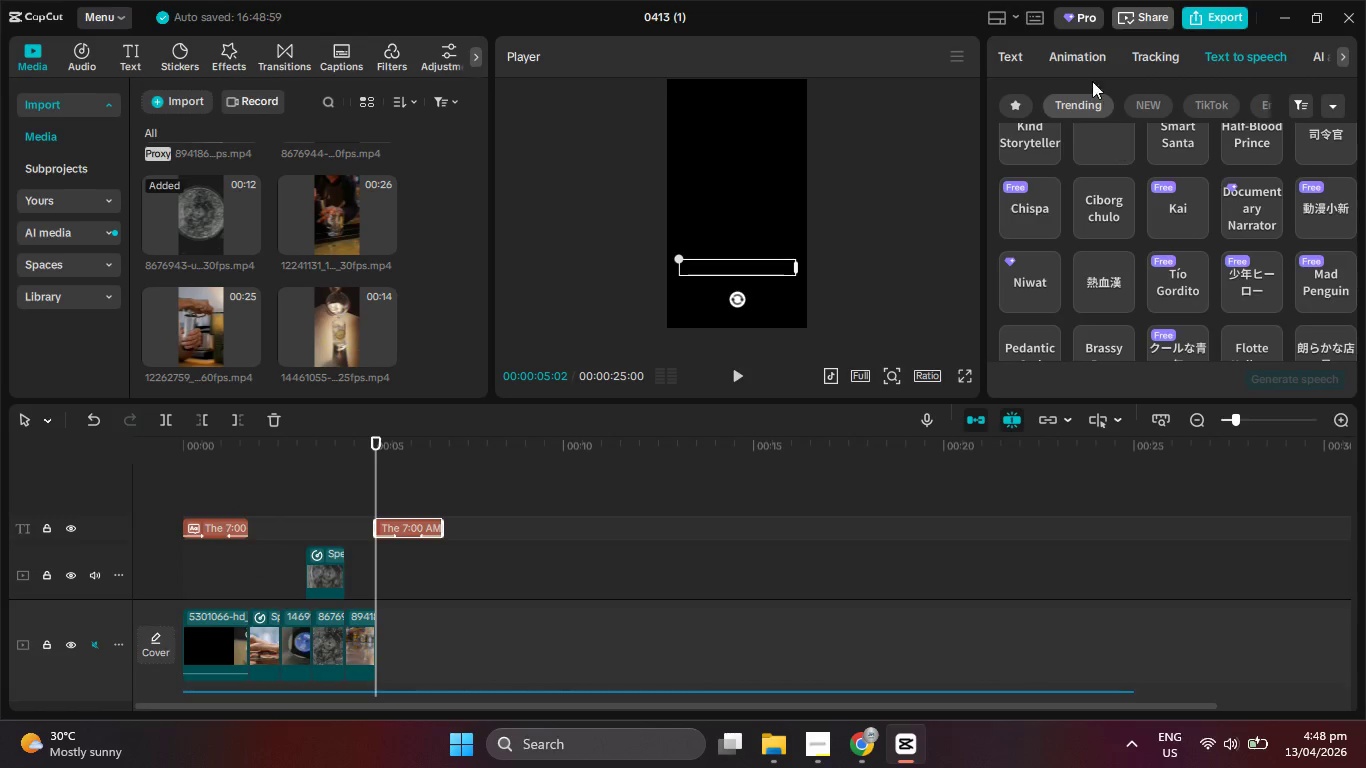 
left_click([1024, 55])
 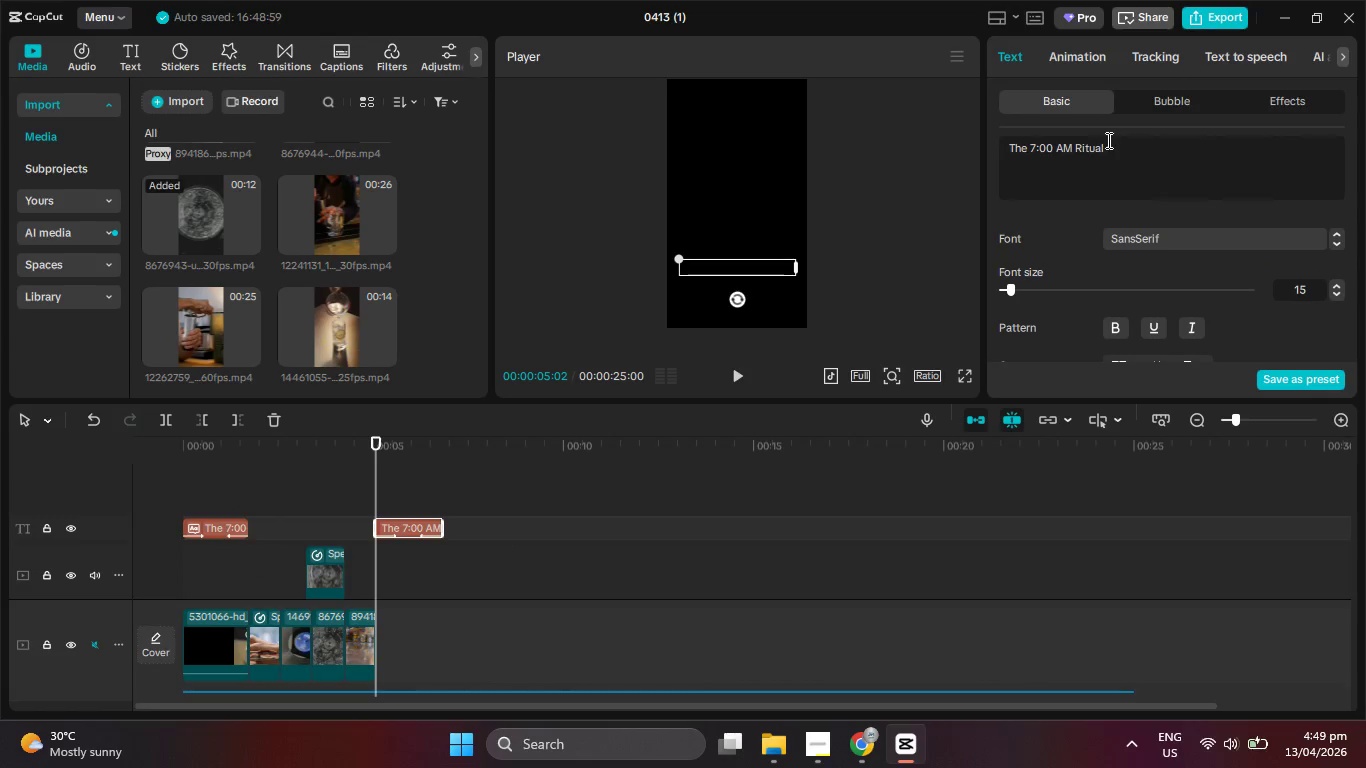 
left_click_drag(start_coordinate=[1122, 147], to_coordinate=[1001, 152])
 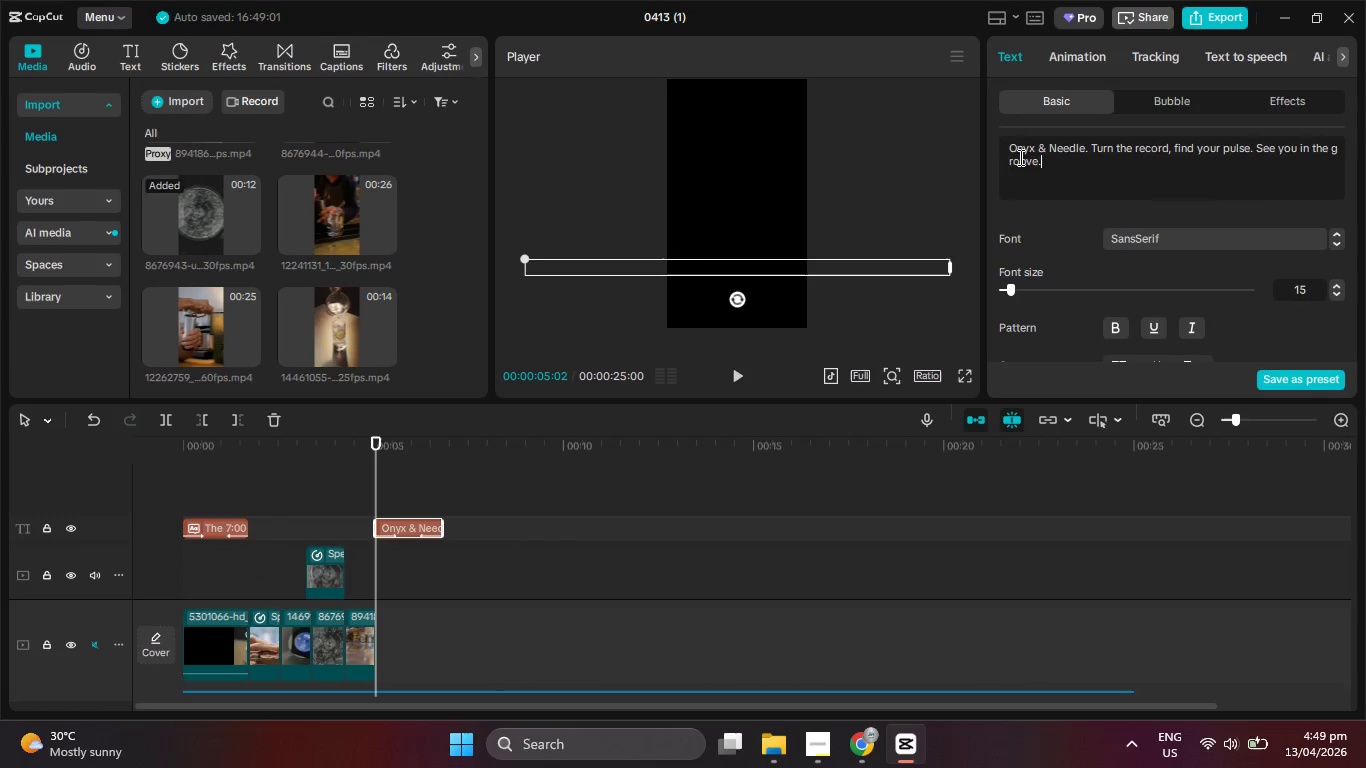 
key(Control+V)
 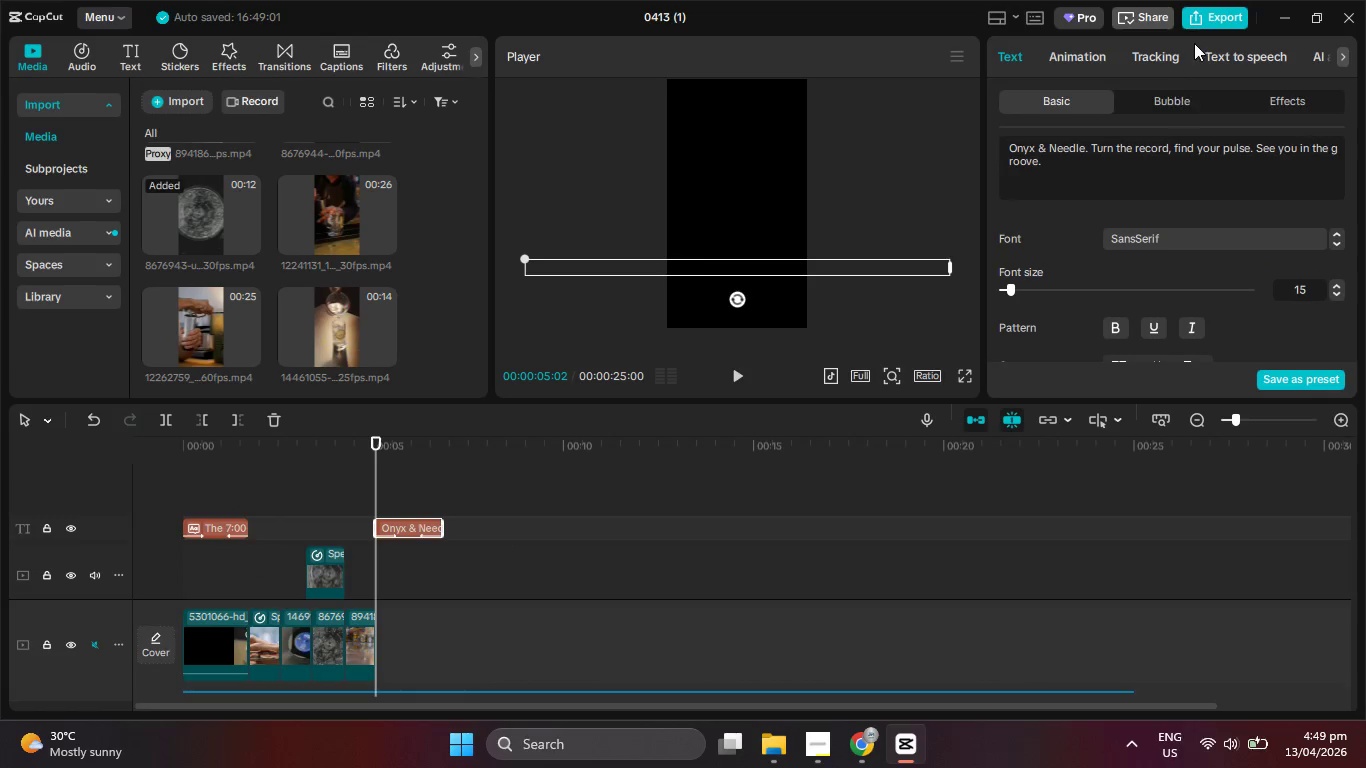 
left_click([1215, 53])
 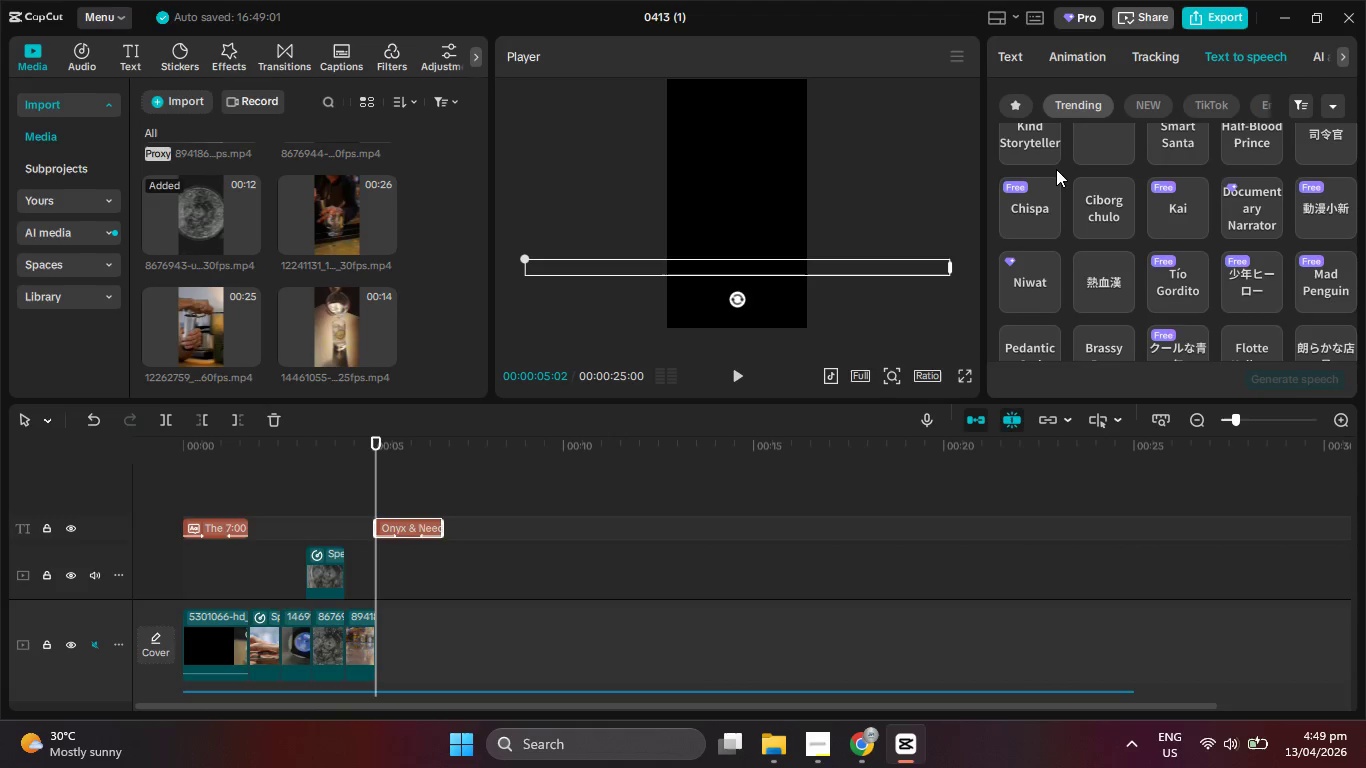 
left_click([1045, 154])
 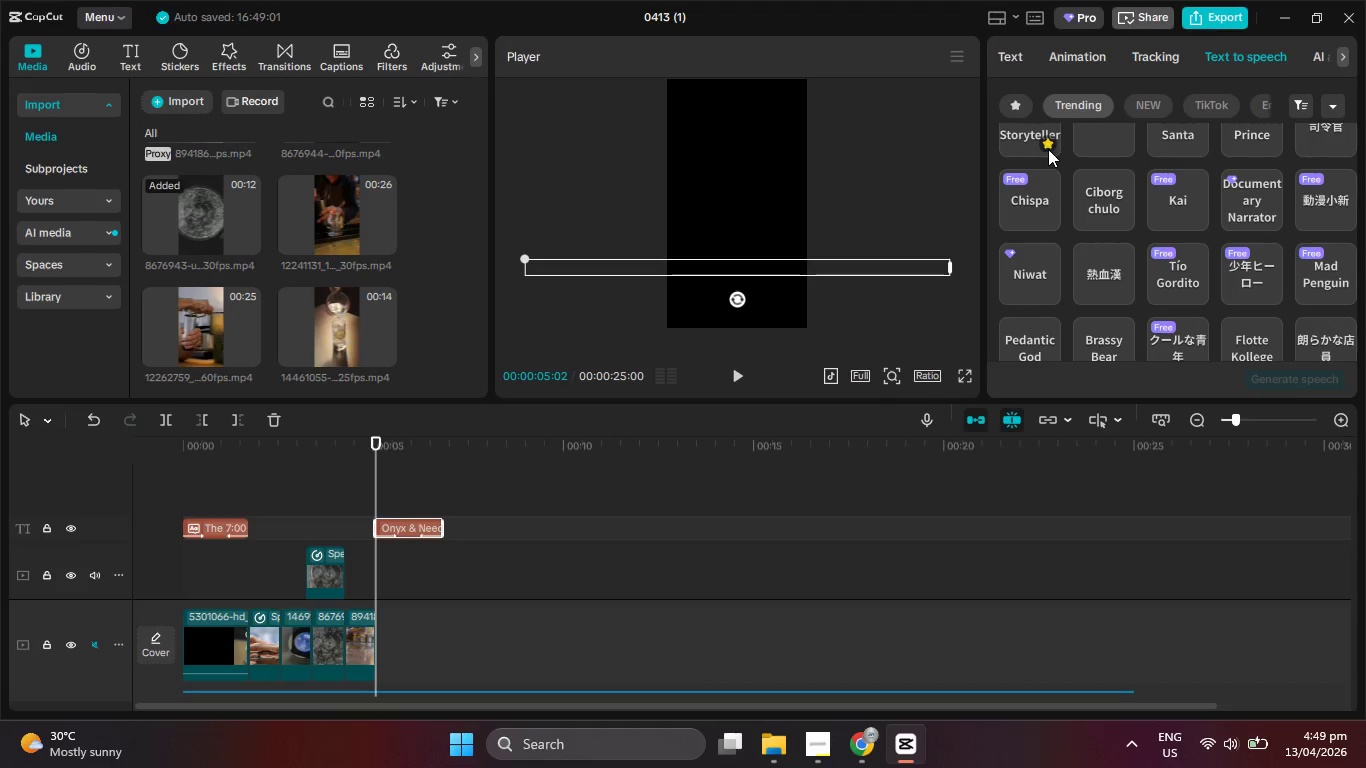 
left_click([1017, 139])
 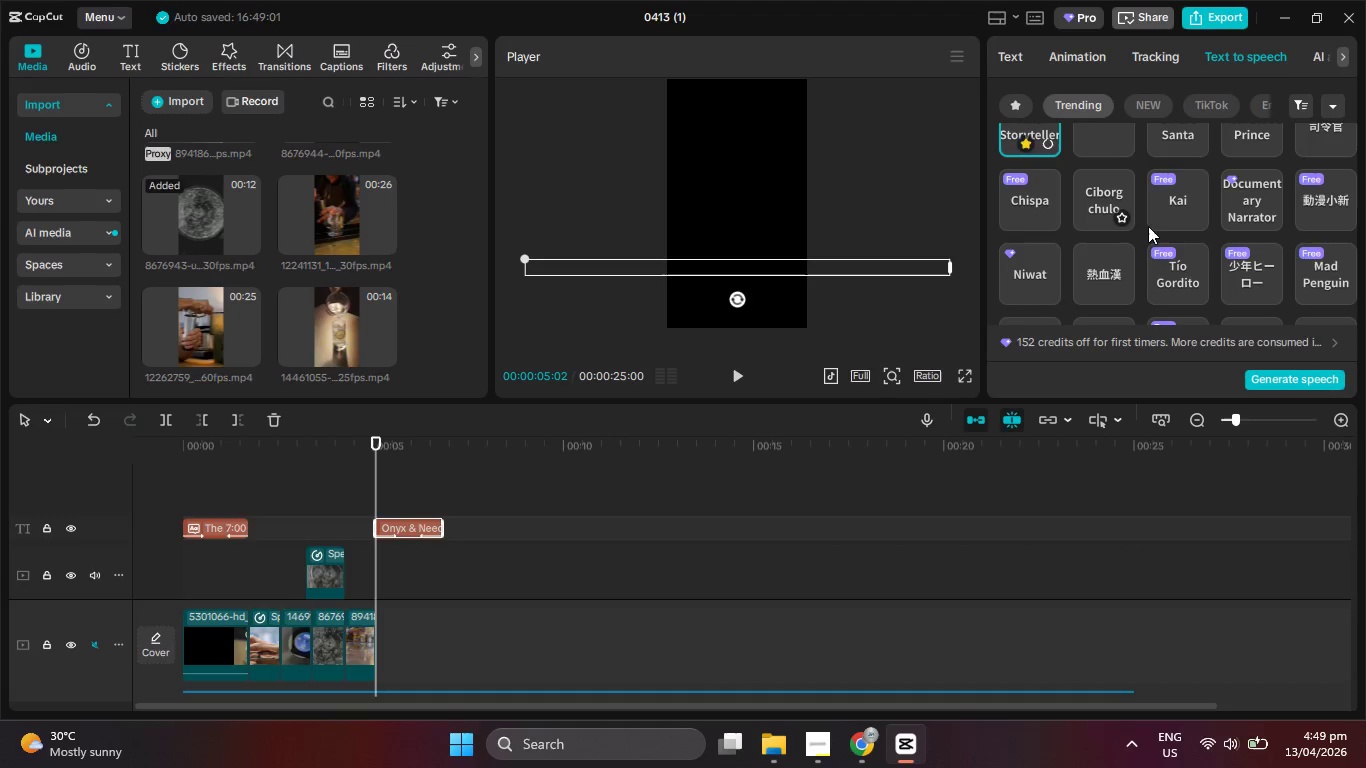 
mouse_move([1209, 300])
 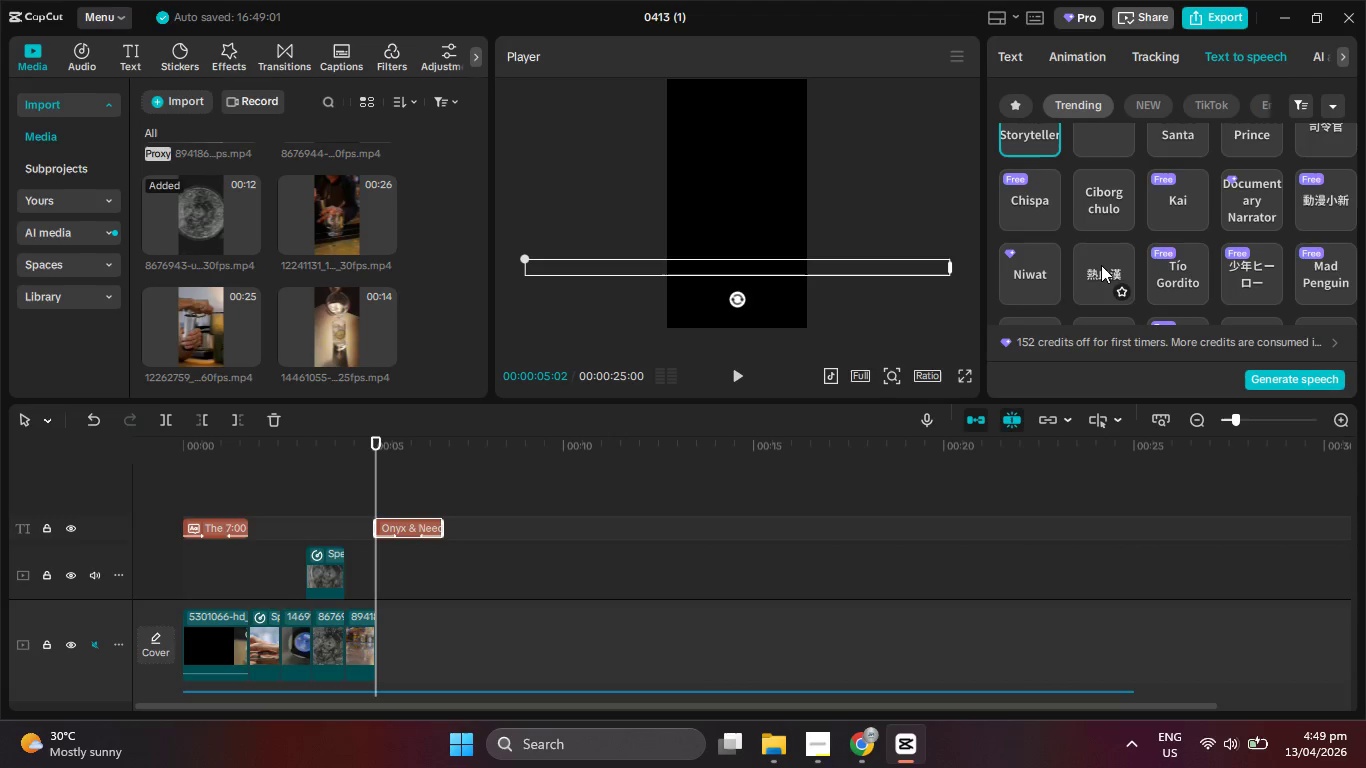 
scroll: coordinate [1186, 229], scroll_direction: up, amount: 5.0
 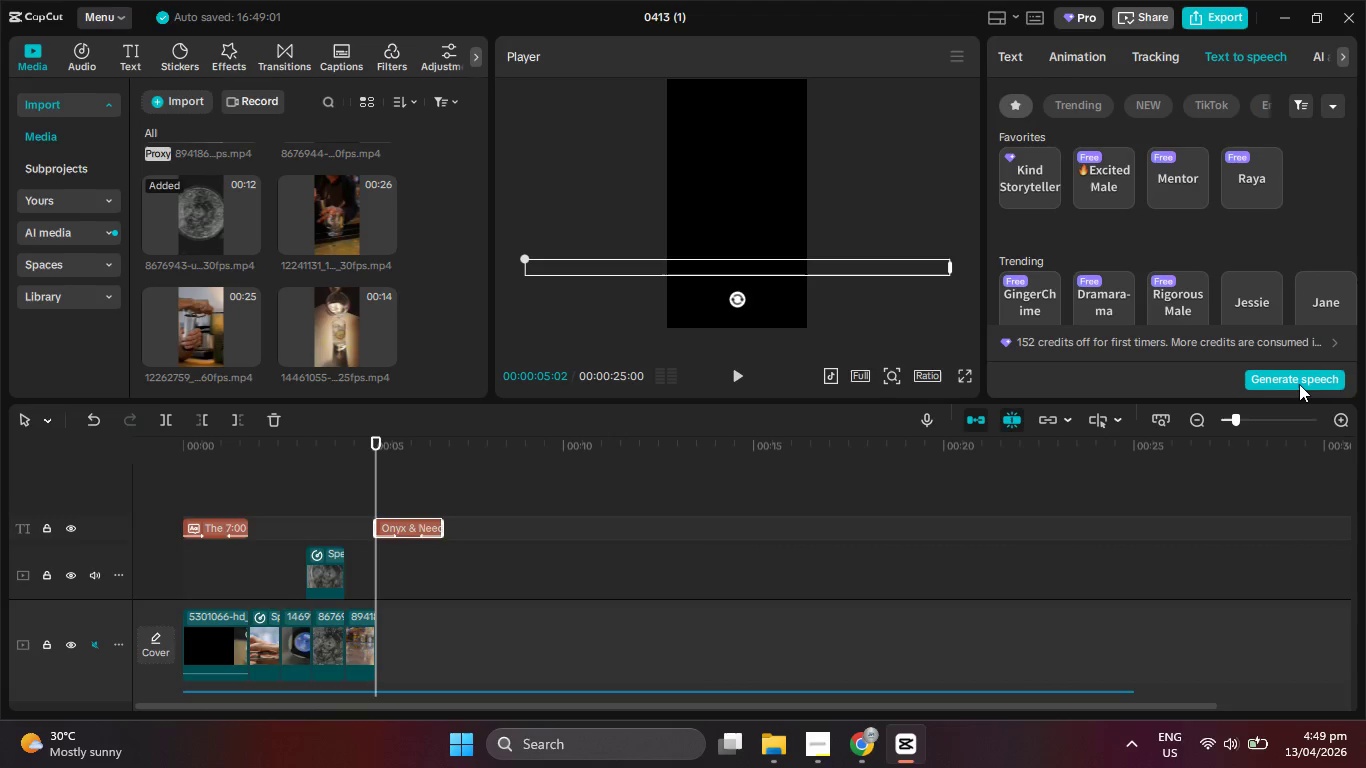 
wait(5.12)
 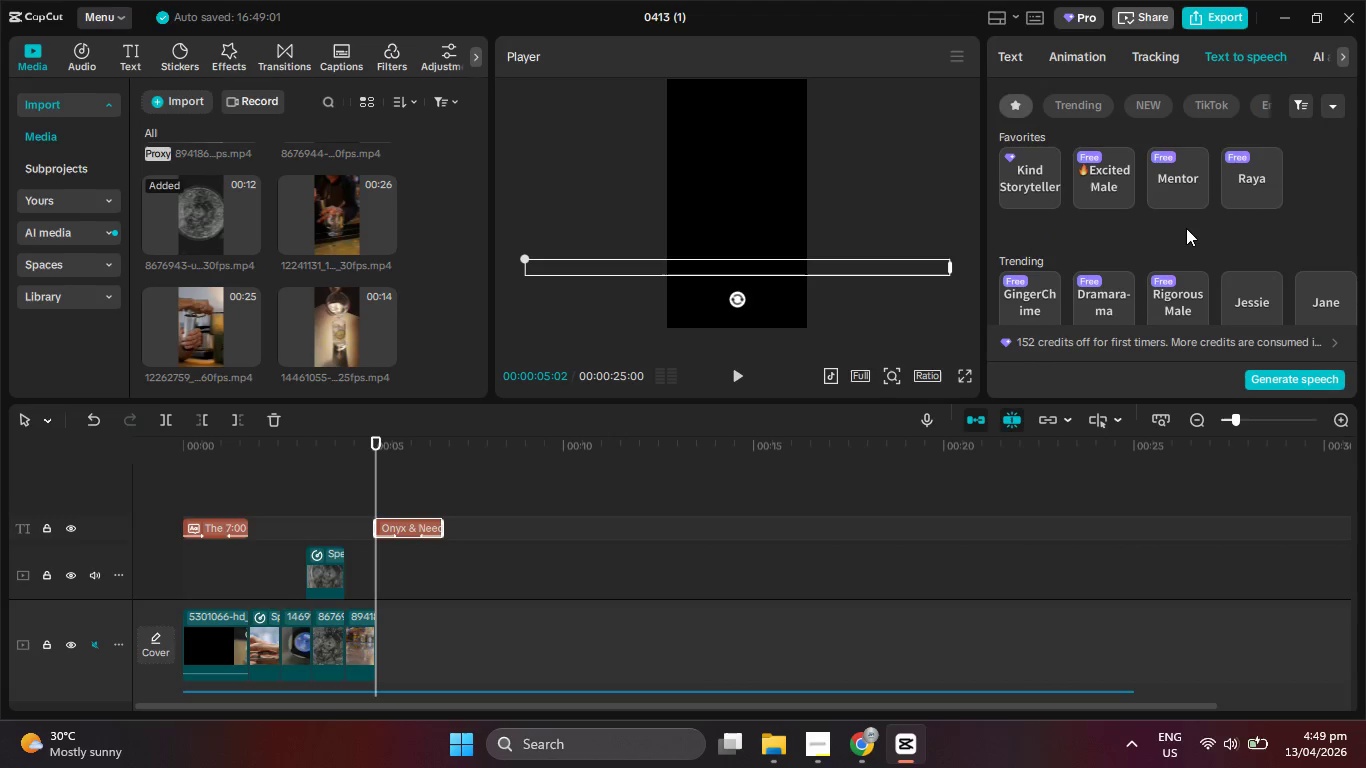 
left_click([1002, 58])
 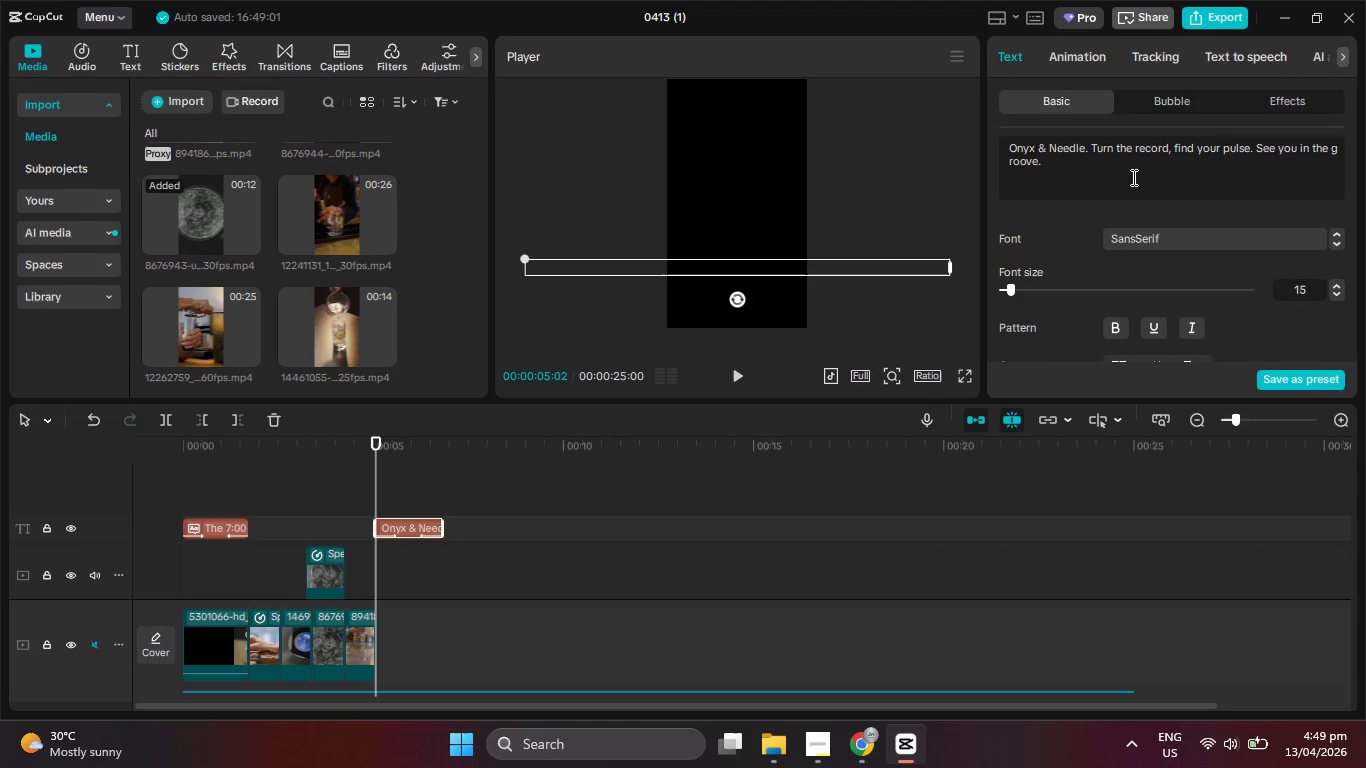 
left_click_drag(start_coordinate=[1135, 184], to_coordinate=[1258, 148])
 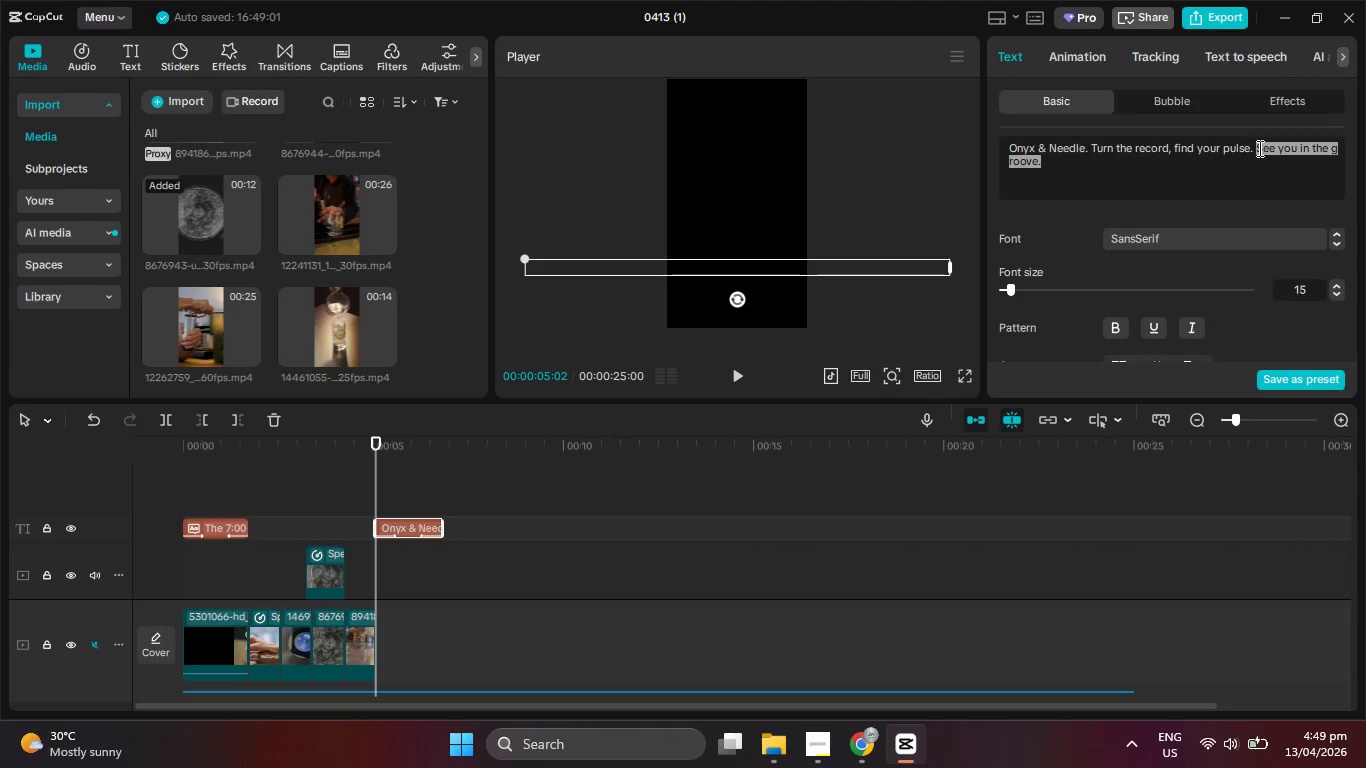 
key(Backspace)
 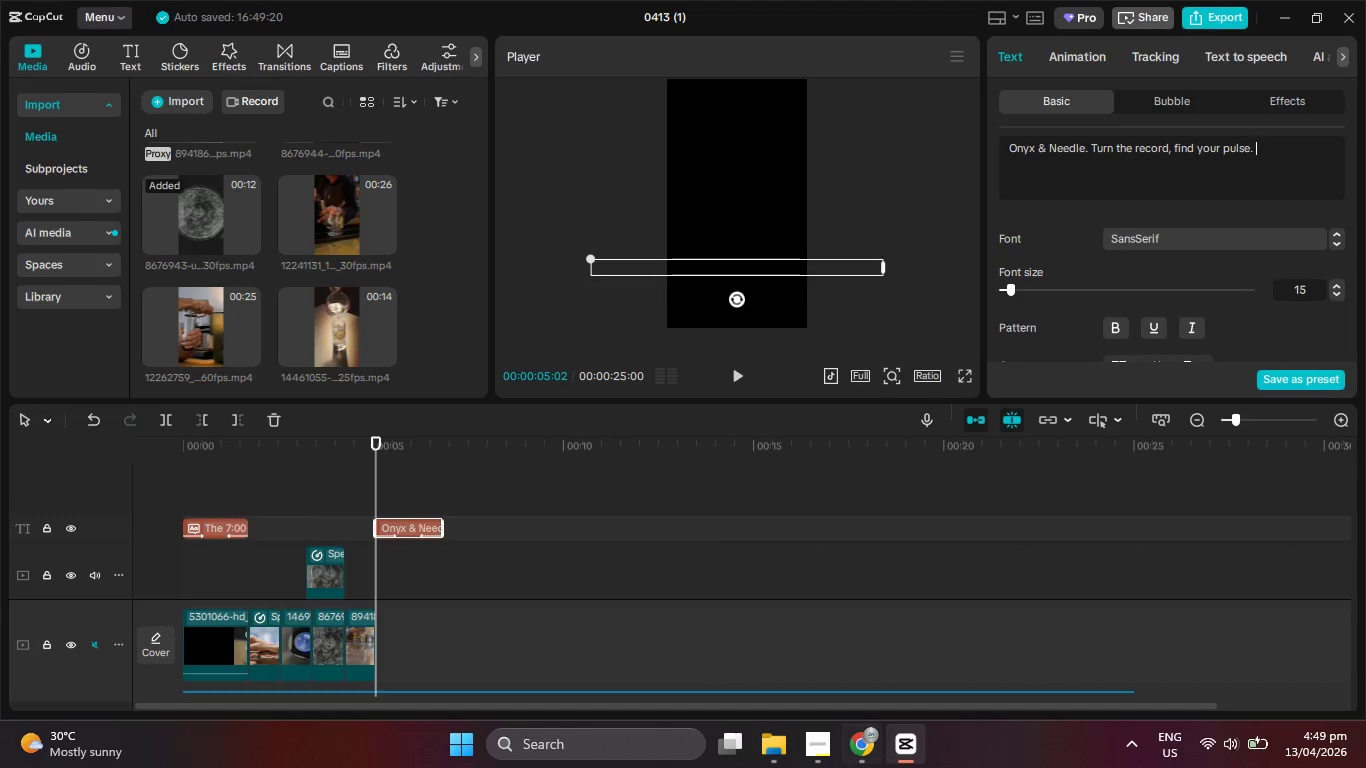 
left_click([743, 575])
 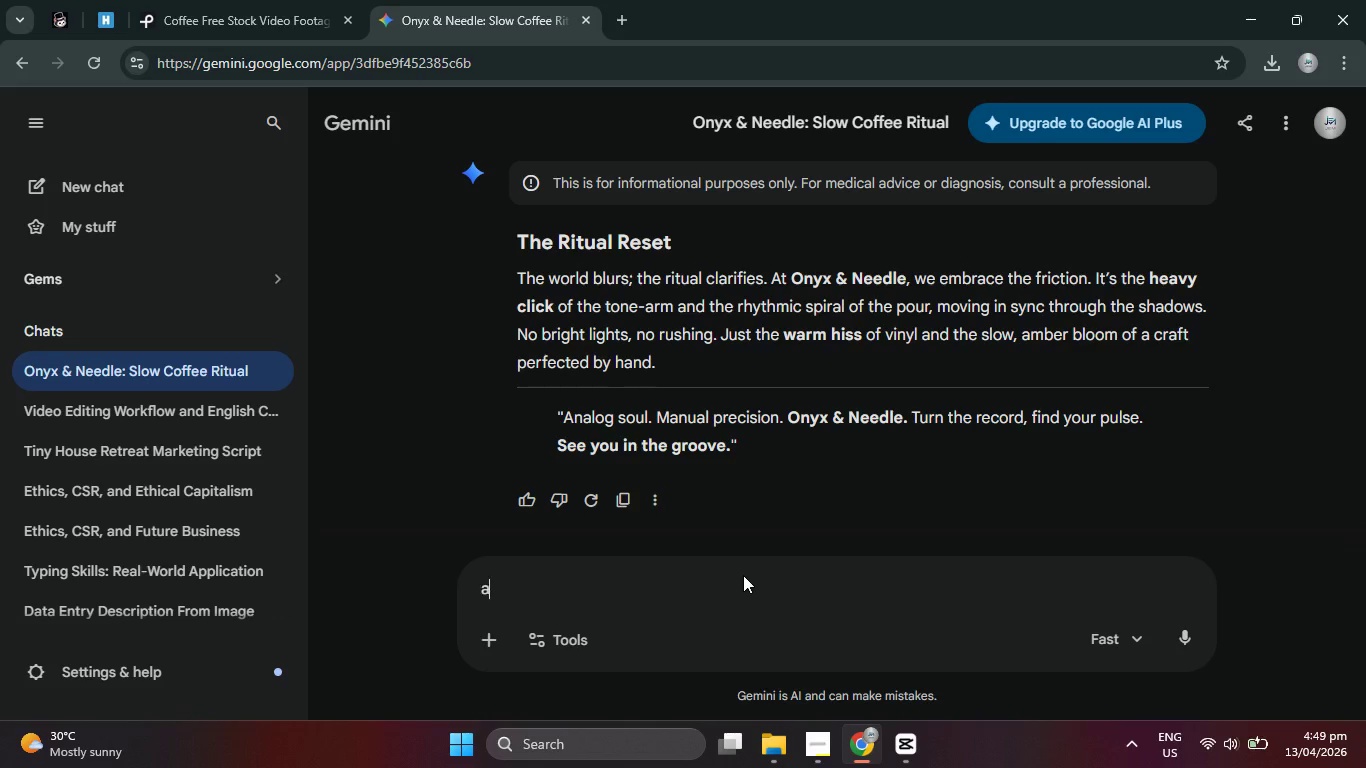 
type(another)
 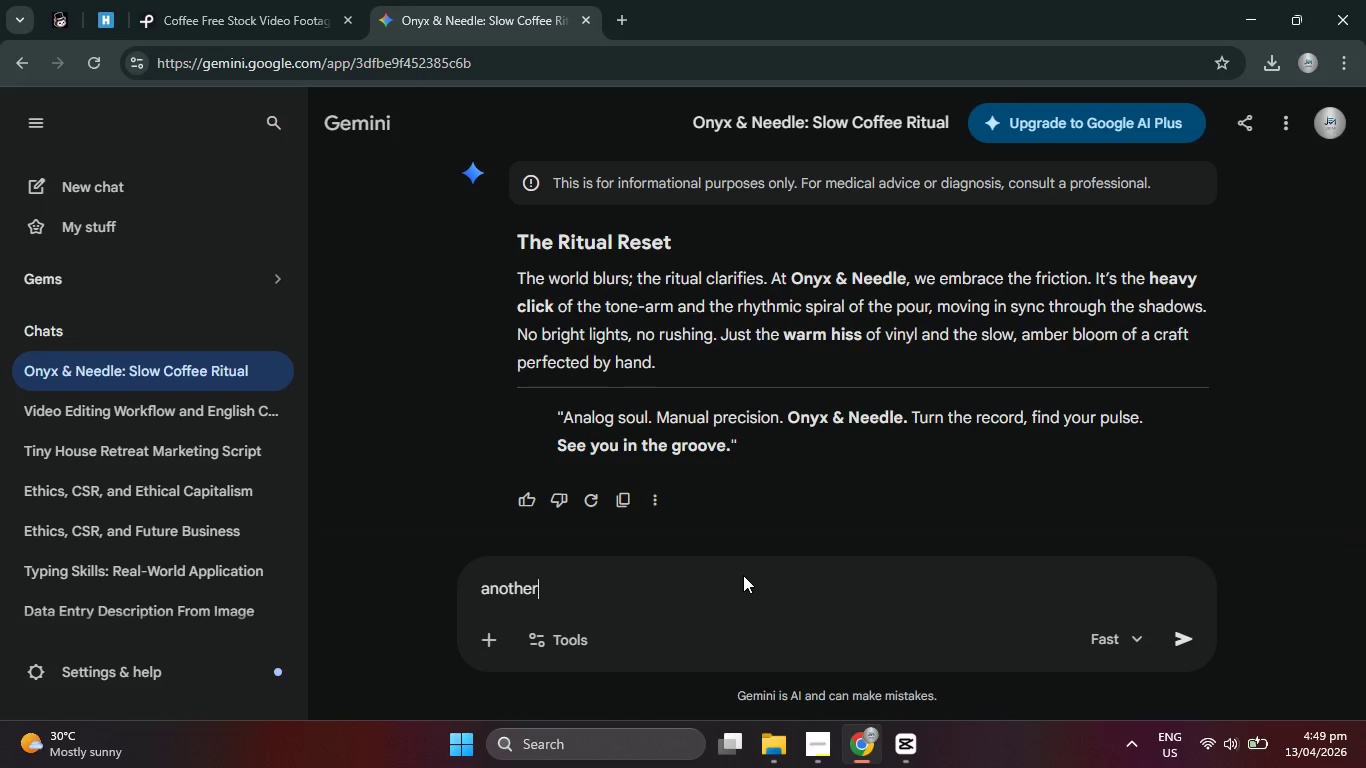 
wait(9.22)
 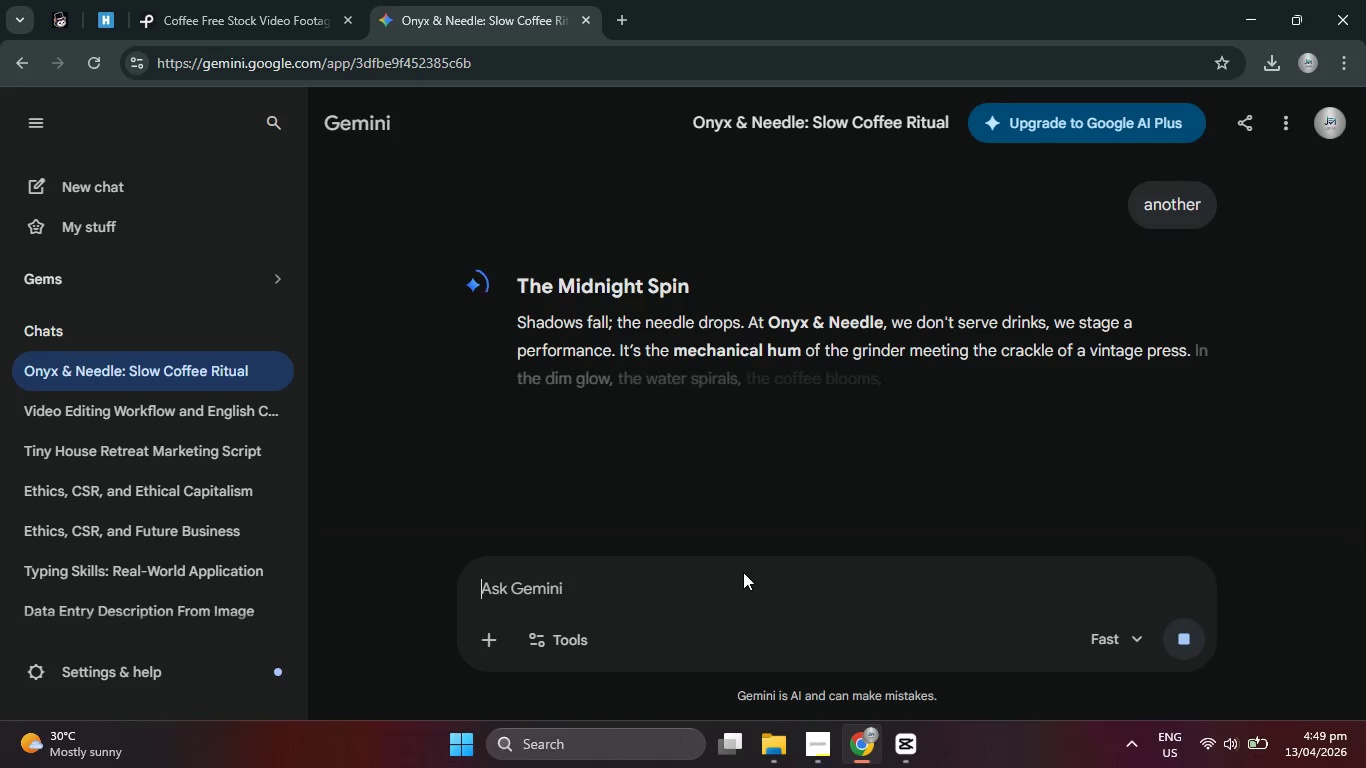 
left_click_drag(start_coordinate=[564, 456], to_coordinate=[841, 438])
 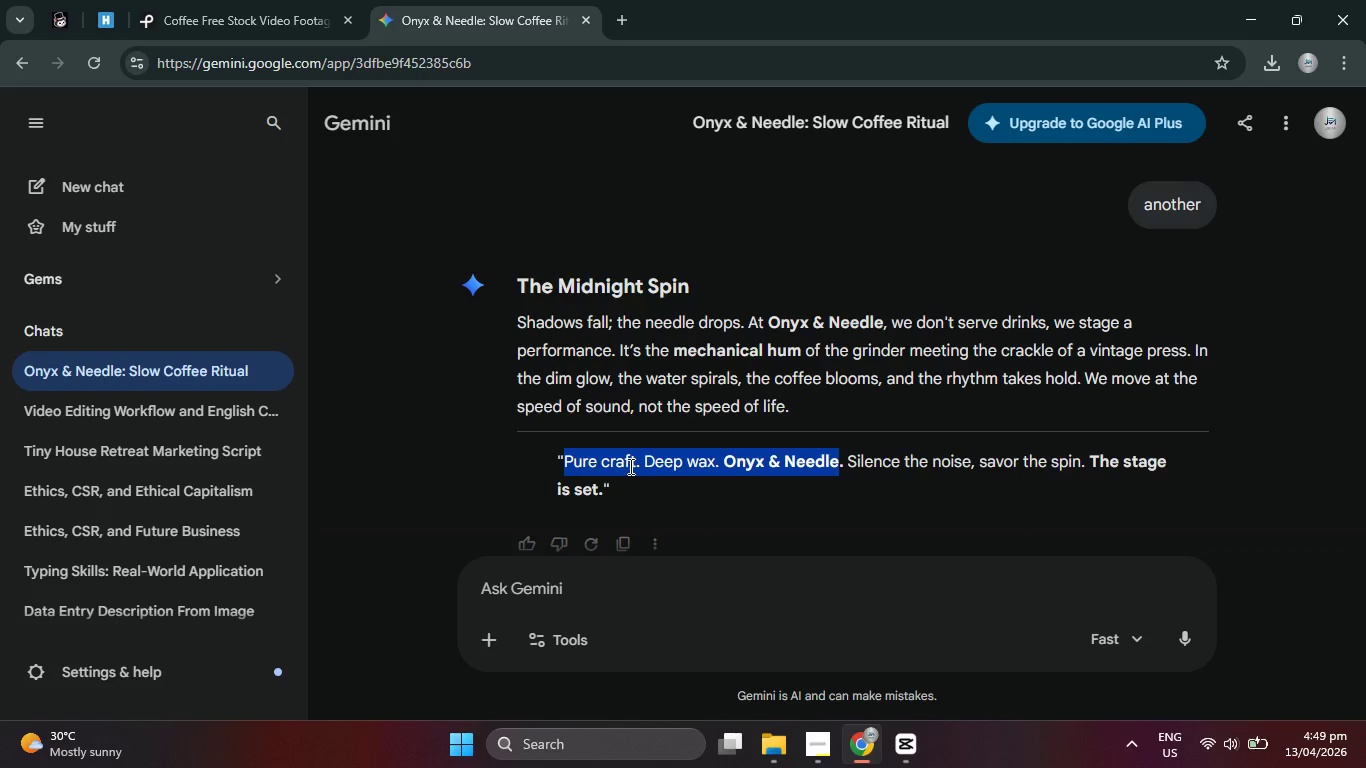 
left_click([629, 466])
 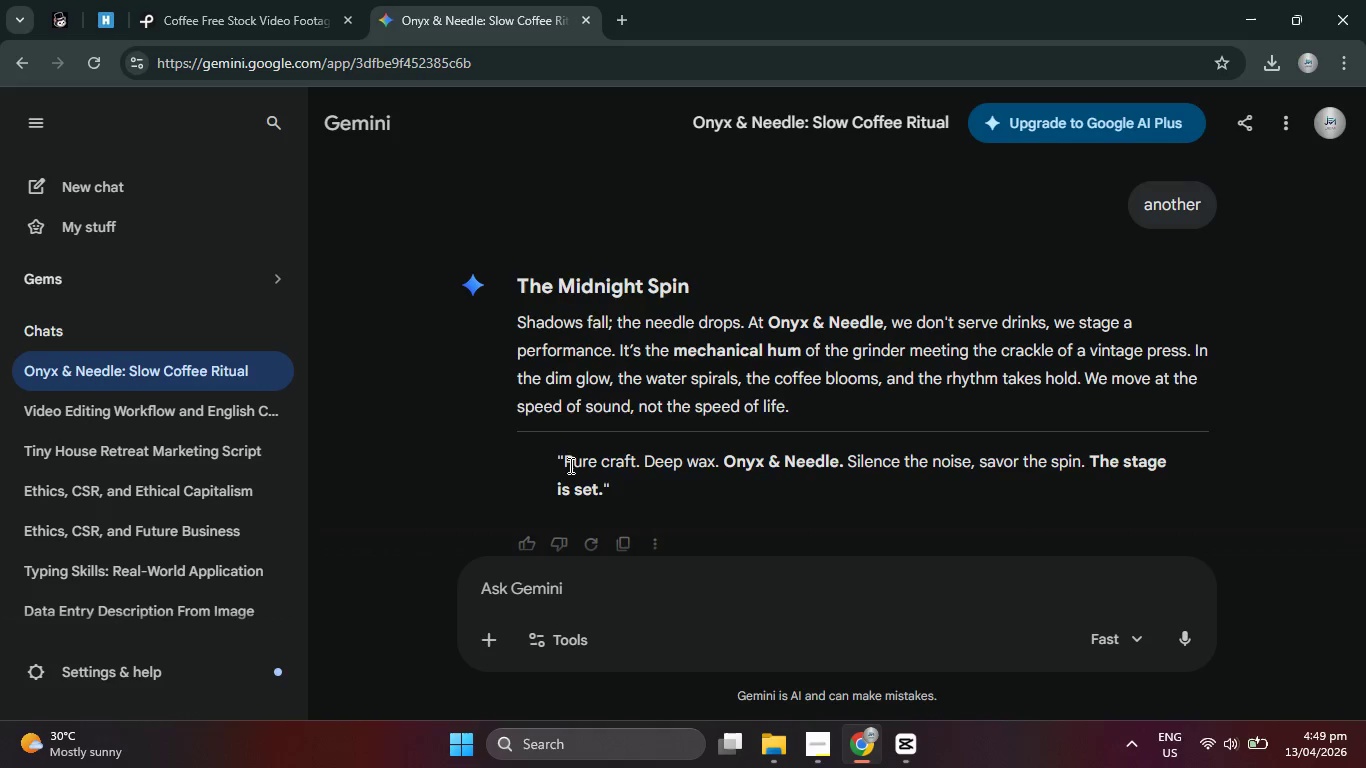 
left_click_drag(start_coordinate=[565, 461], to_coordinate=[839, 461])
 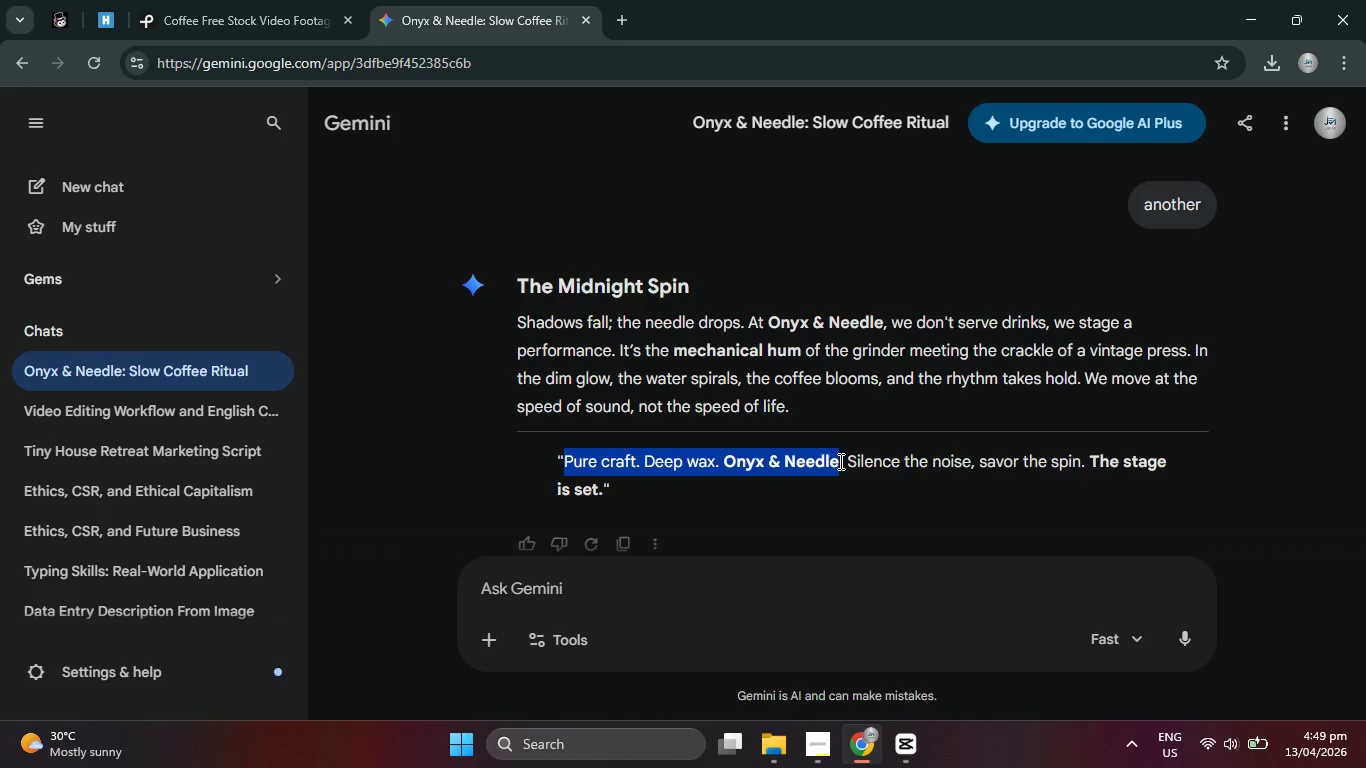 
hold_key(key=ControlLeft, duration=0.95)
 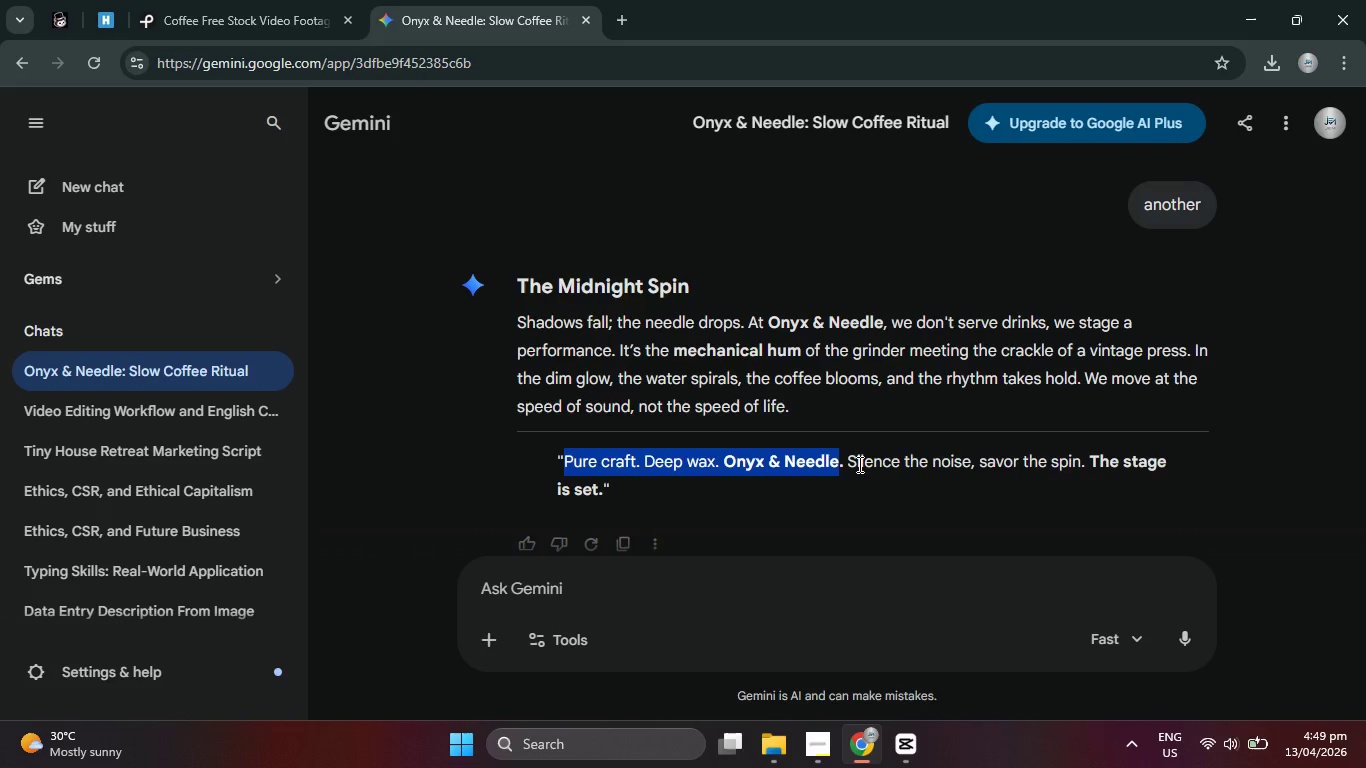 
left_click([858, 464])
 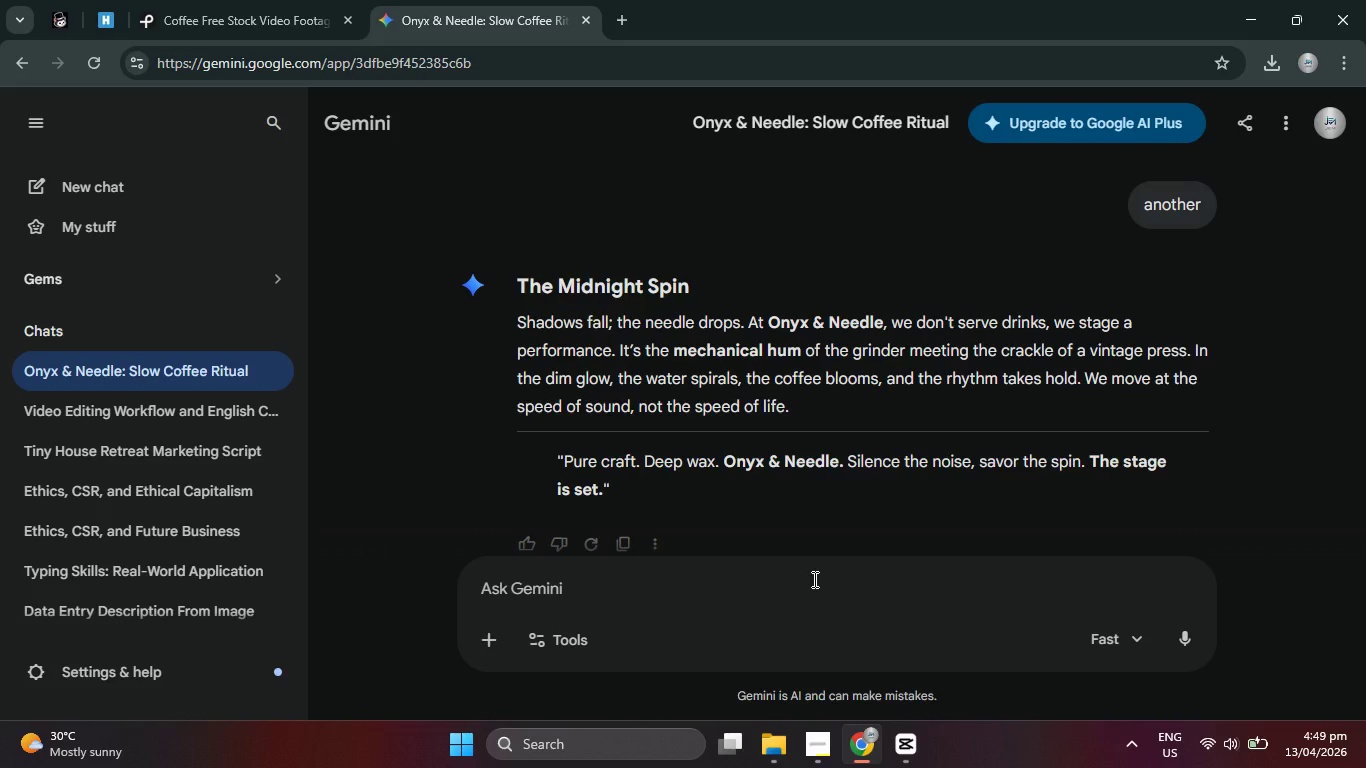 
left_click([813, 579])
 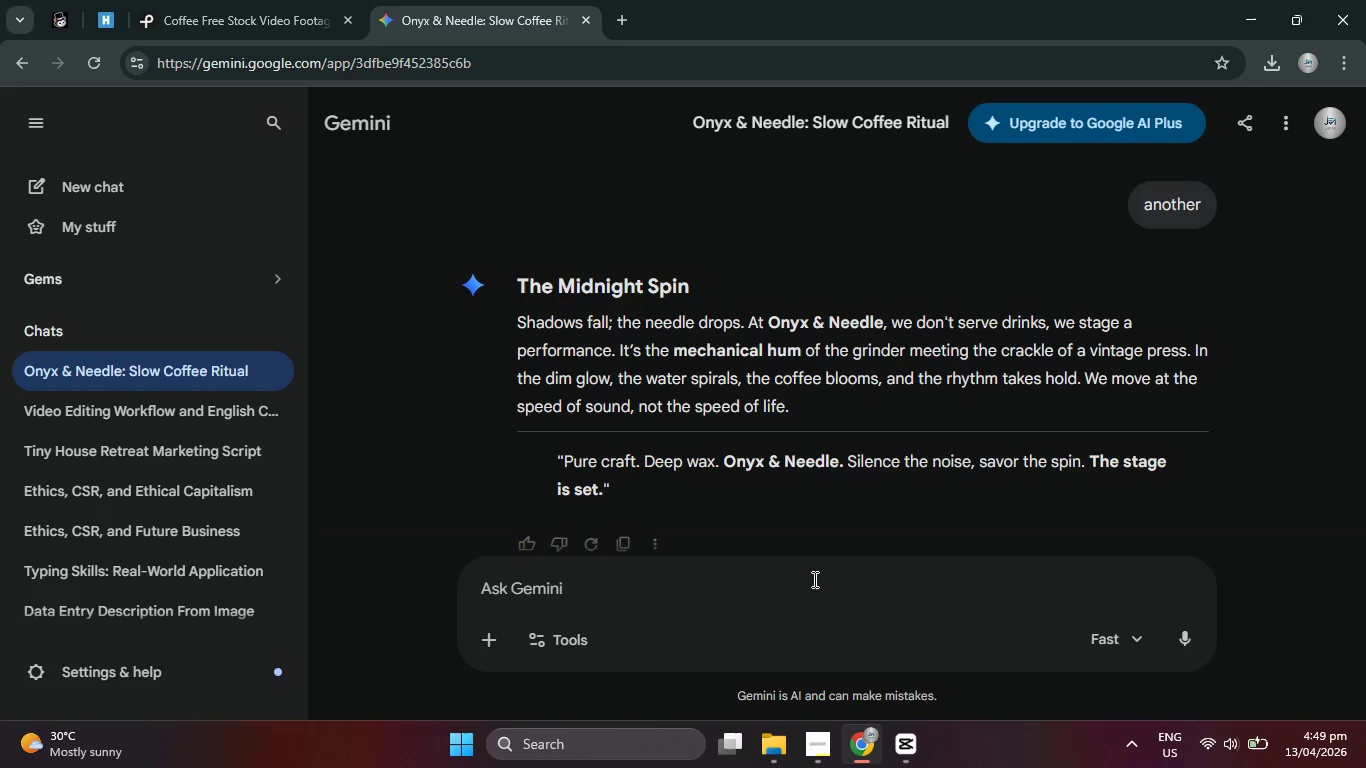 
type(another about vinyl and espresso bar)
 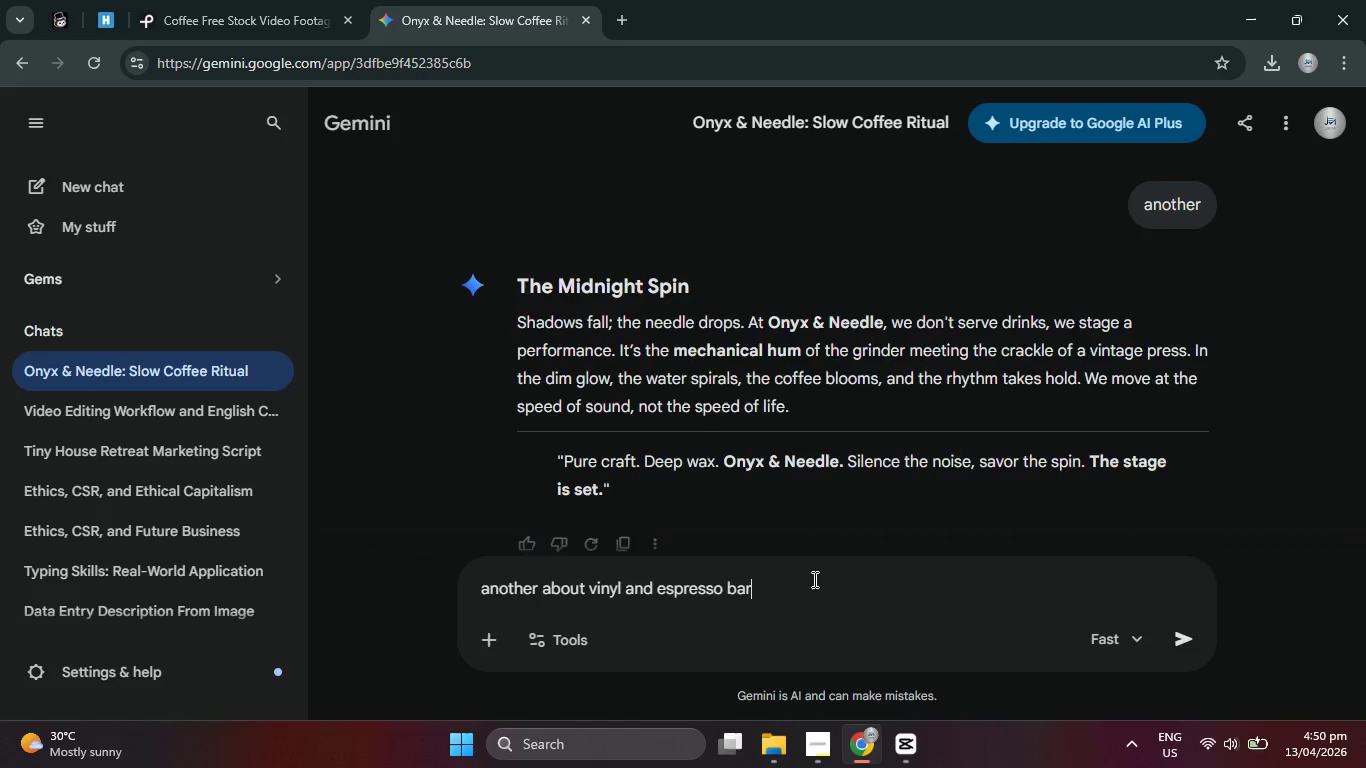 
key(Enter)
 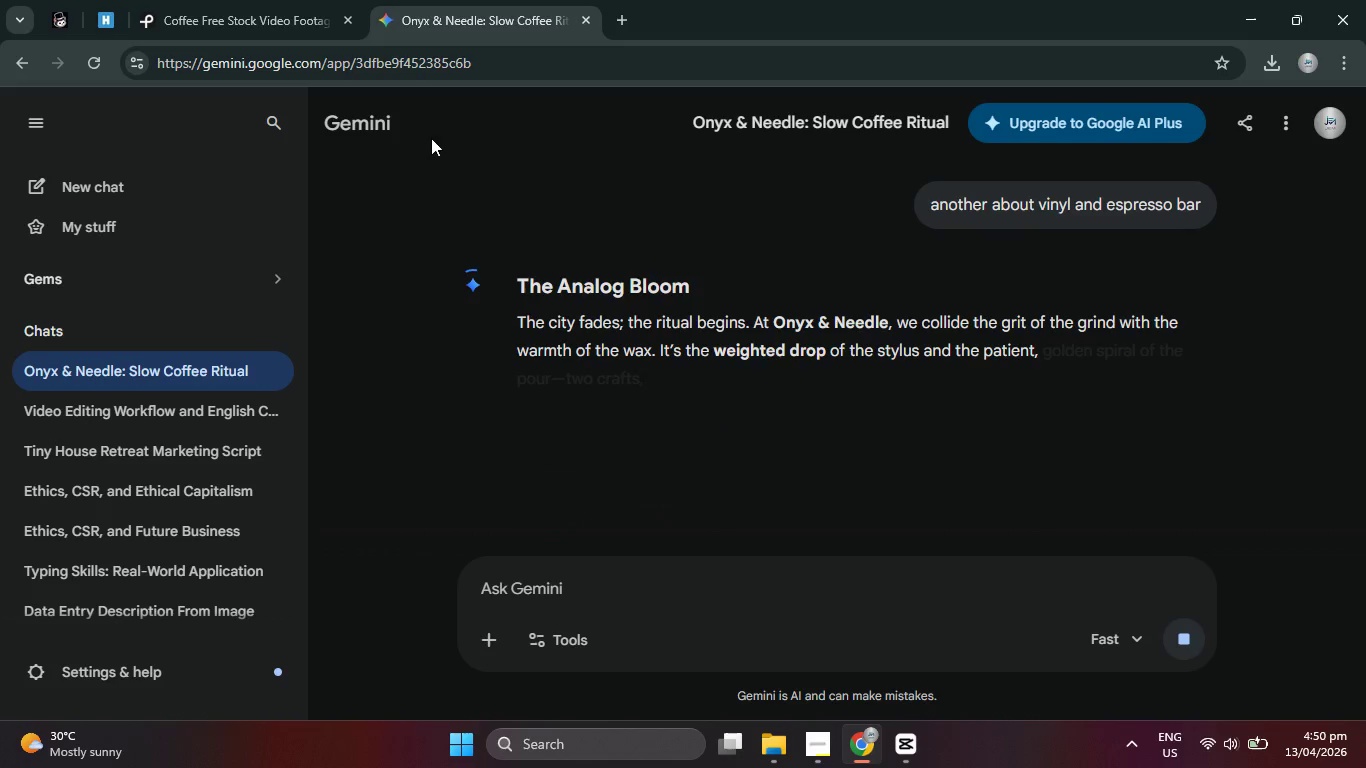 
scroll: coordinate [862, 323], scroll_direction: down, amount: 2.0
 